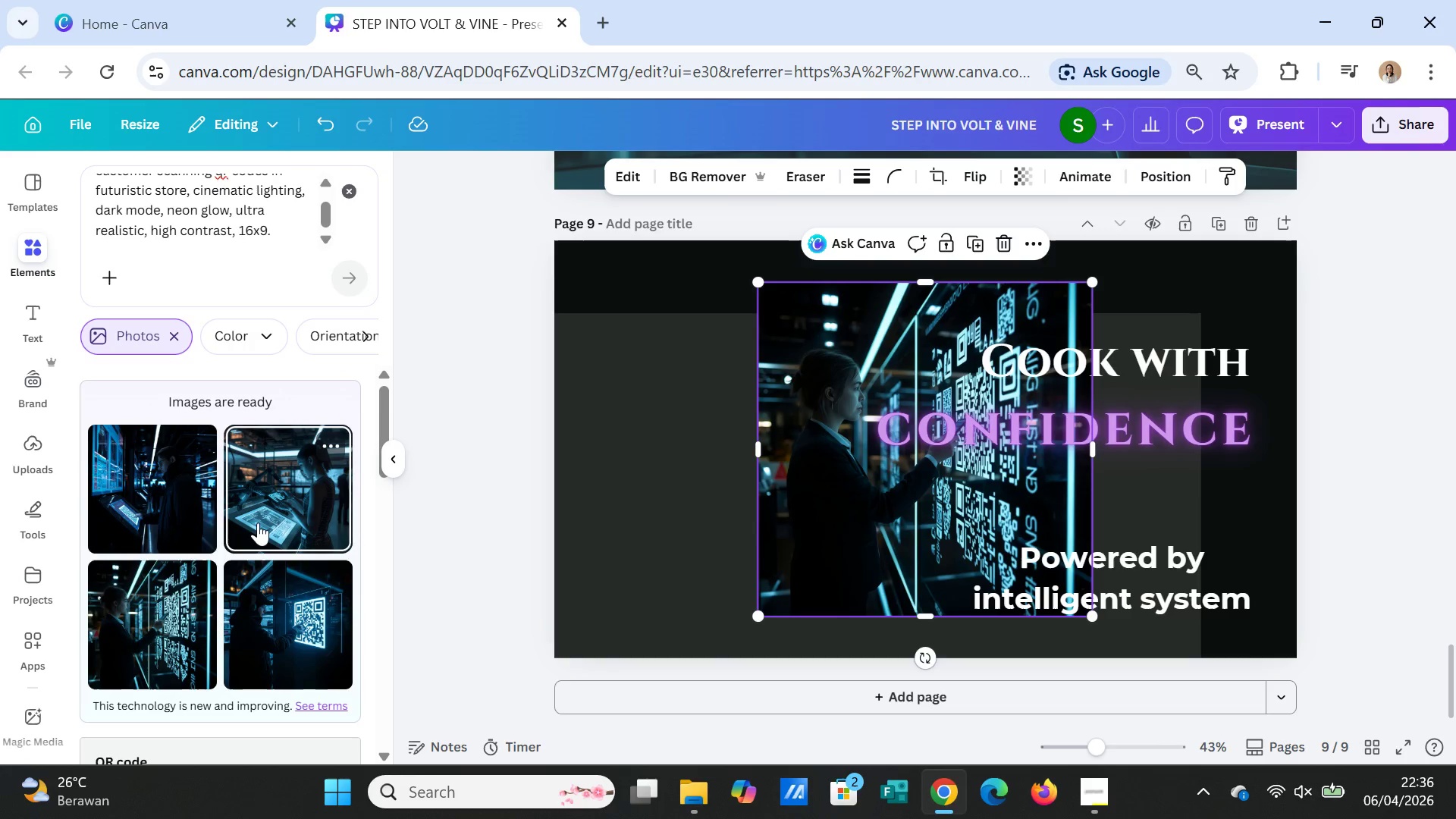 
key(Delete)
 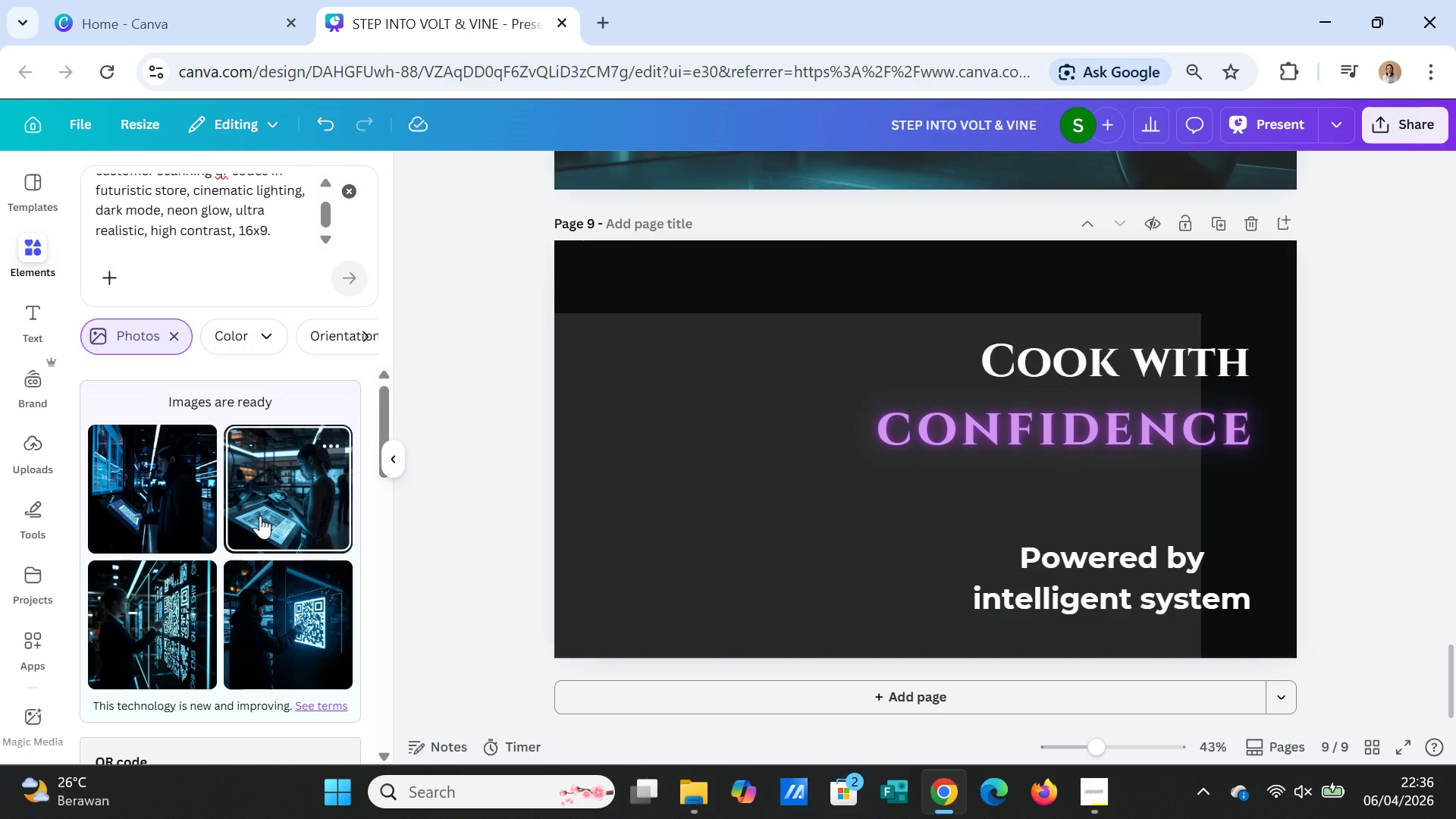 
left_click([260, 516])
 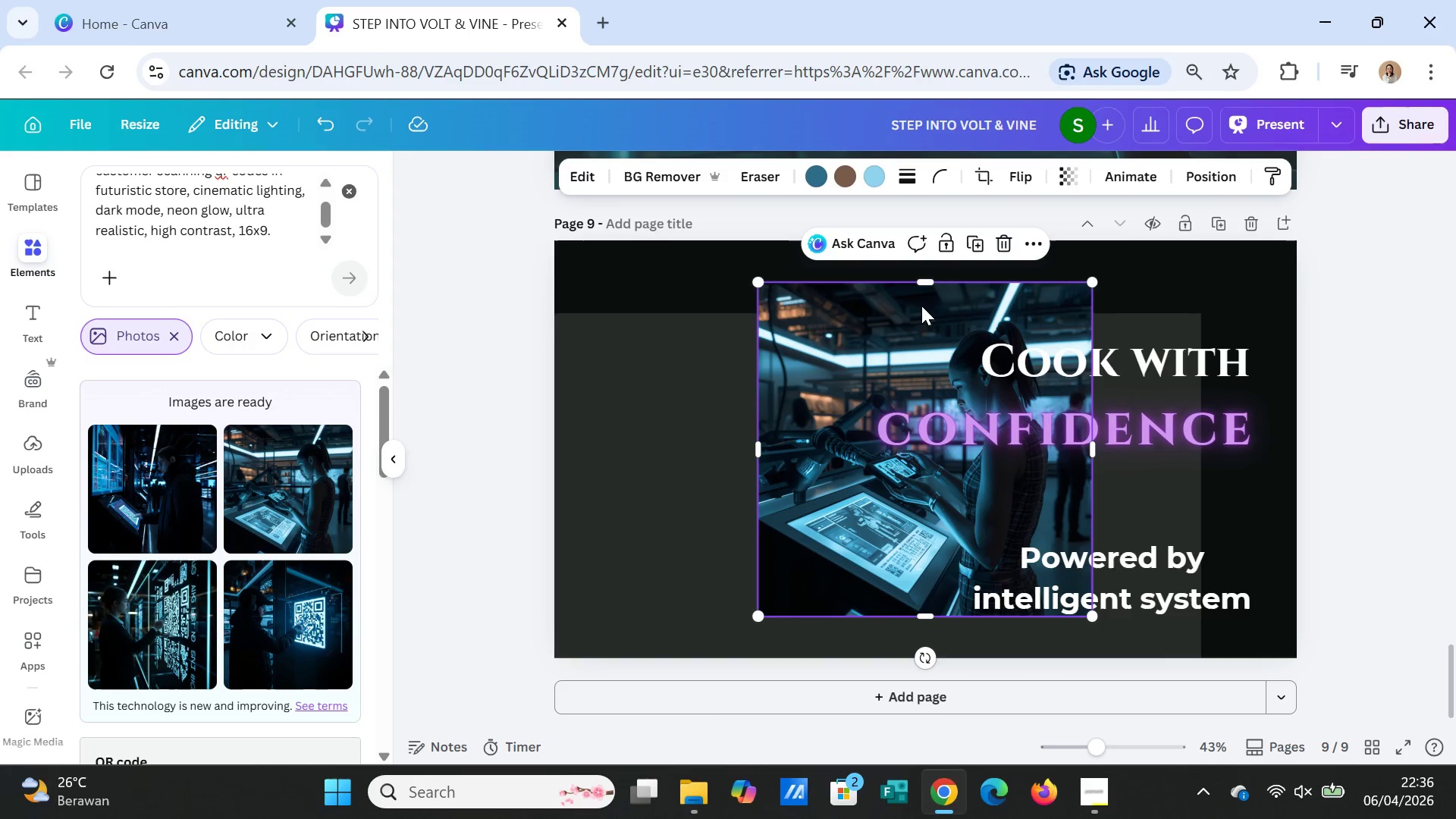 
left_click_drag(start_coordinate=[930, 278], to_coordinate=[930, 238])
 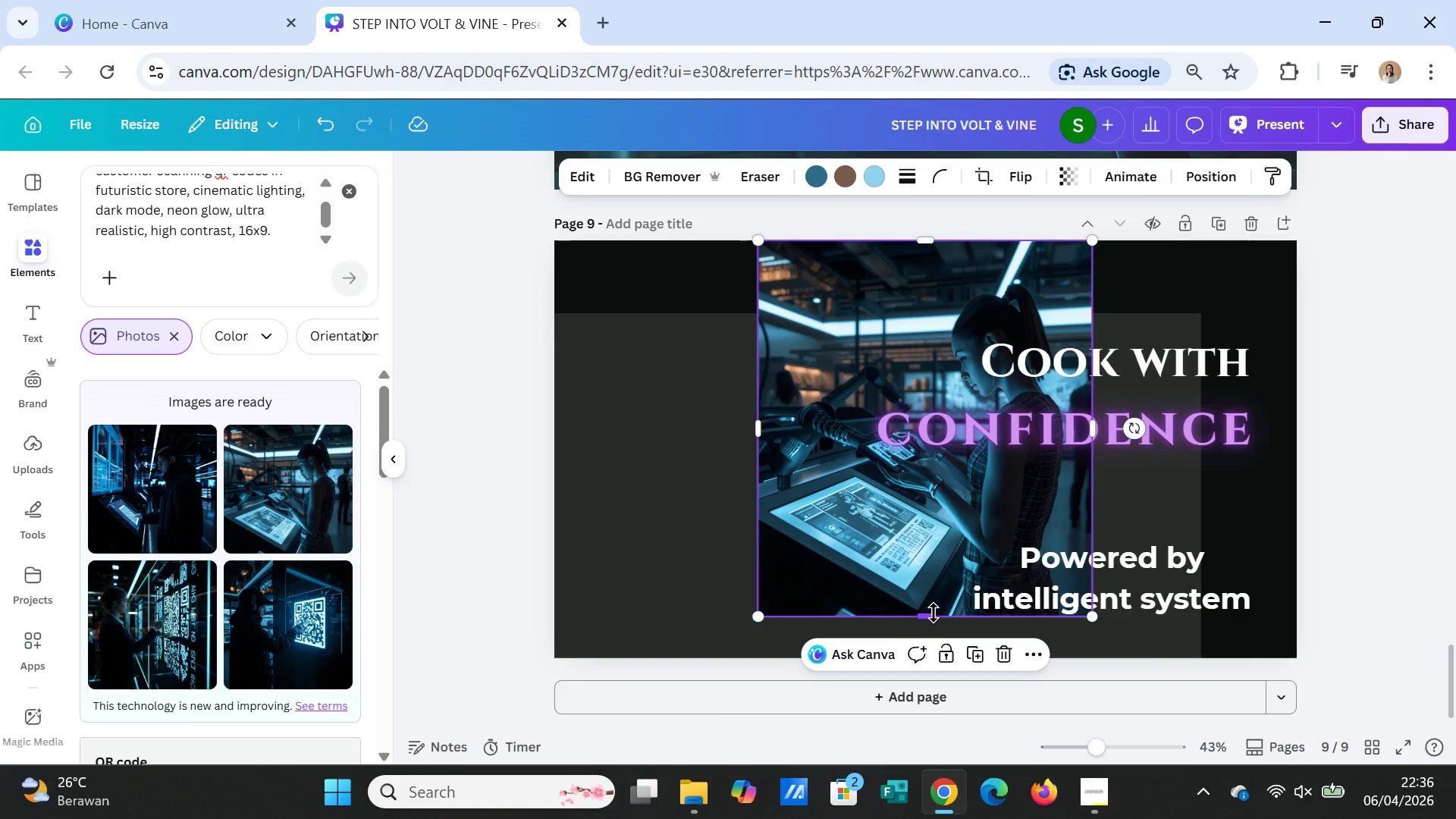 
left_click_drag(start_coordinate=[934, 613], to_coordinate=[930, 653])
 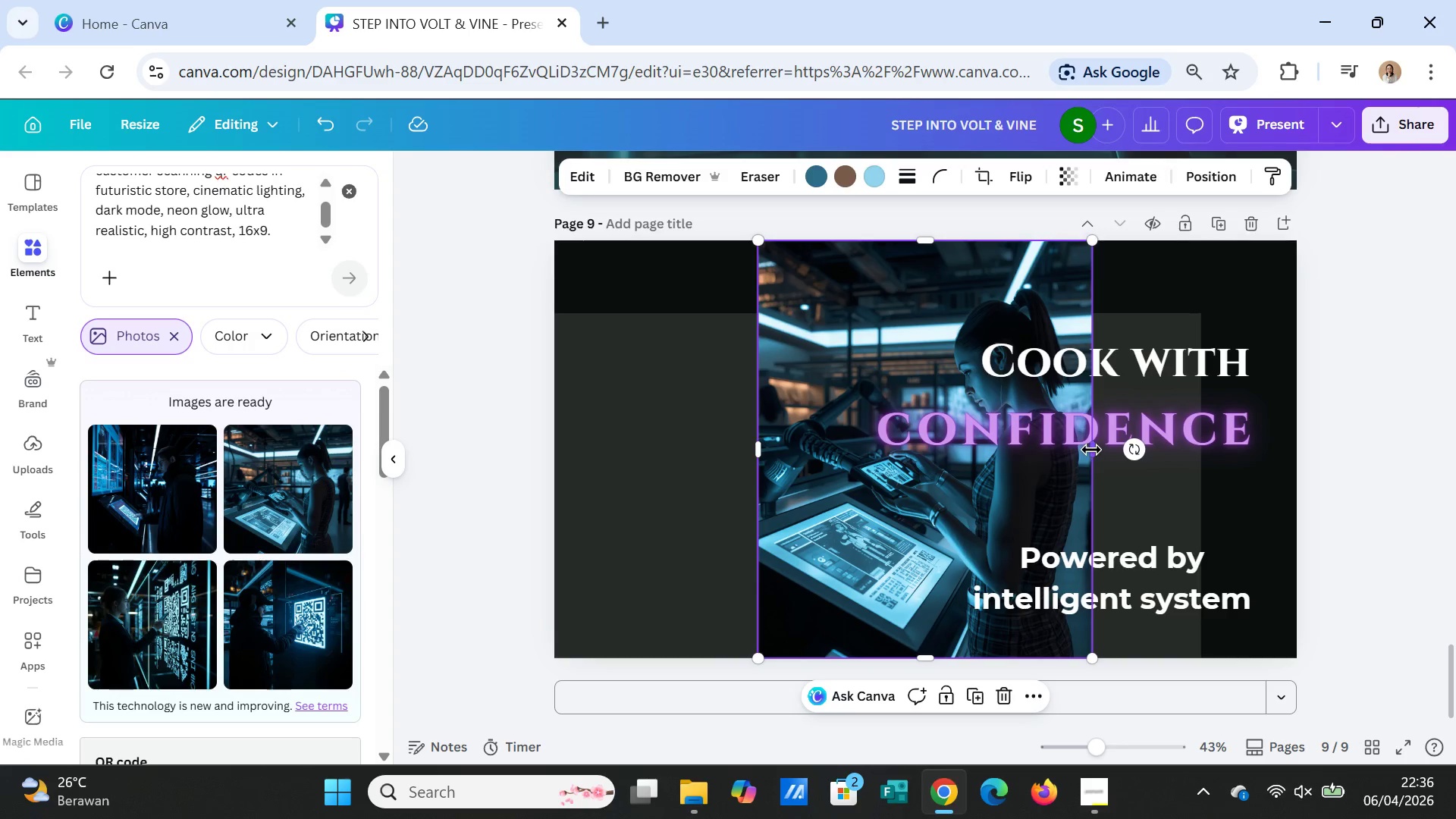 
left_click_drag(start_coordinate=[1091, 450], to_coordinate=[1291, 438])
 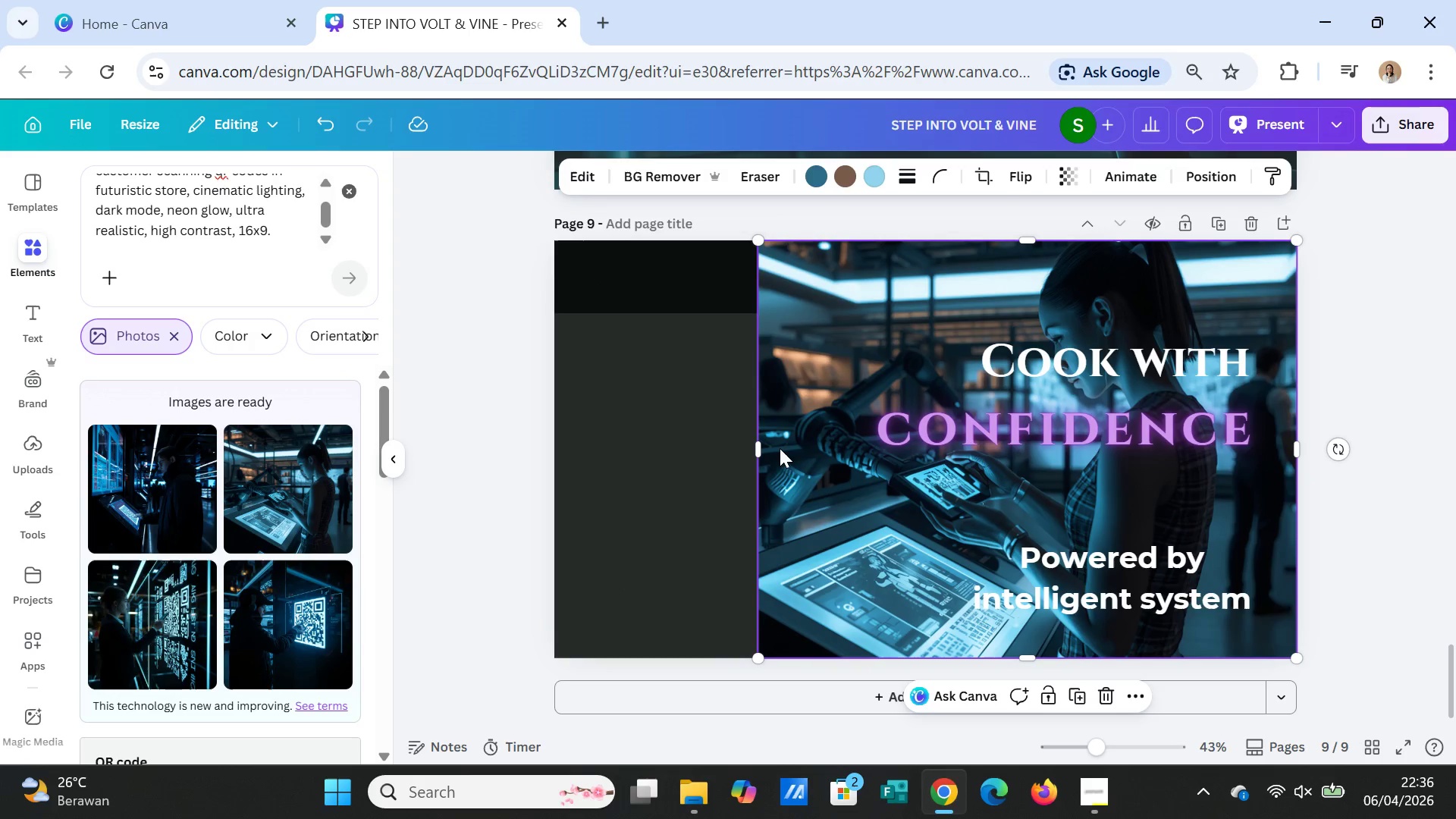 
left_click_drag(start_coordinate=[756, 451], to_coordinate=[551, 450])
 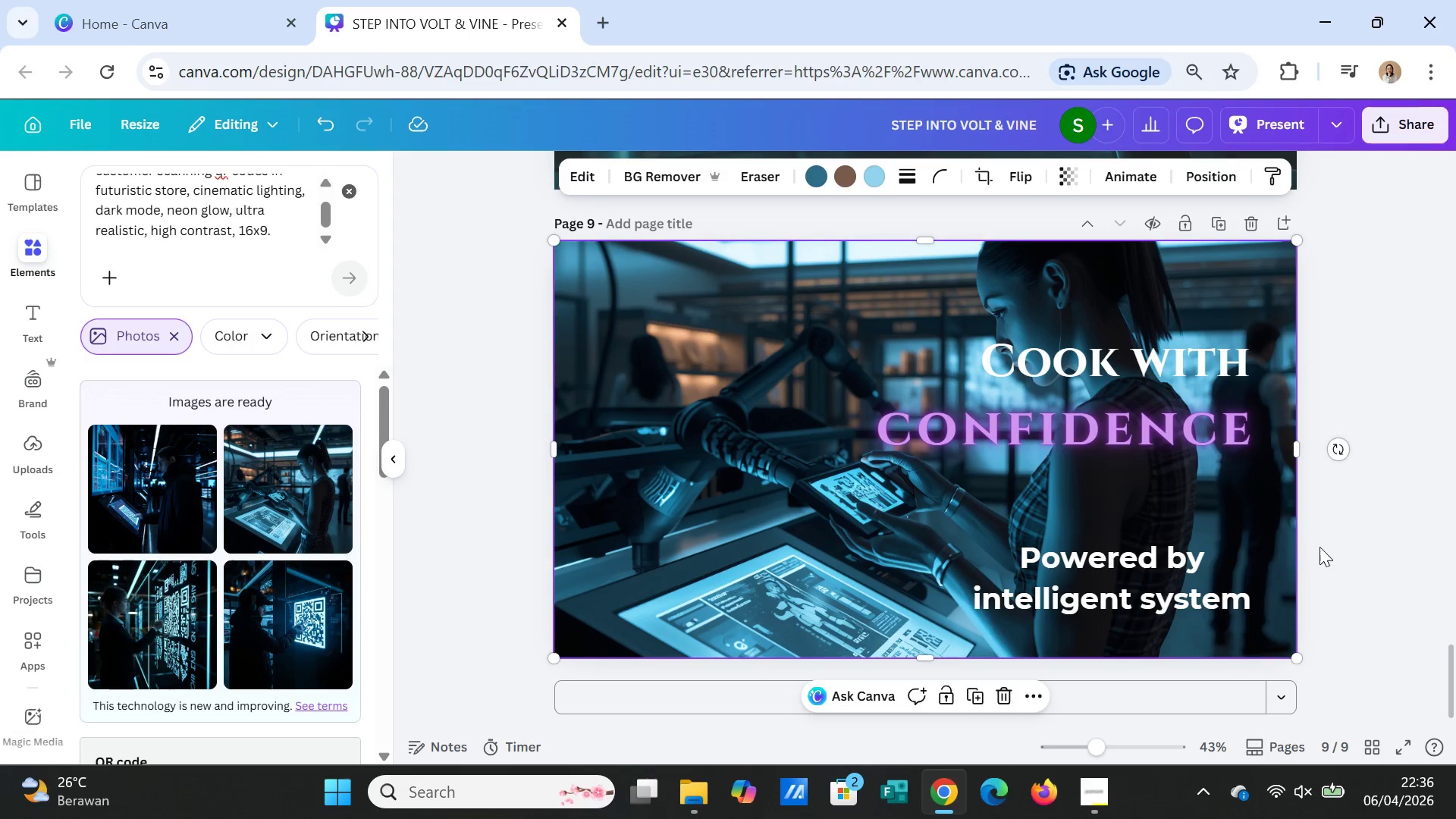 
left_click([1327, 548])
 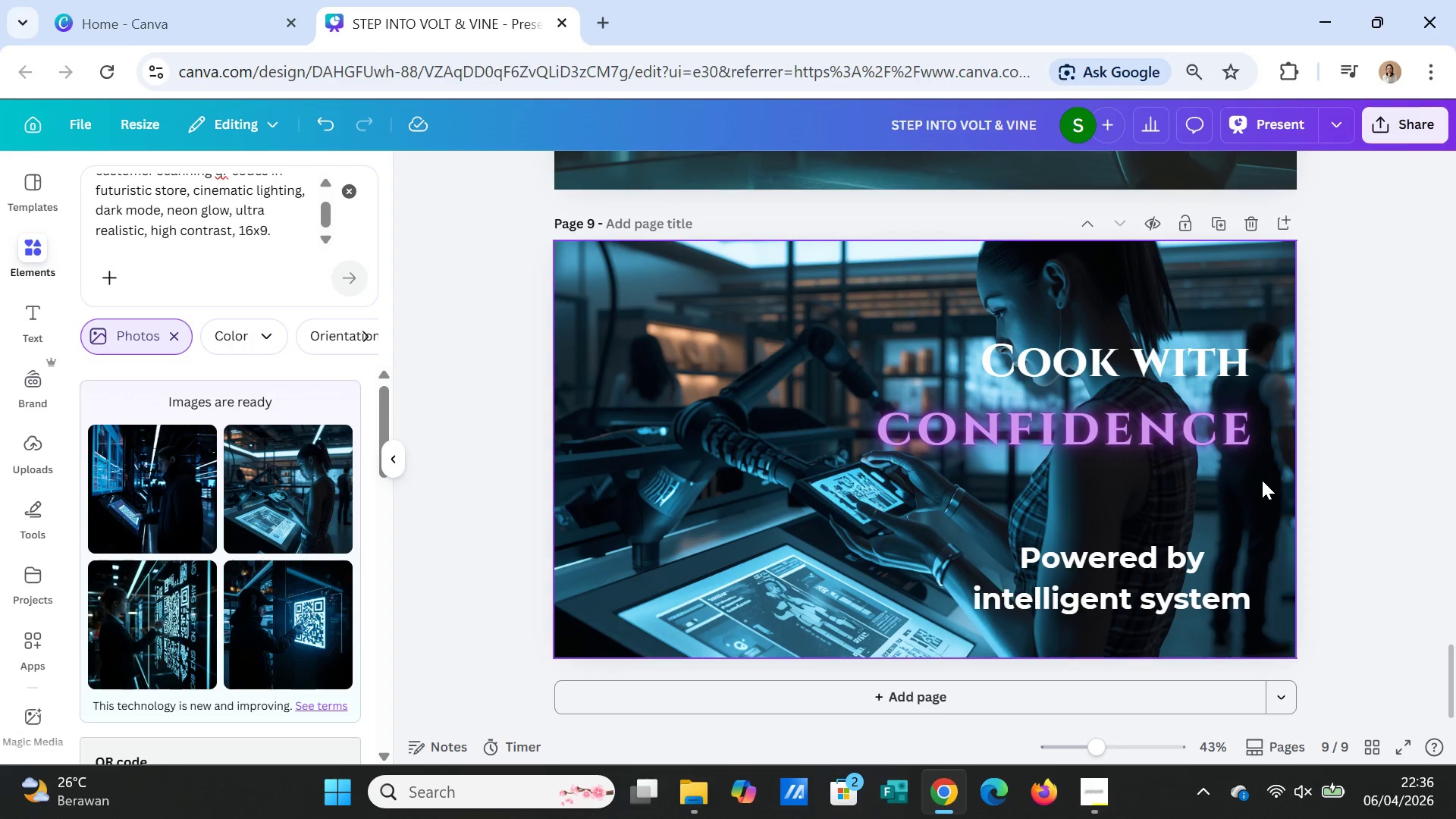 
left_click([1263, 479])
 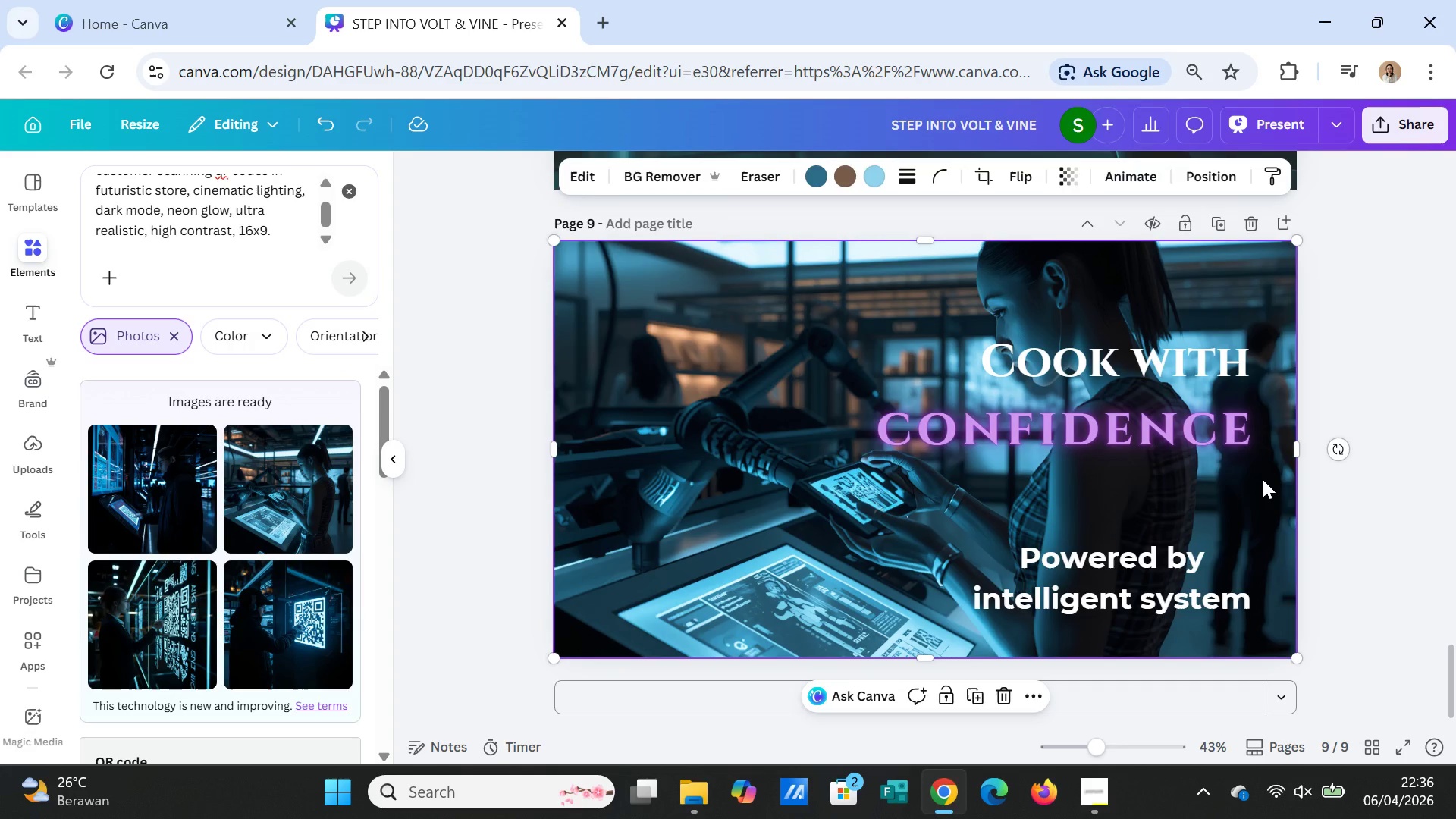 
right_click([1263, 479])
 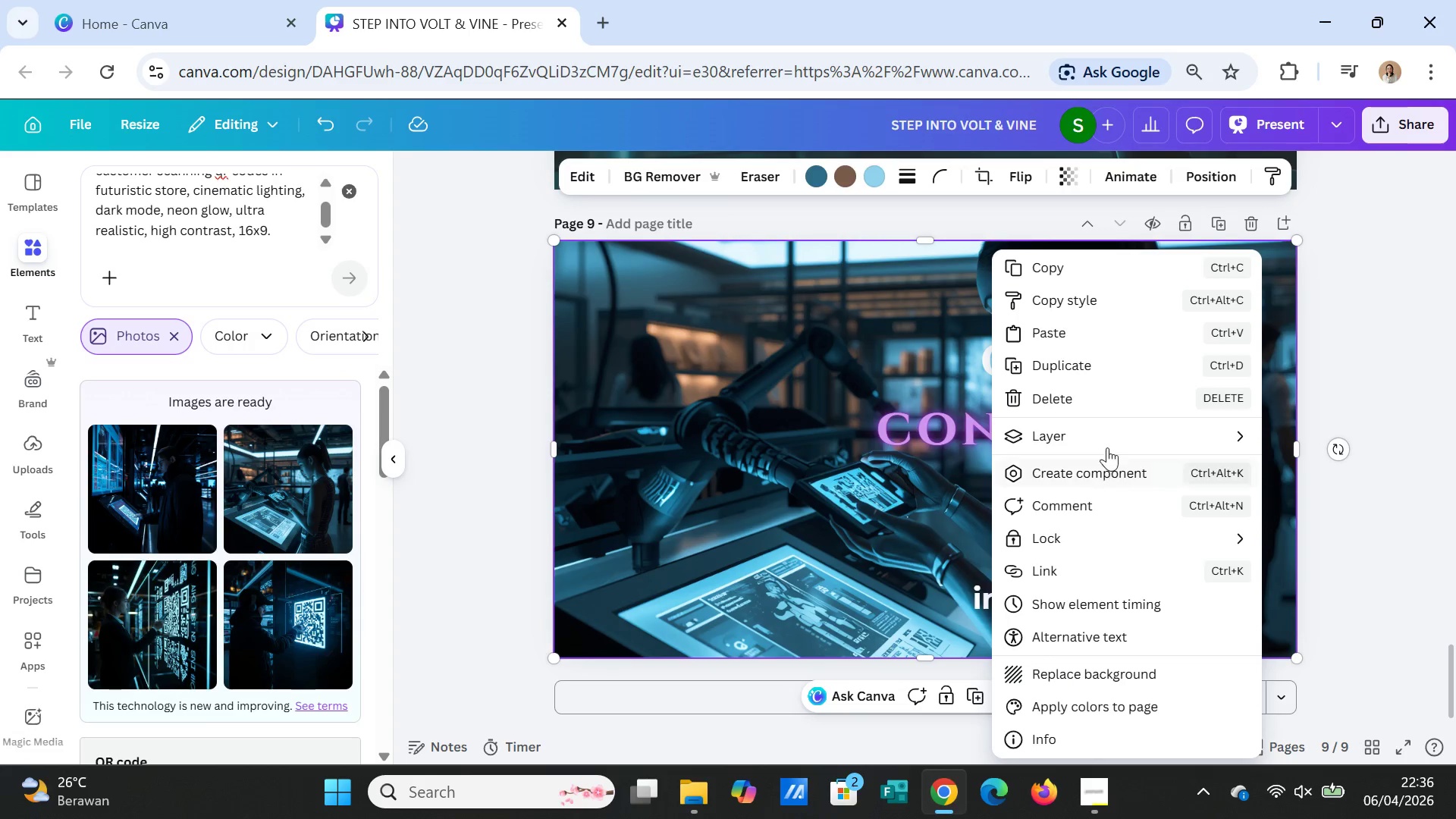 
left_click([1108, 438])
 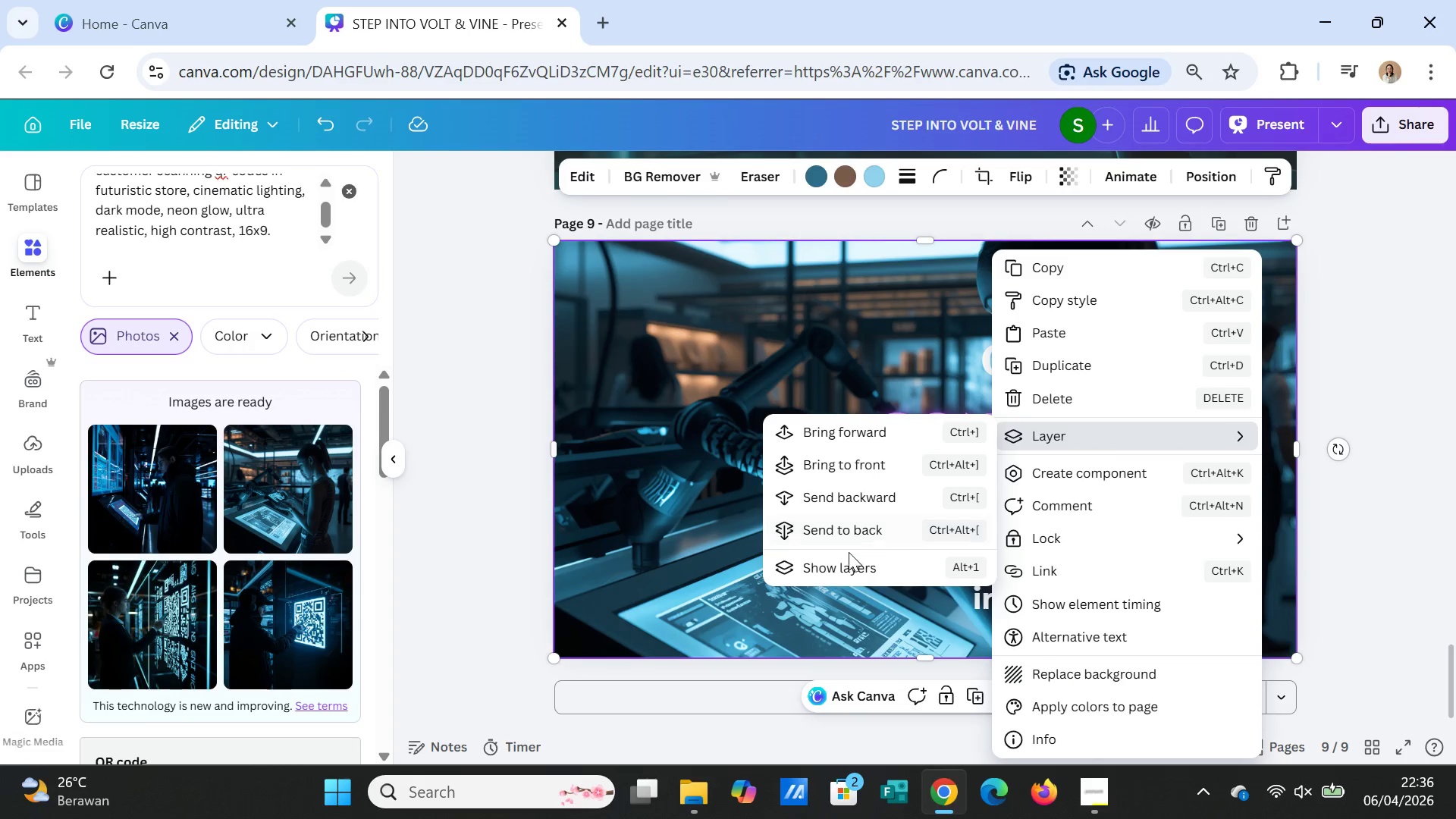 
left_click([849, 563])
 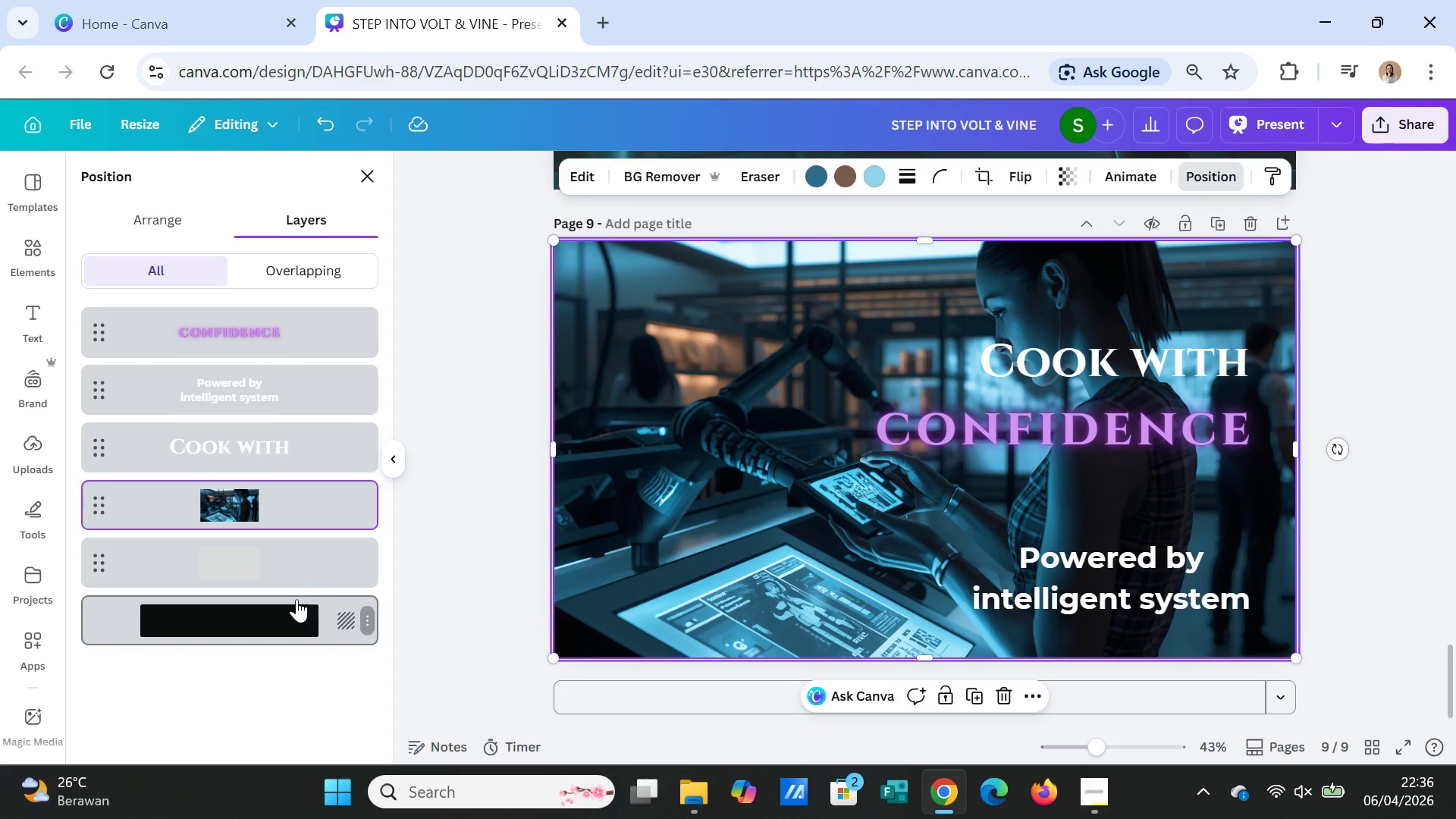 
left_click_drag(start_coordinate=[281, 564], to_coordinate=[287, 503])
 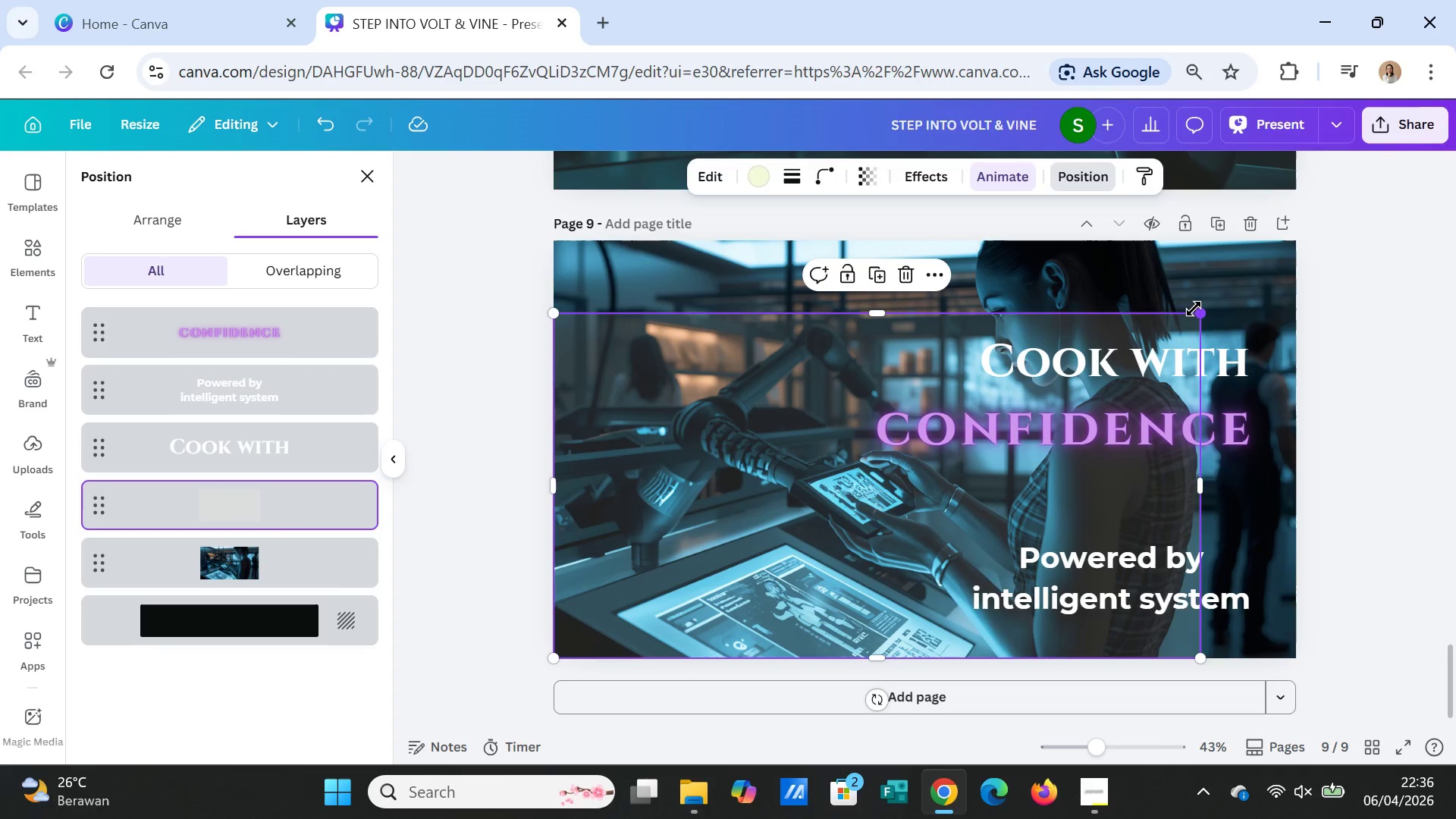 
left_click_drag(start_coordinate=[1195, 312], to_coordinate=[1294, 239])
 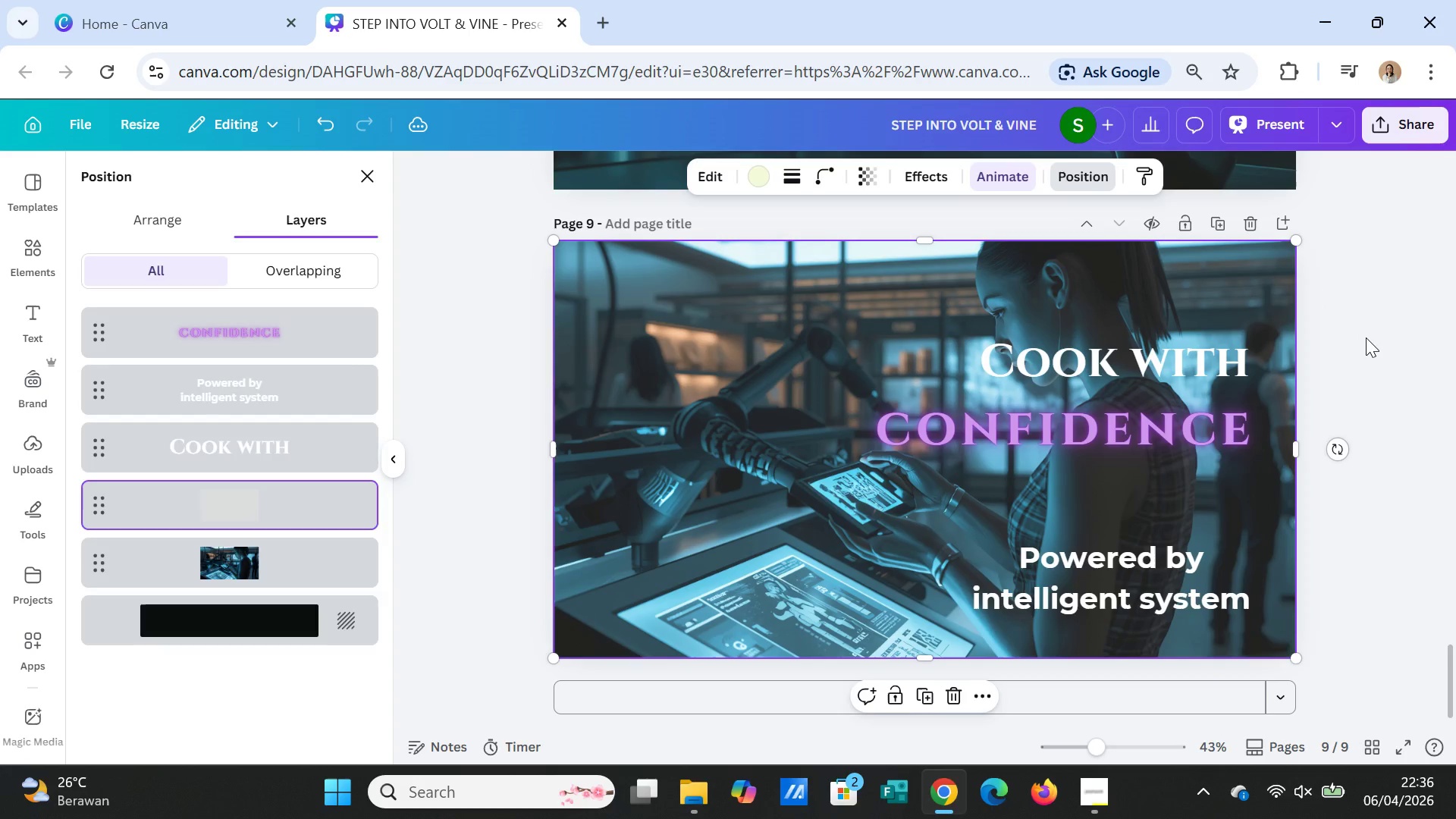 
left_click([1366, 337])
 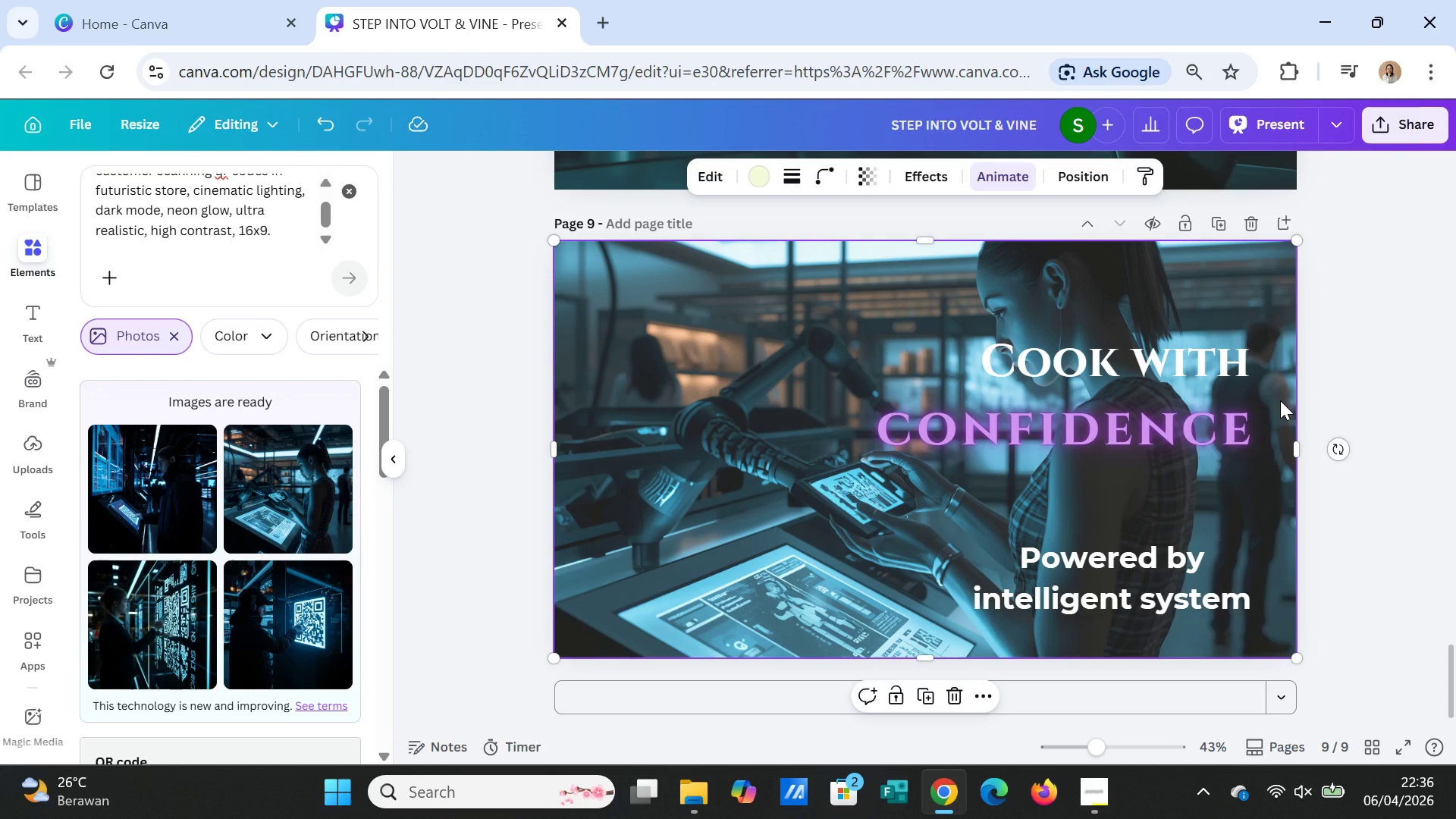 
wait(11.5)
 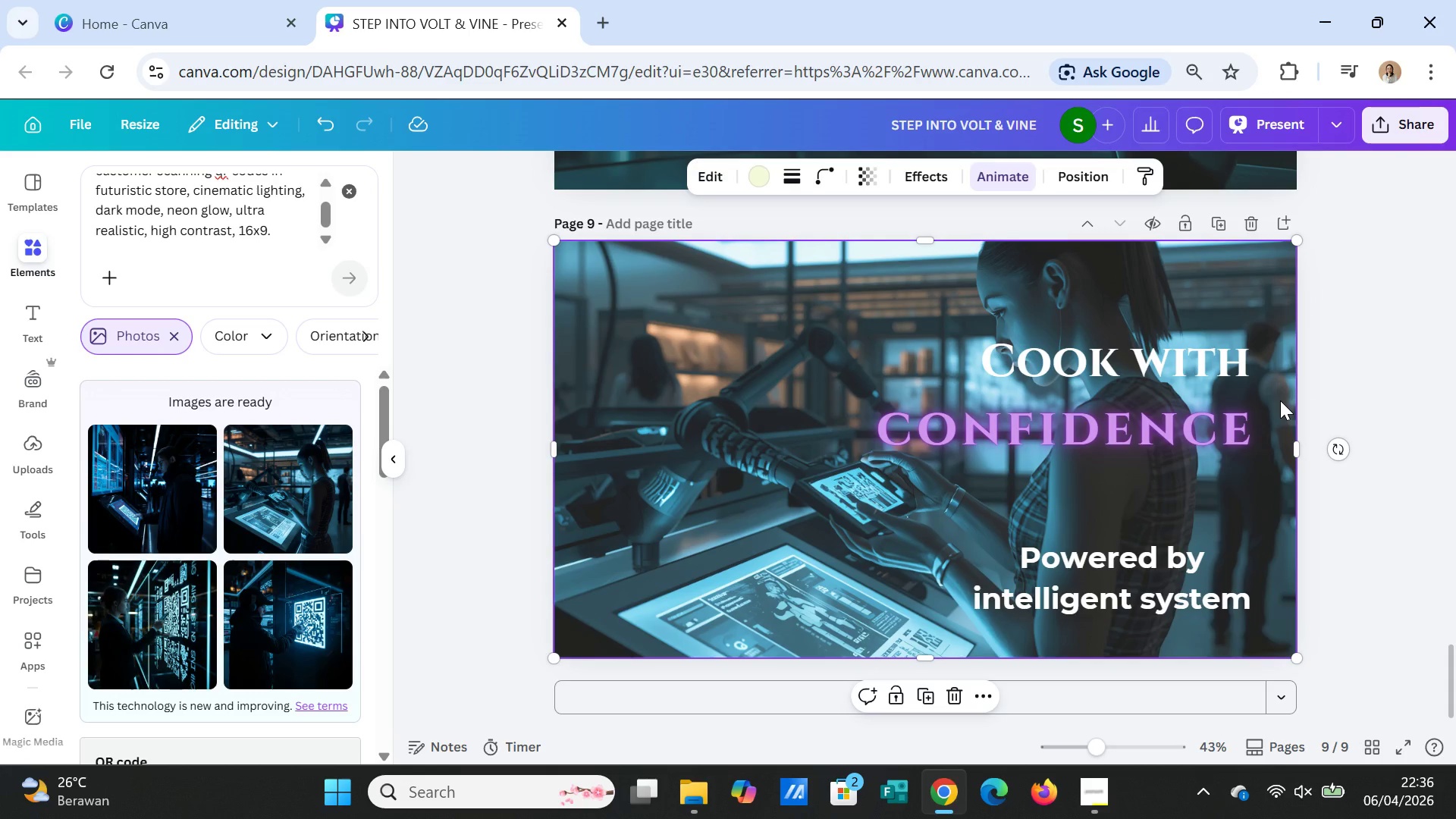 
scroll: coordinate [243, 220], scroll_direction: up, amount: 2.0
 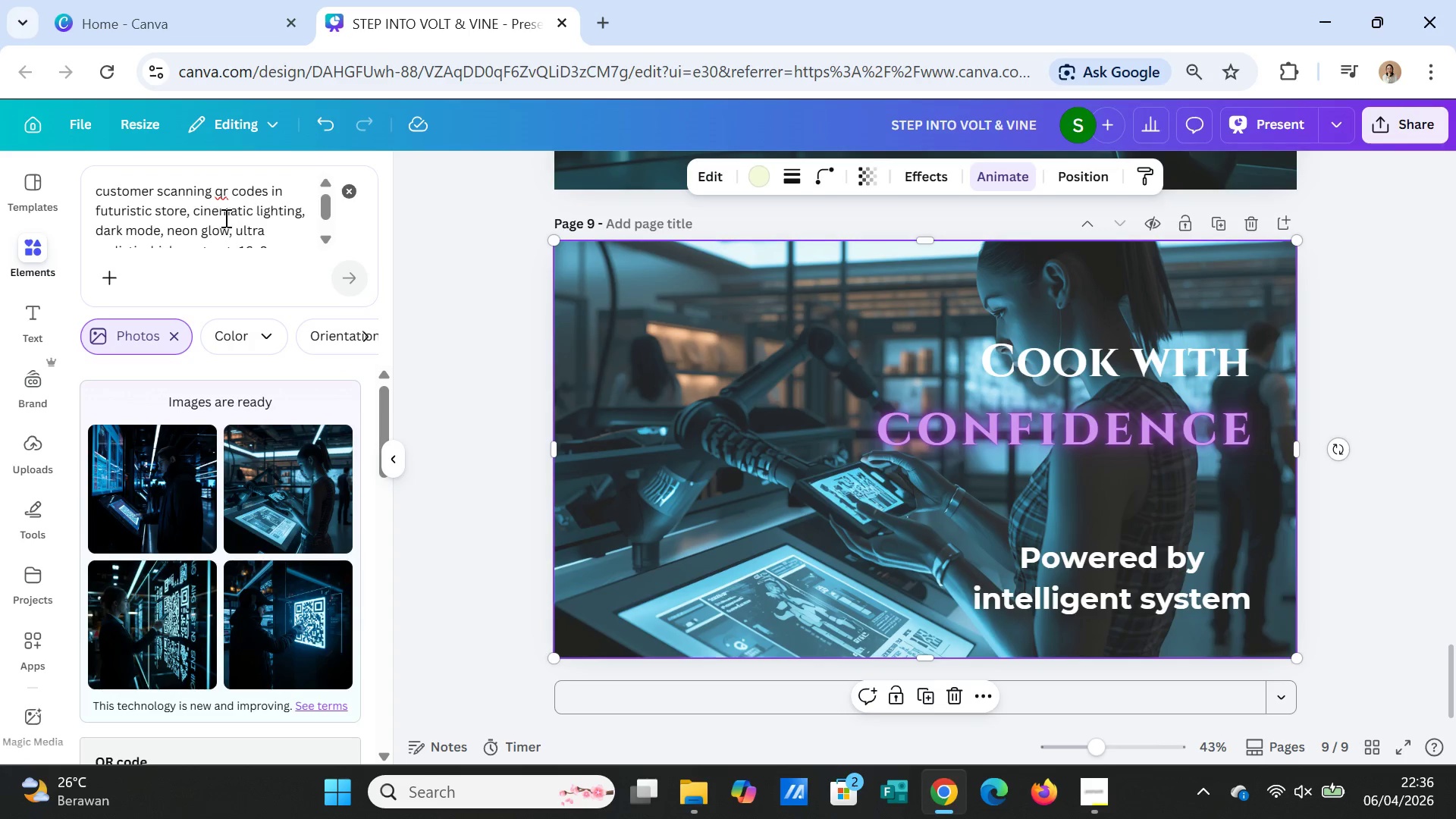 
left_click([207, 190])
 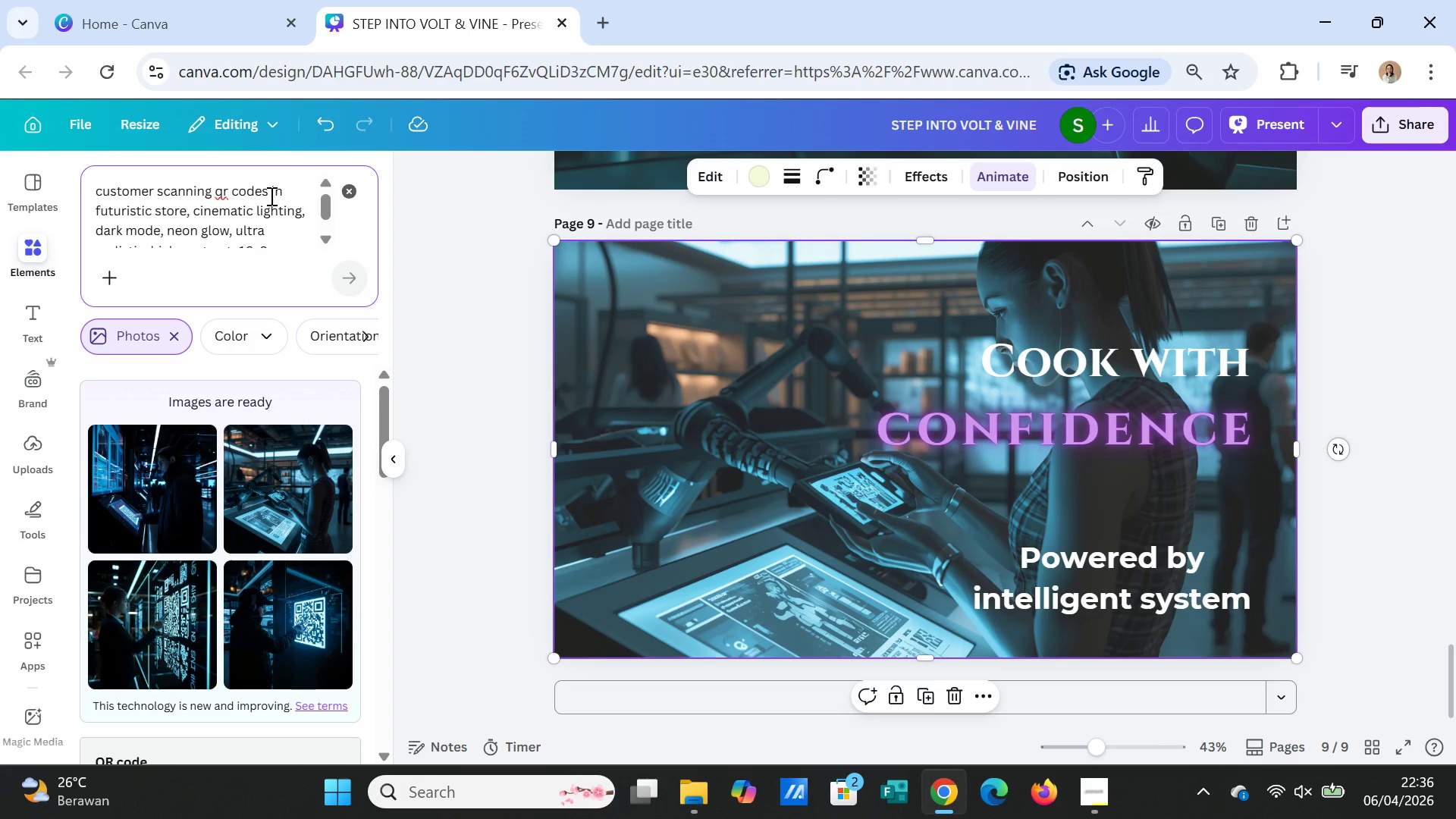 
key(ArrowRight)
 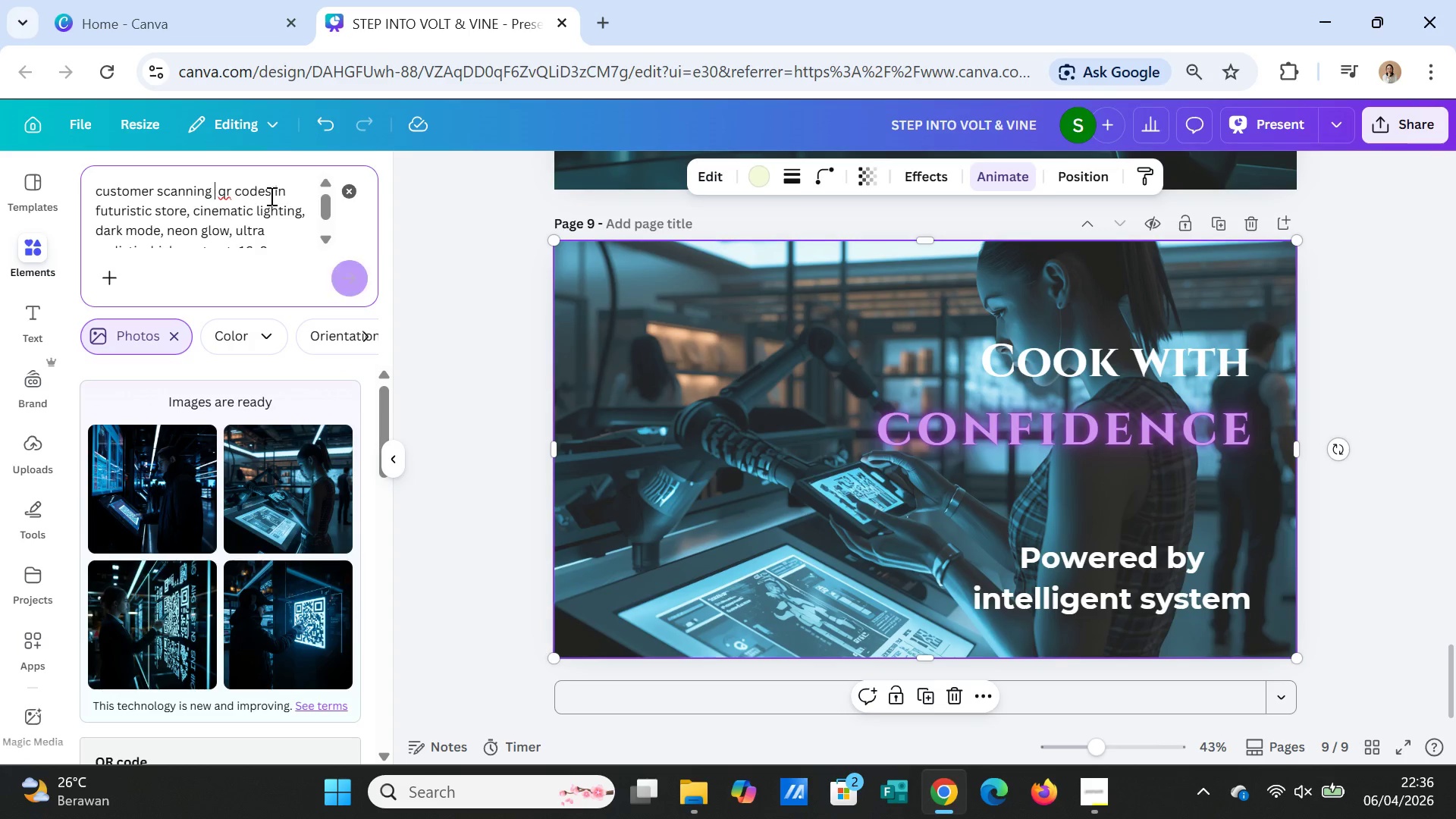 
type( with smartphone)
 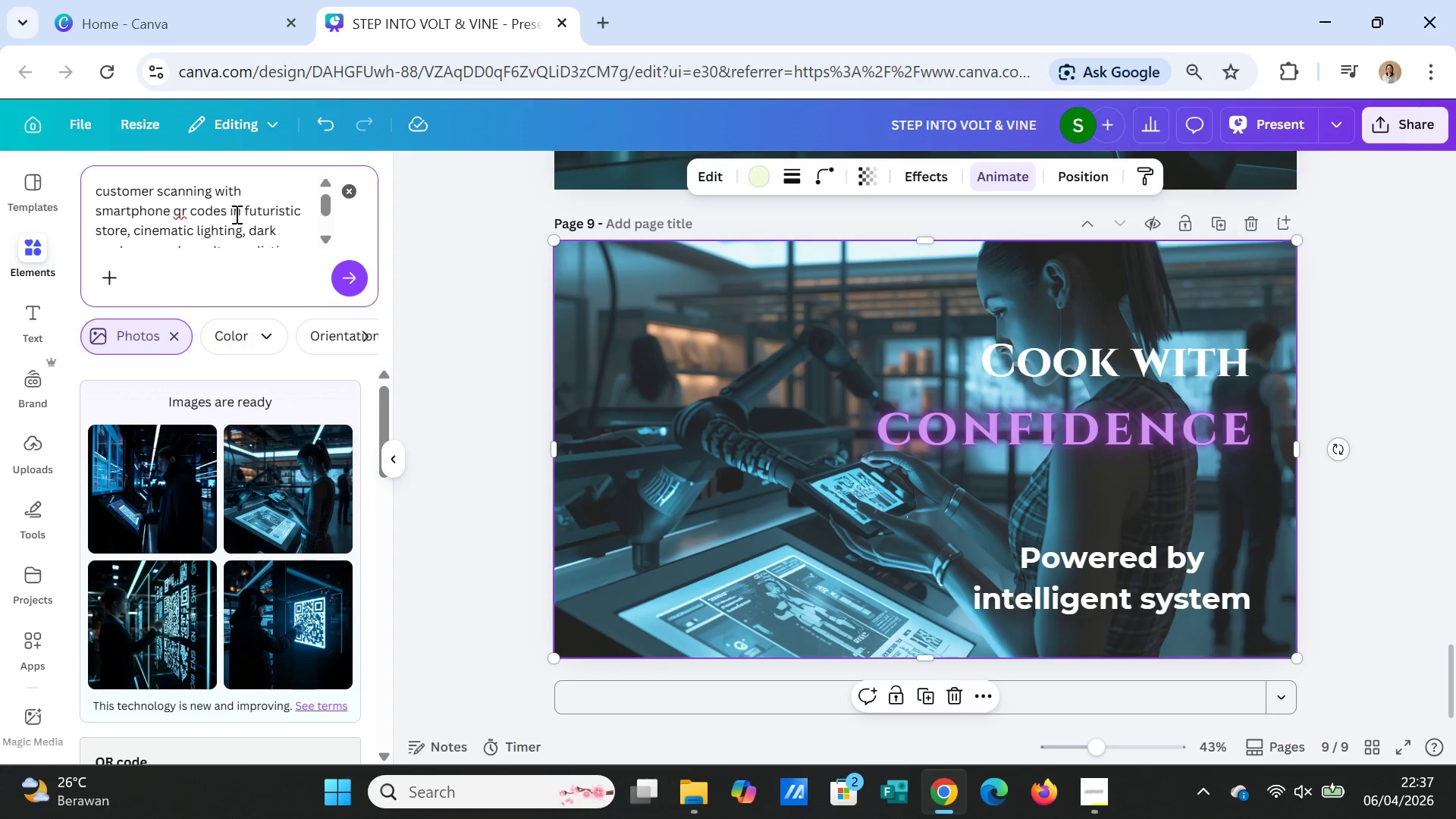 
wait(6.86)
 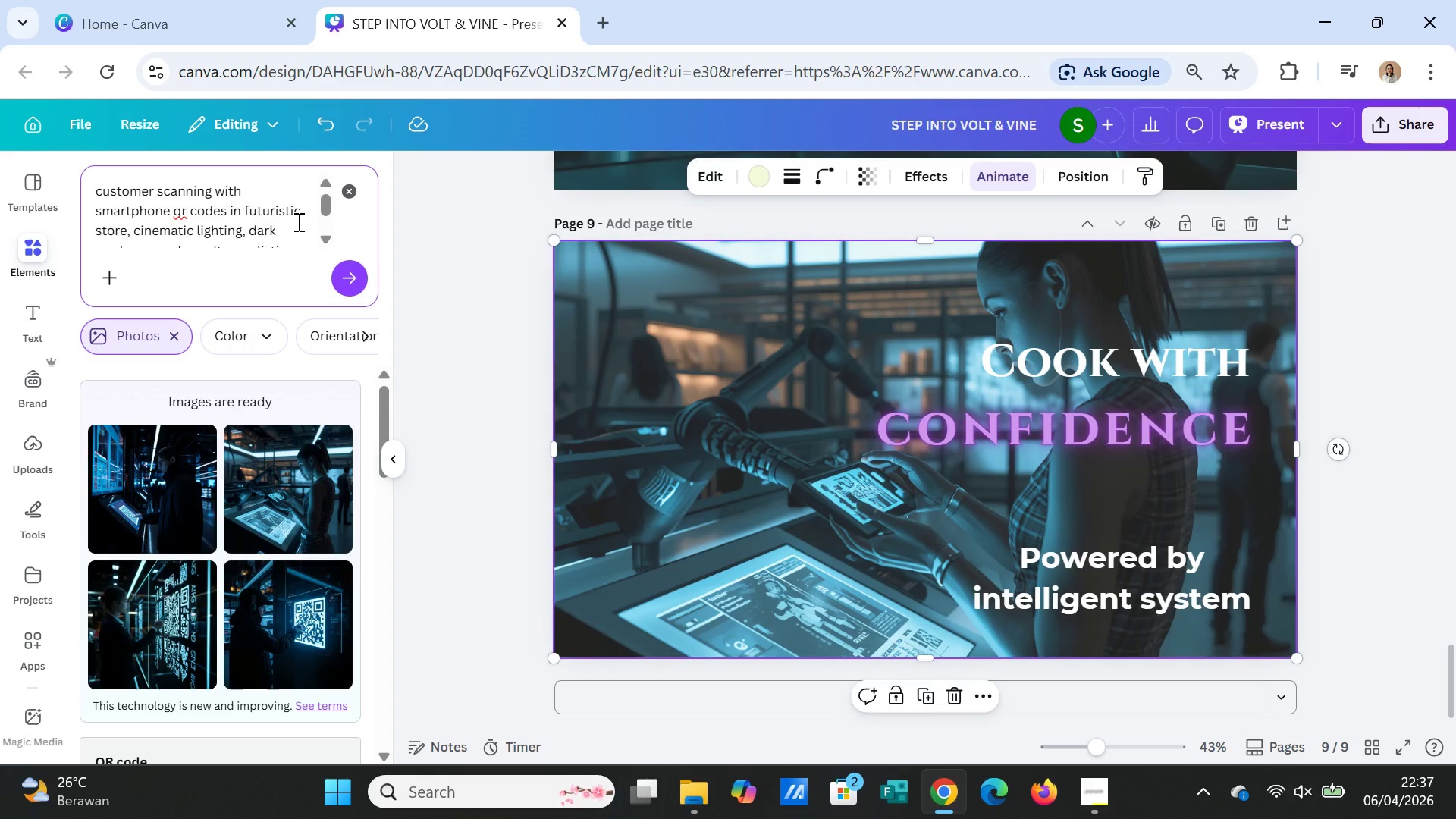 
left_click_drag(start_coordinate=[231, 210], to_coordinate=[174, 209])
 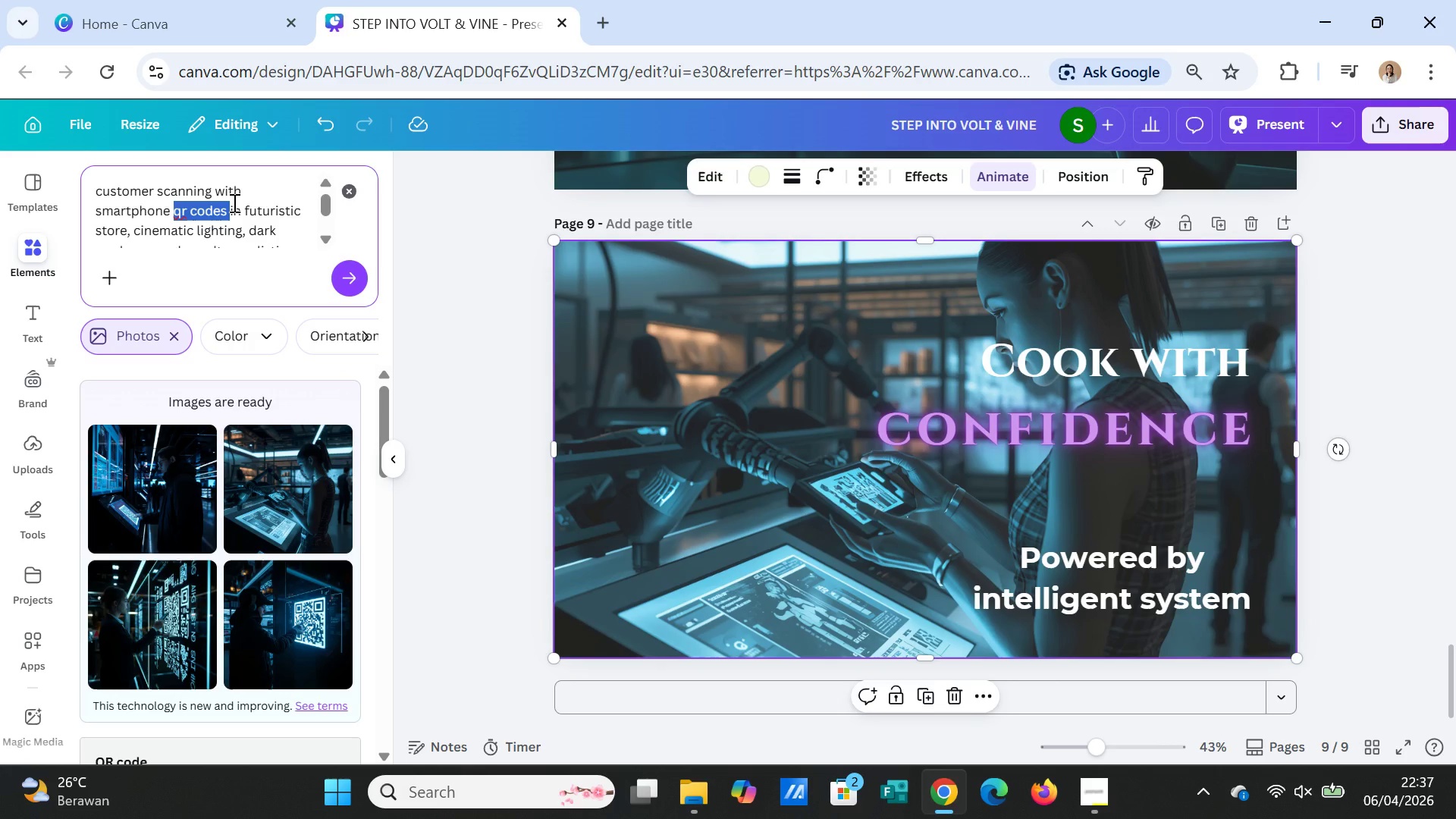 
key(Control+X)
 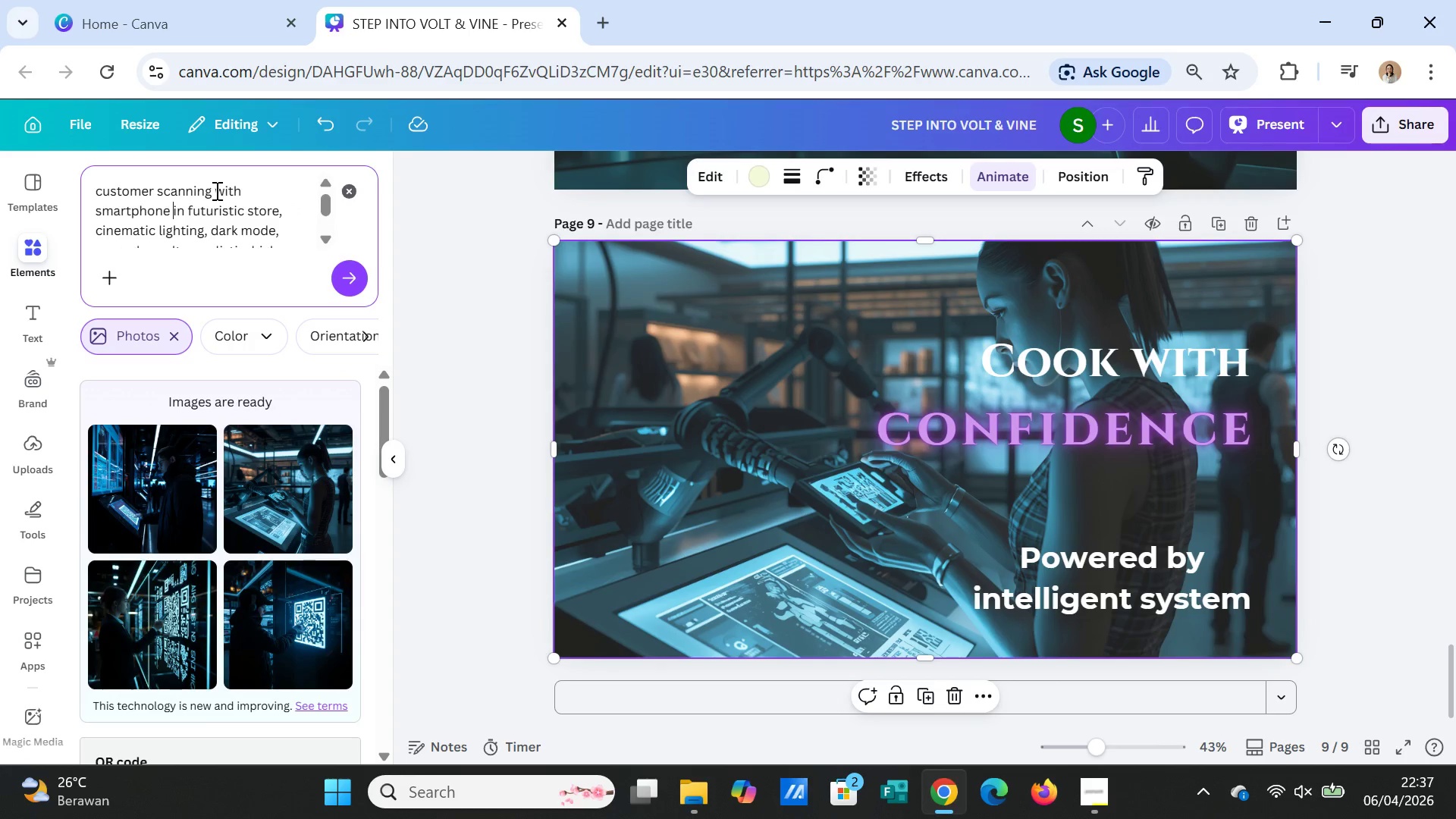 
left_click([215, 190])
 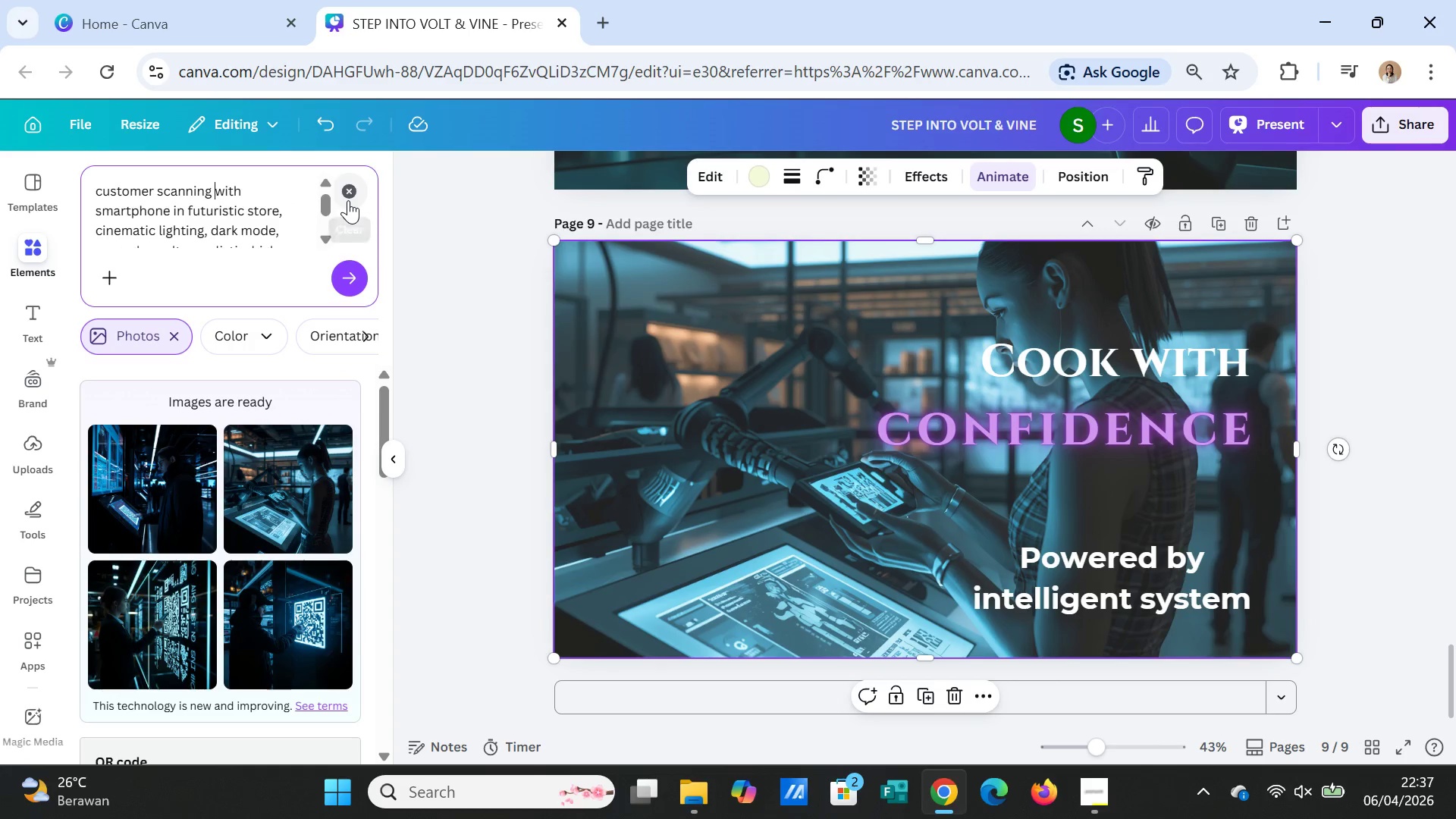 
key(Control+V)
 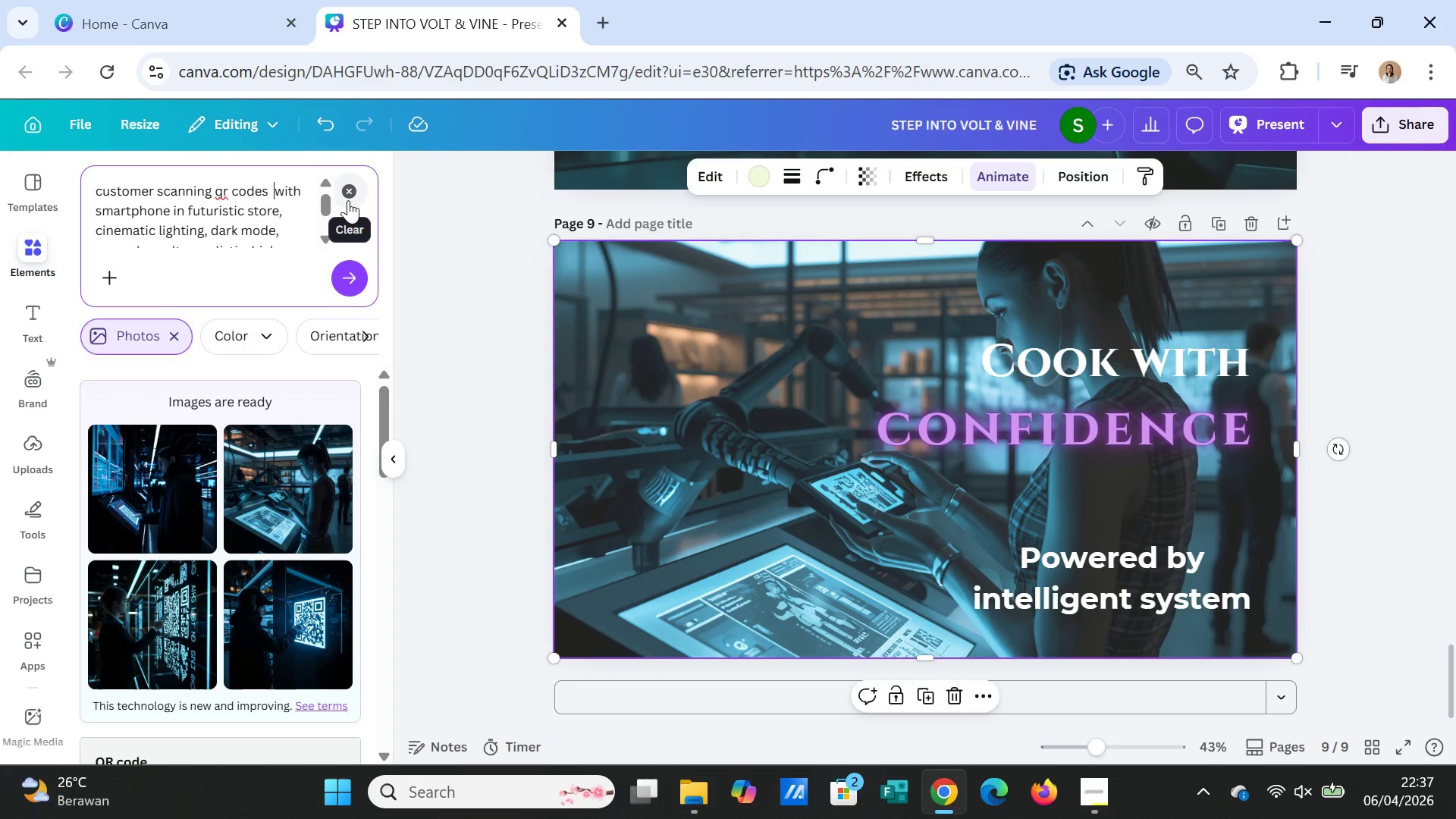 
key(Space)
 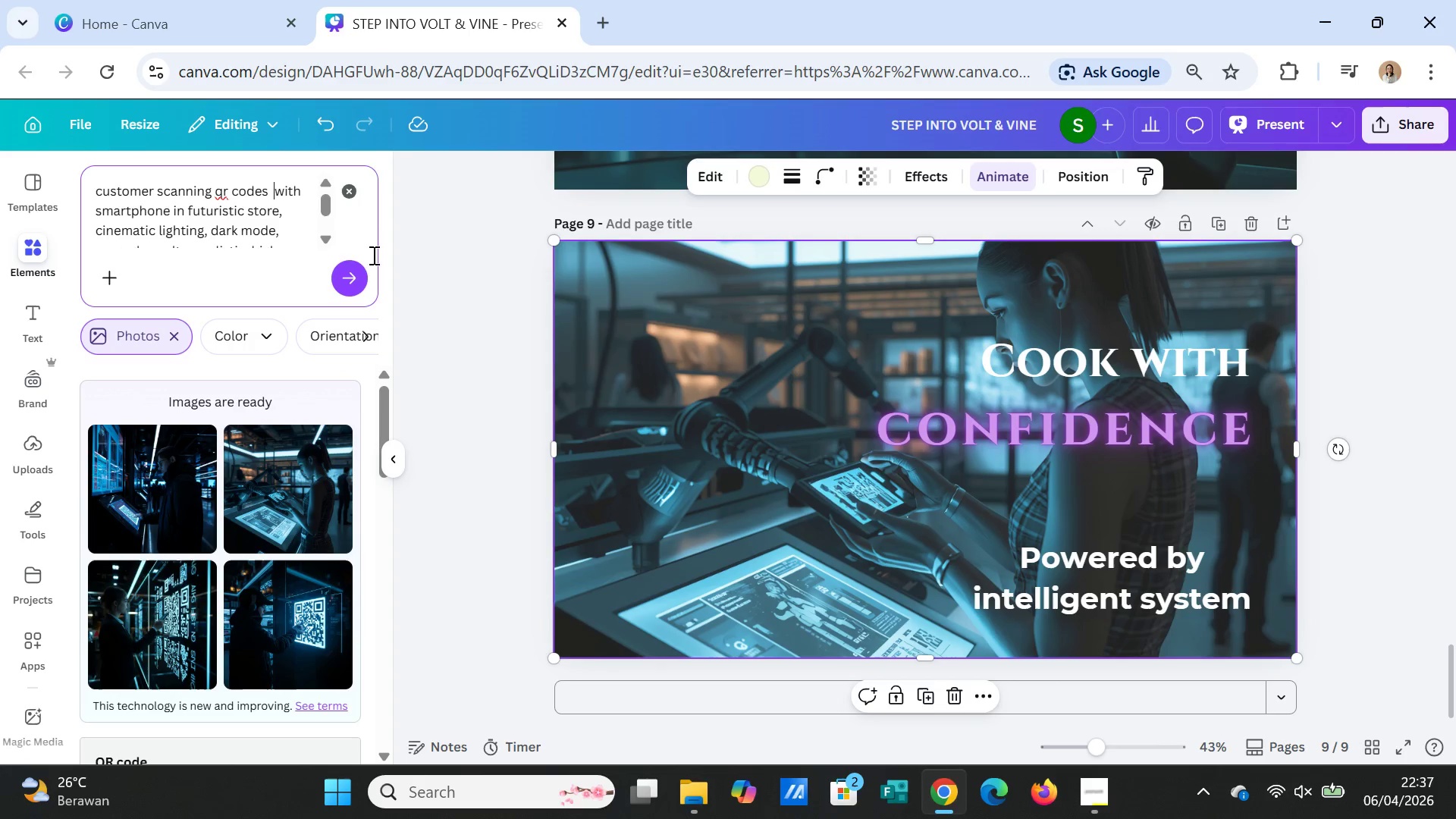 
left_click([354, 278])
 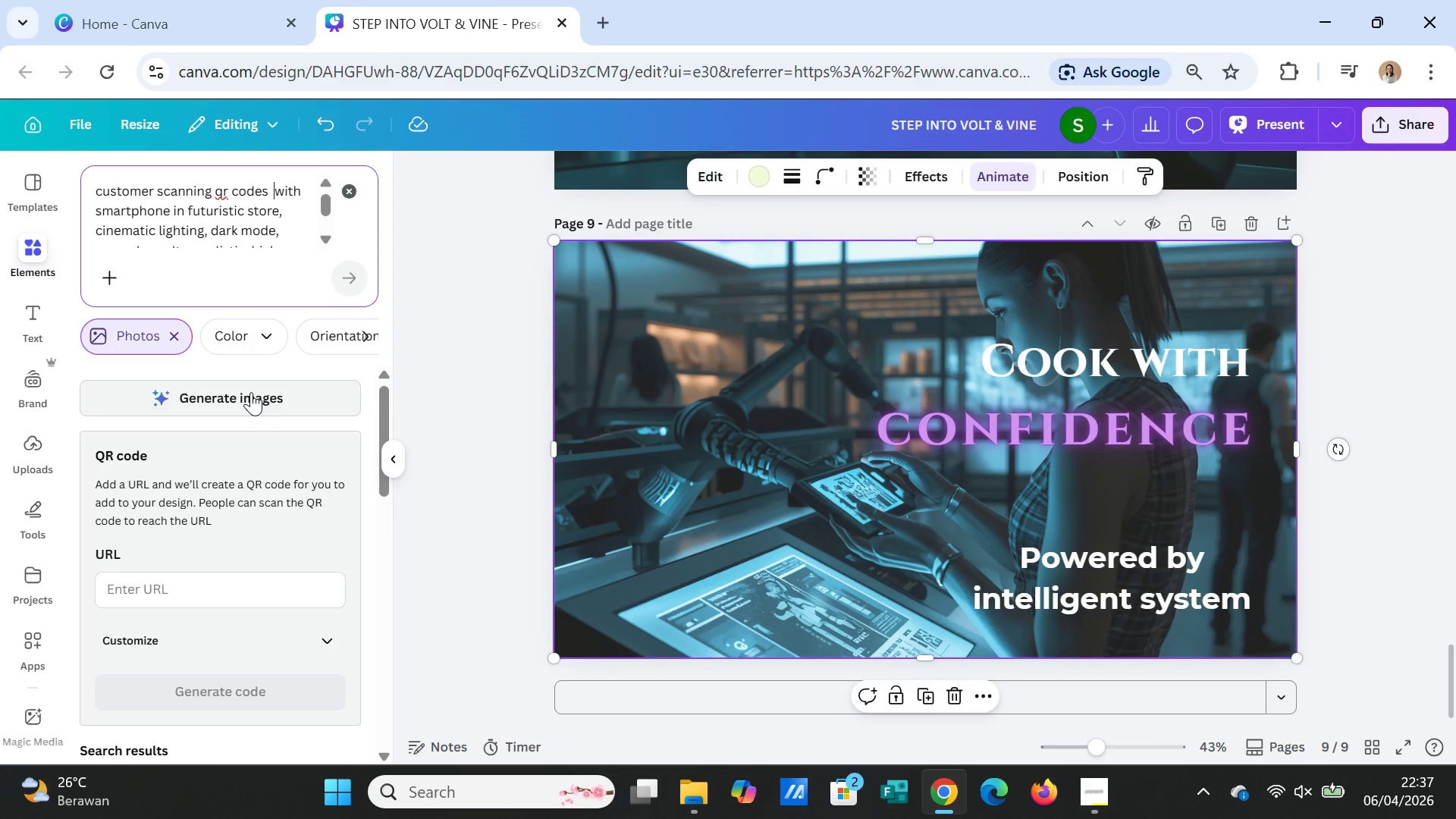 
left_click([251, 392])
 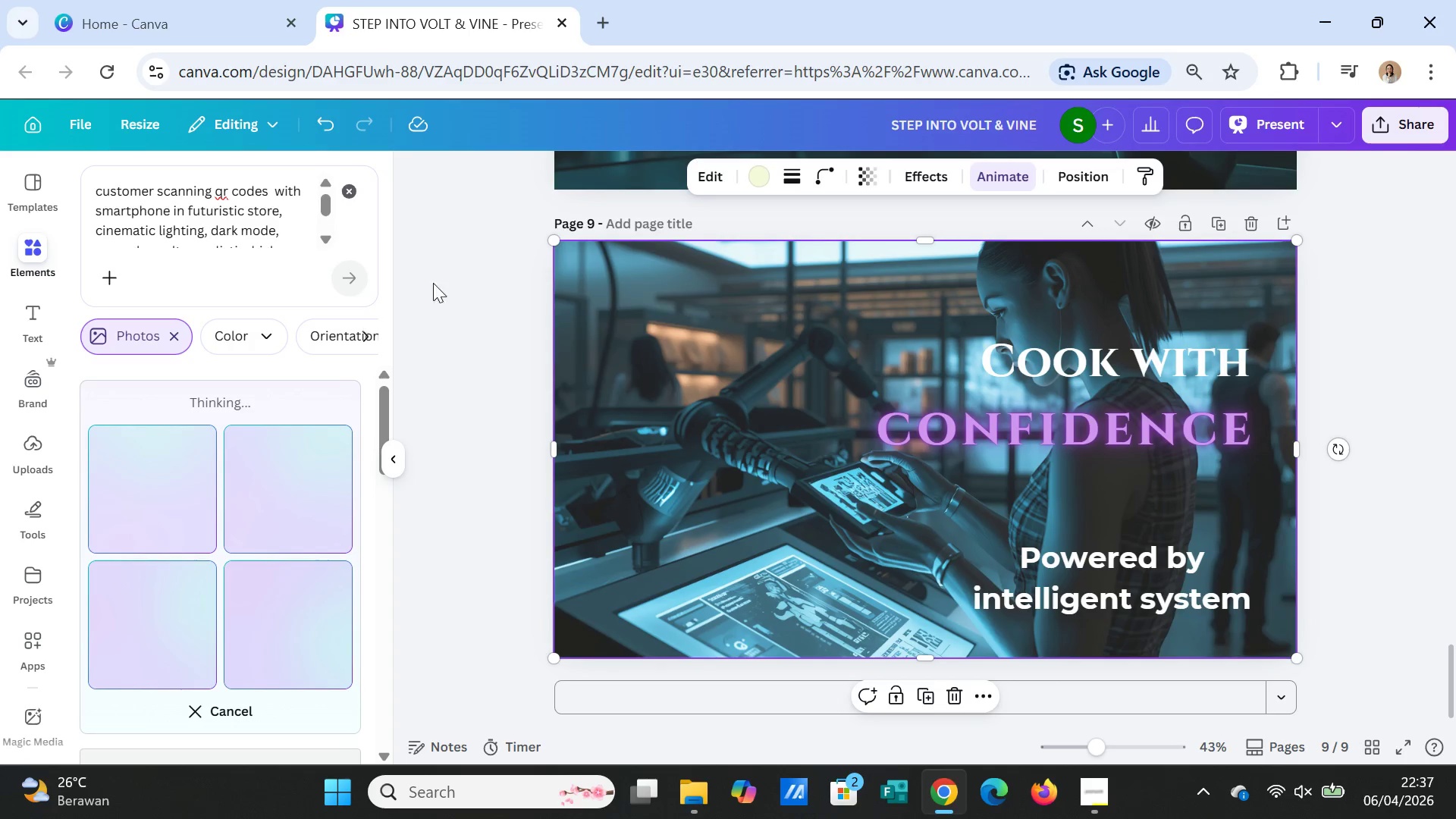 
left_click([1239, 275])
 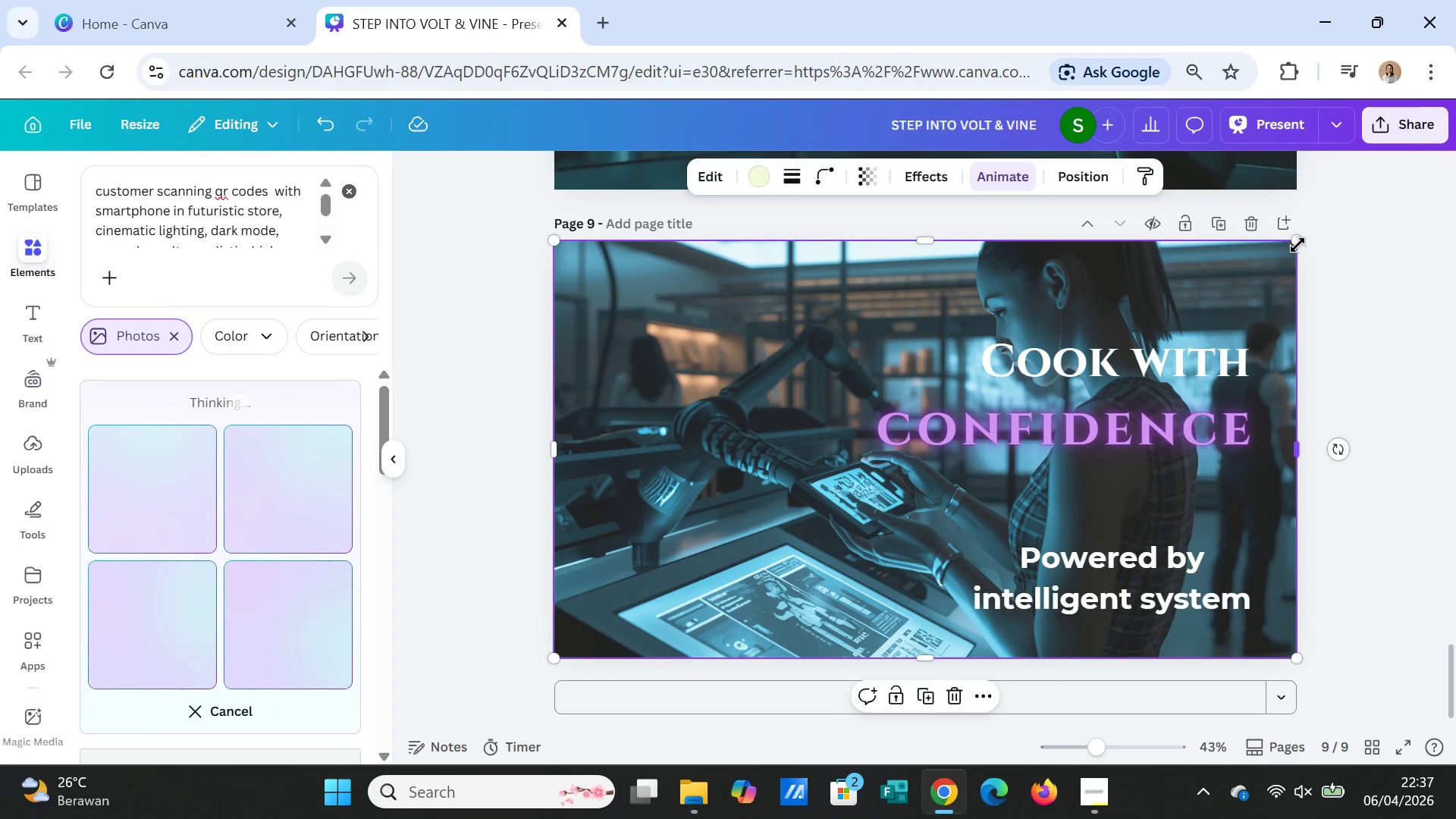 
left_click_drag(start_coordinate=[1298, 245], to_coordinate=[1241, 322])
 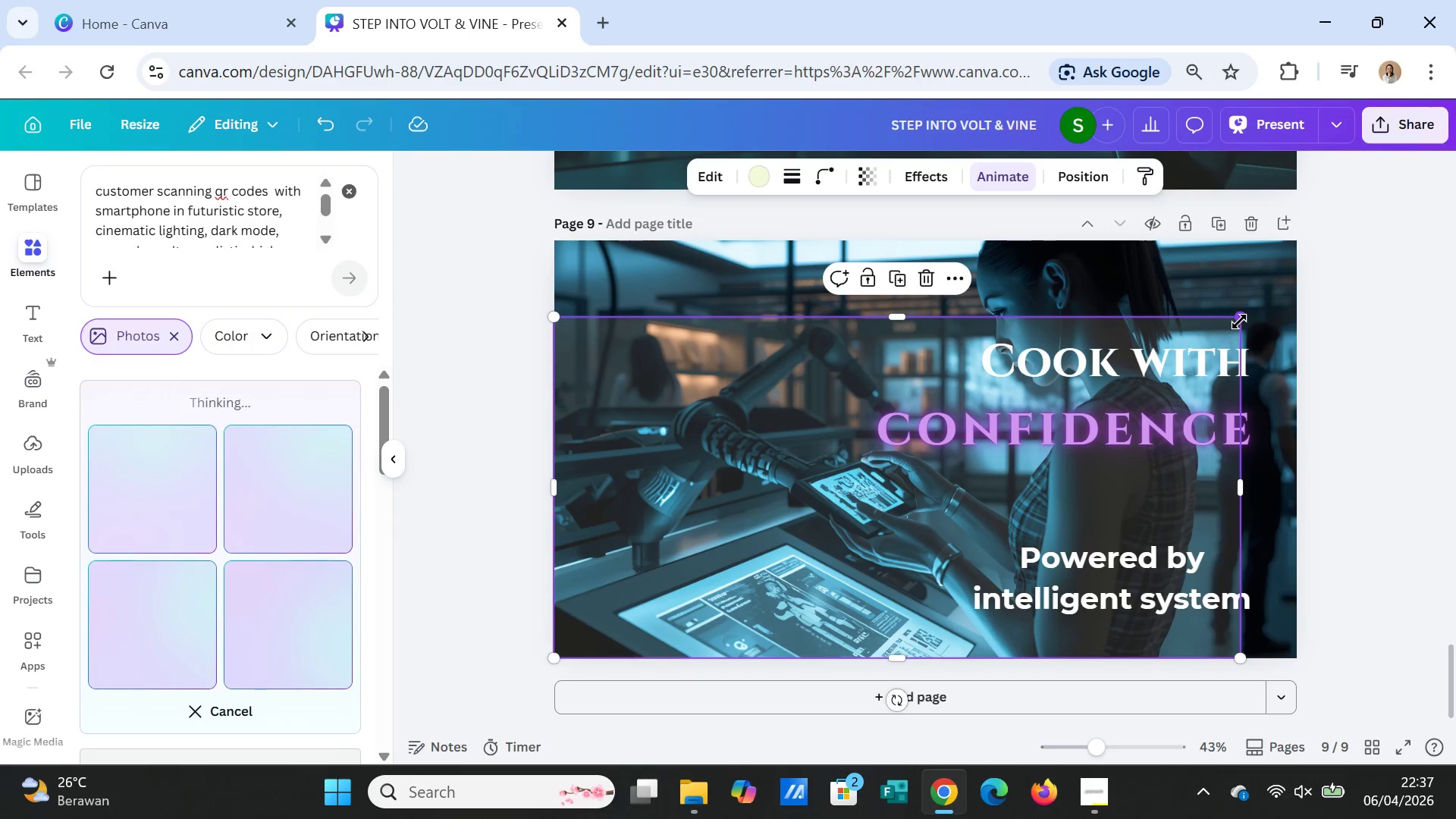 
wait(8.16)
 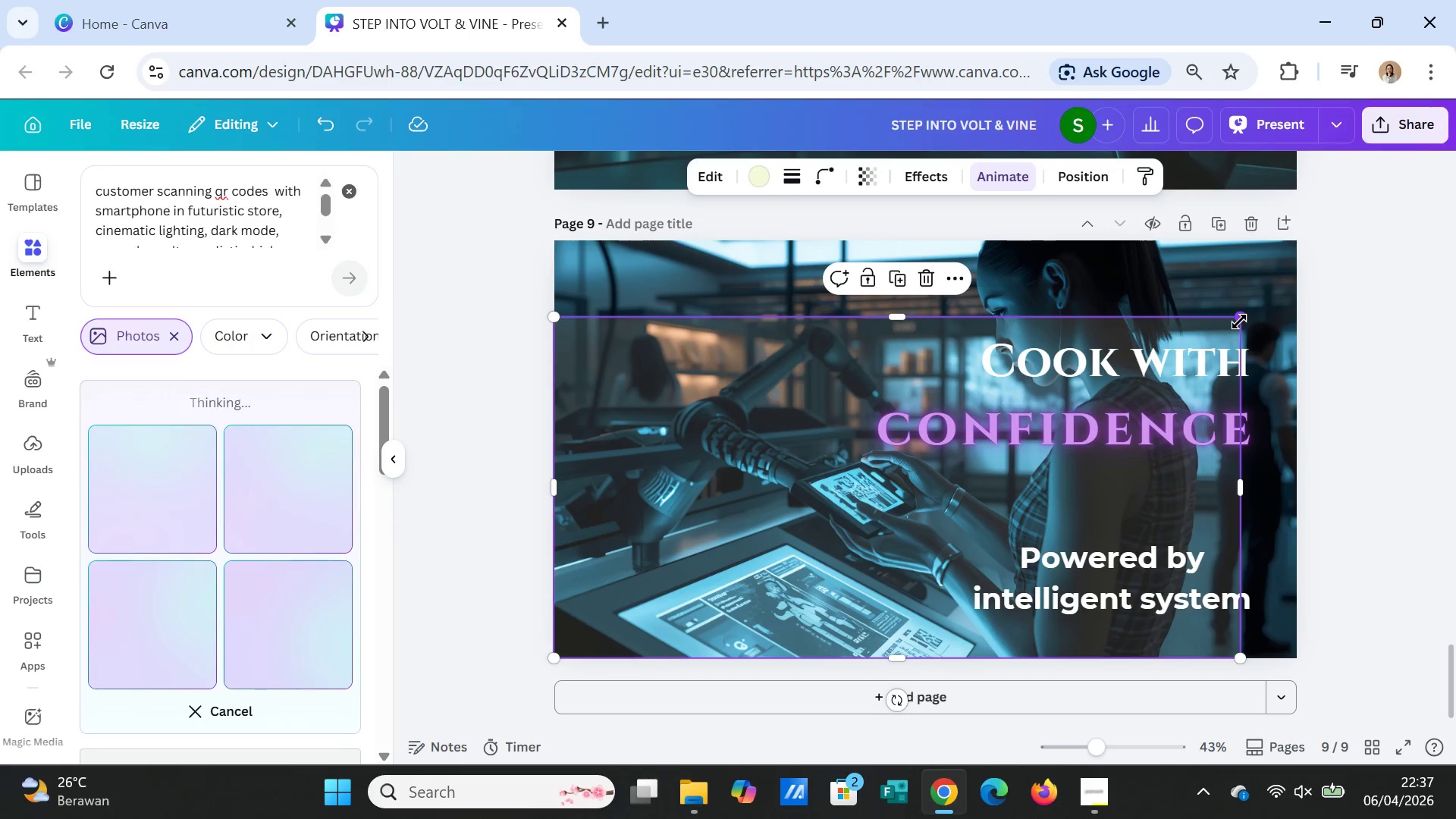 
left_click([1270, 279])
 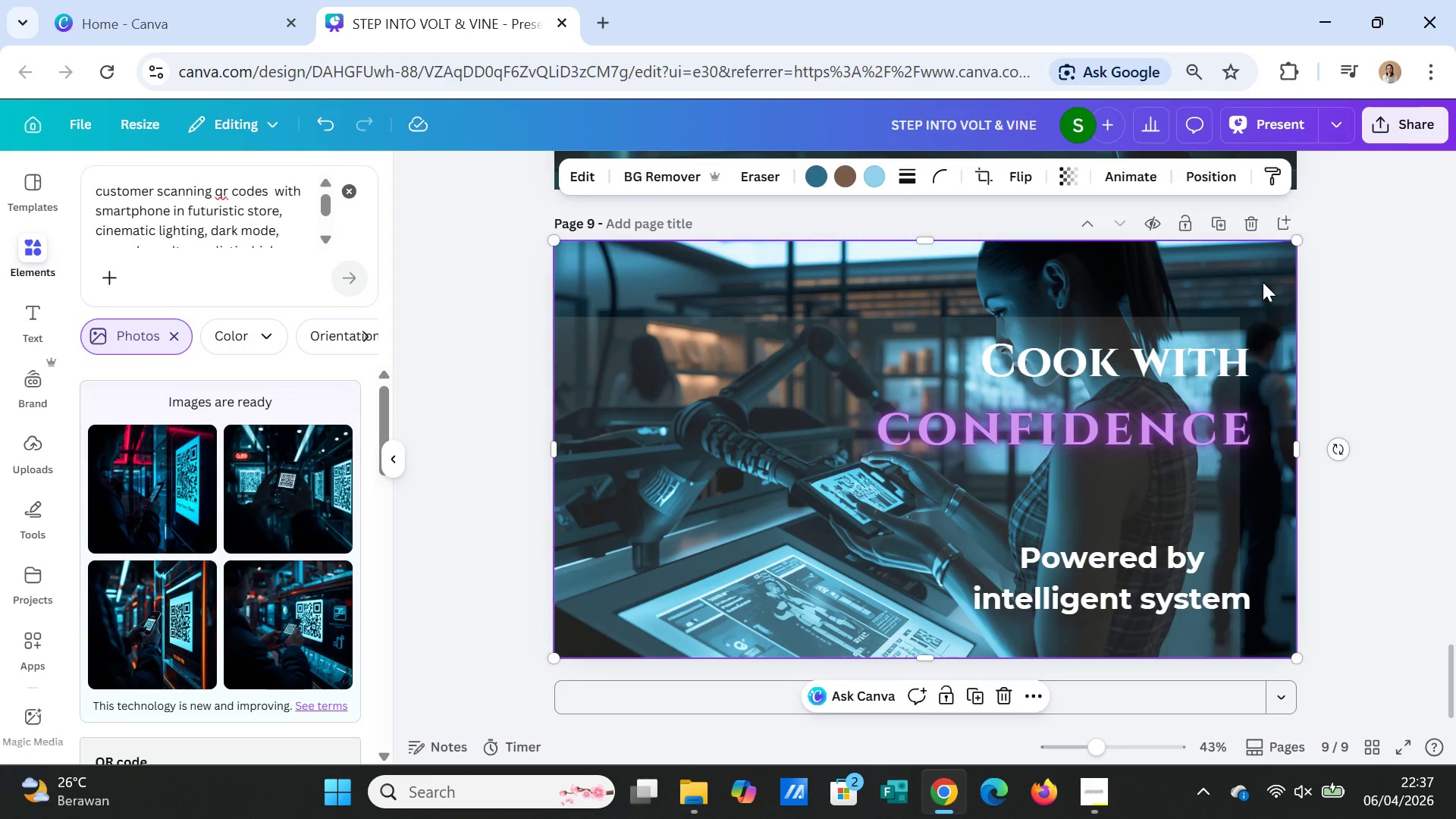 
key(Delete)
 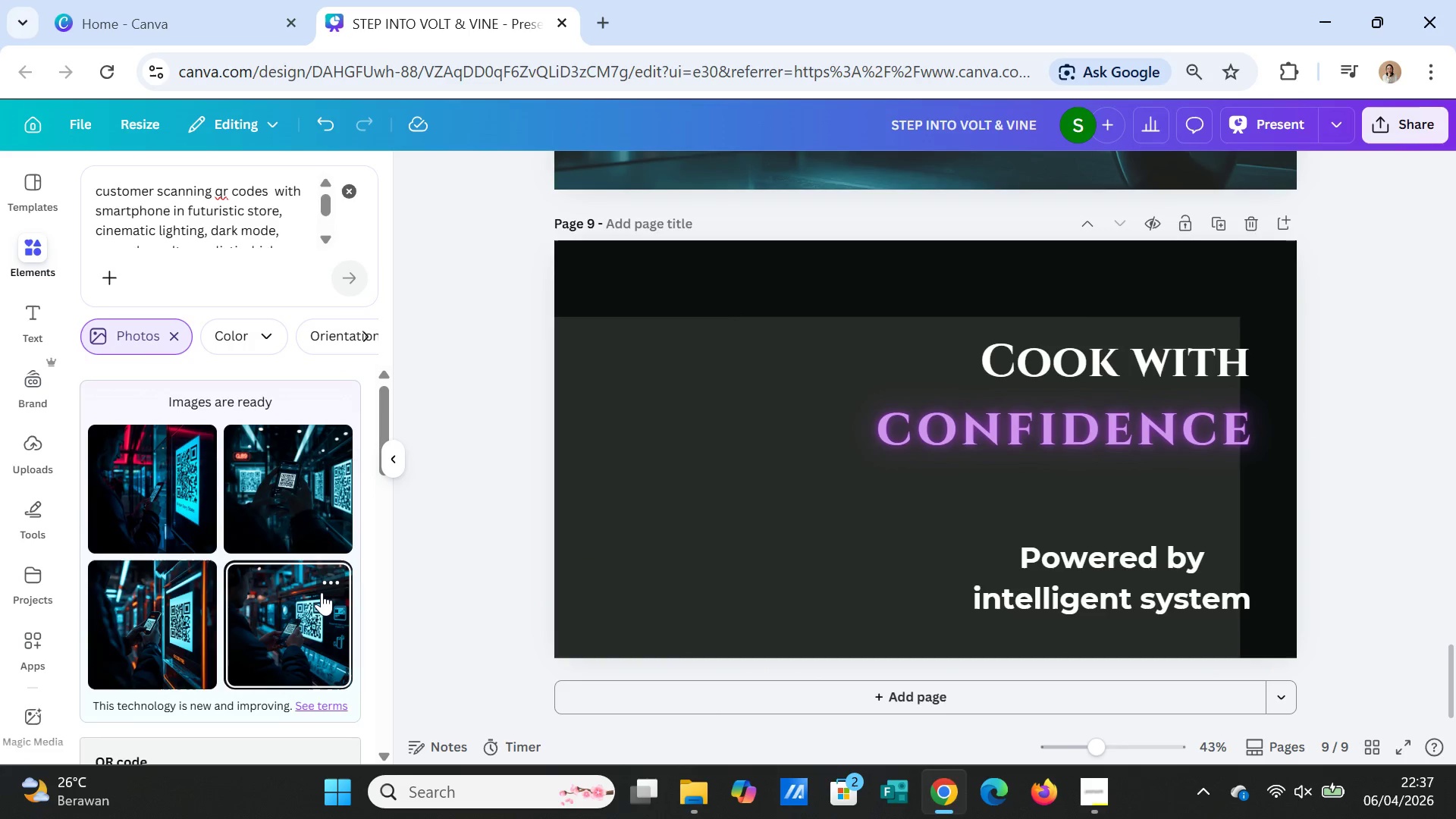 
left_click([322, 592])
 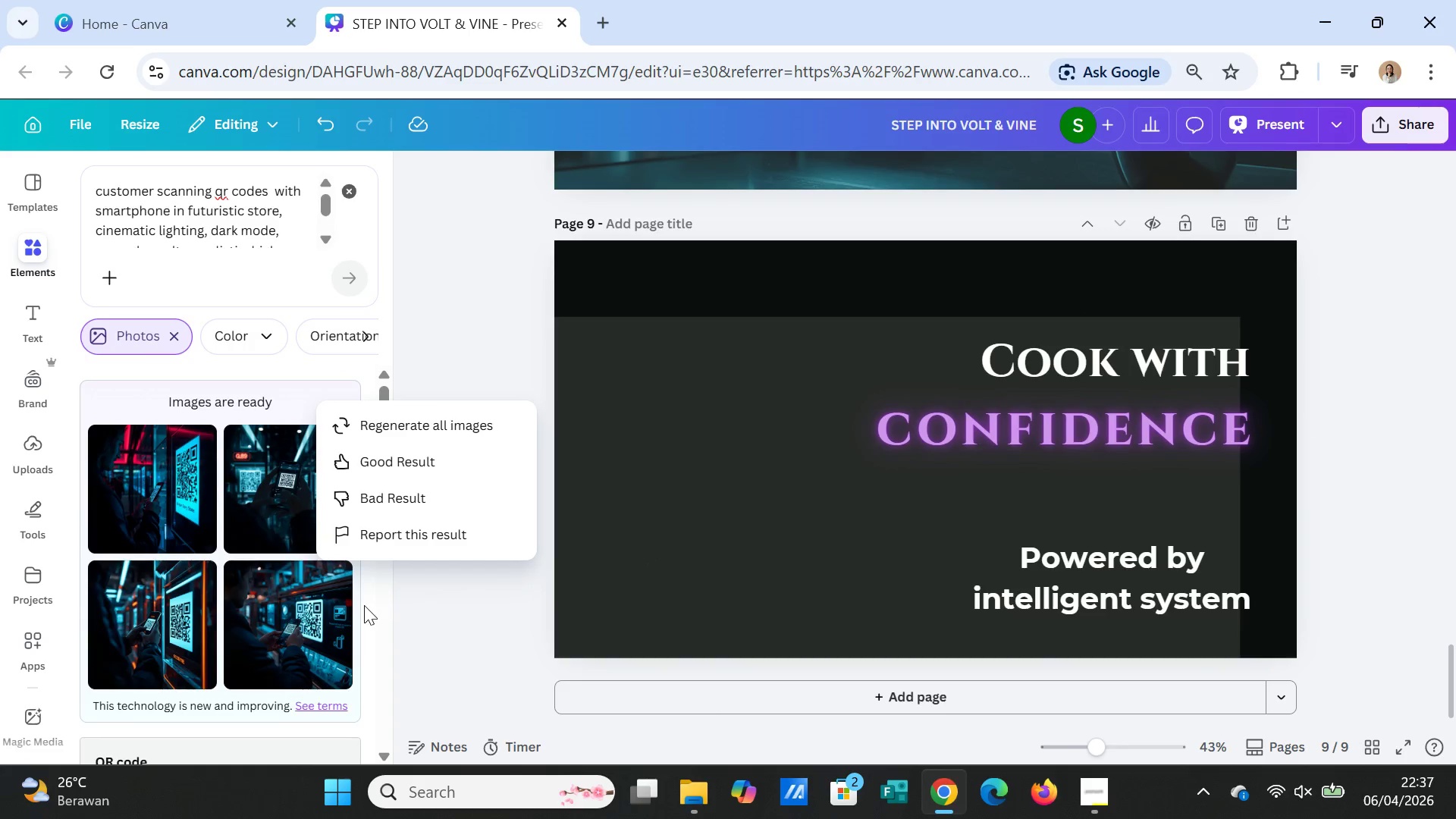 
left_click([299, 623])
 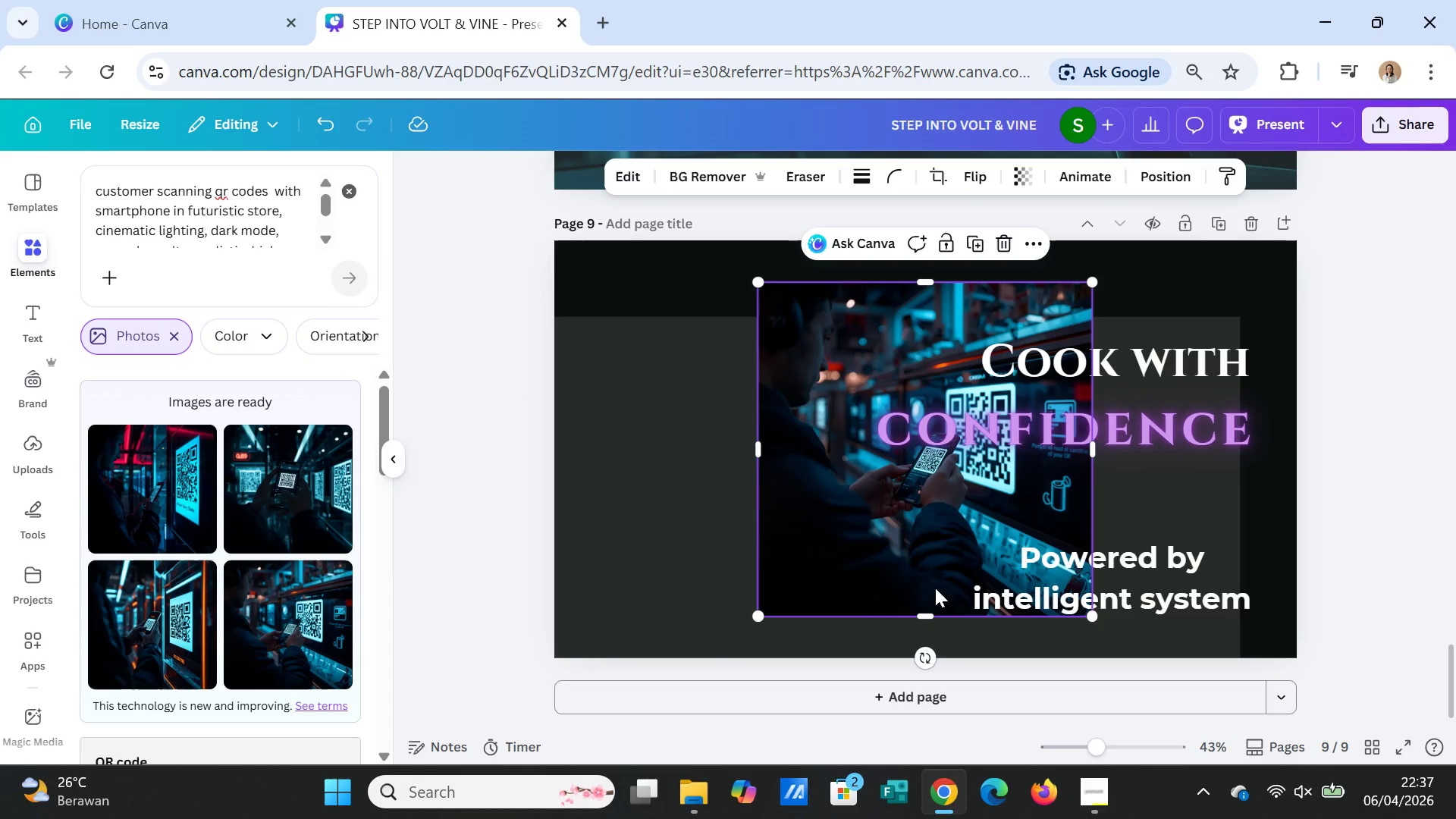 
key(Delete)
 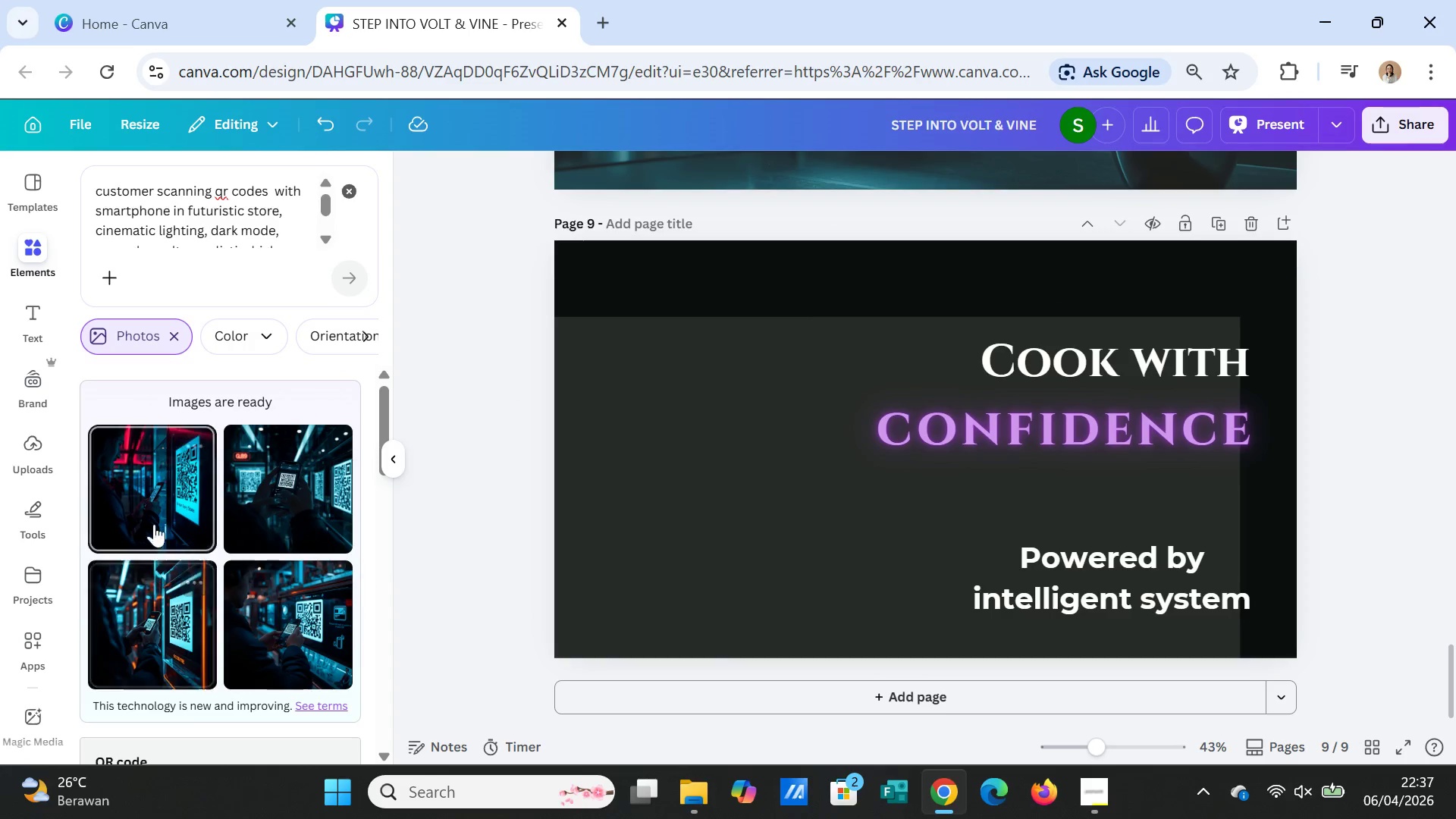 
left_click([152, 509])
 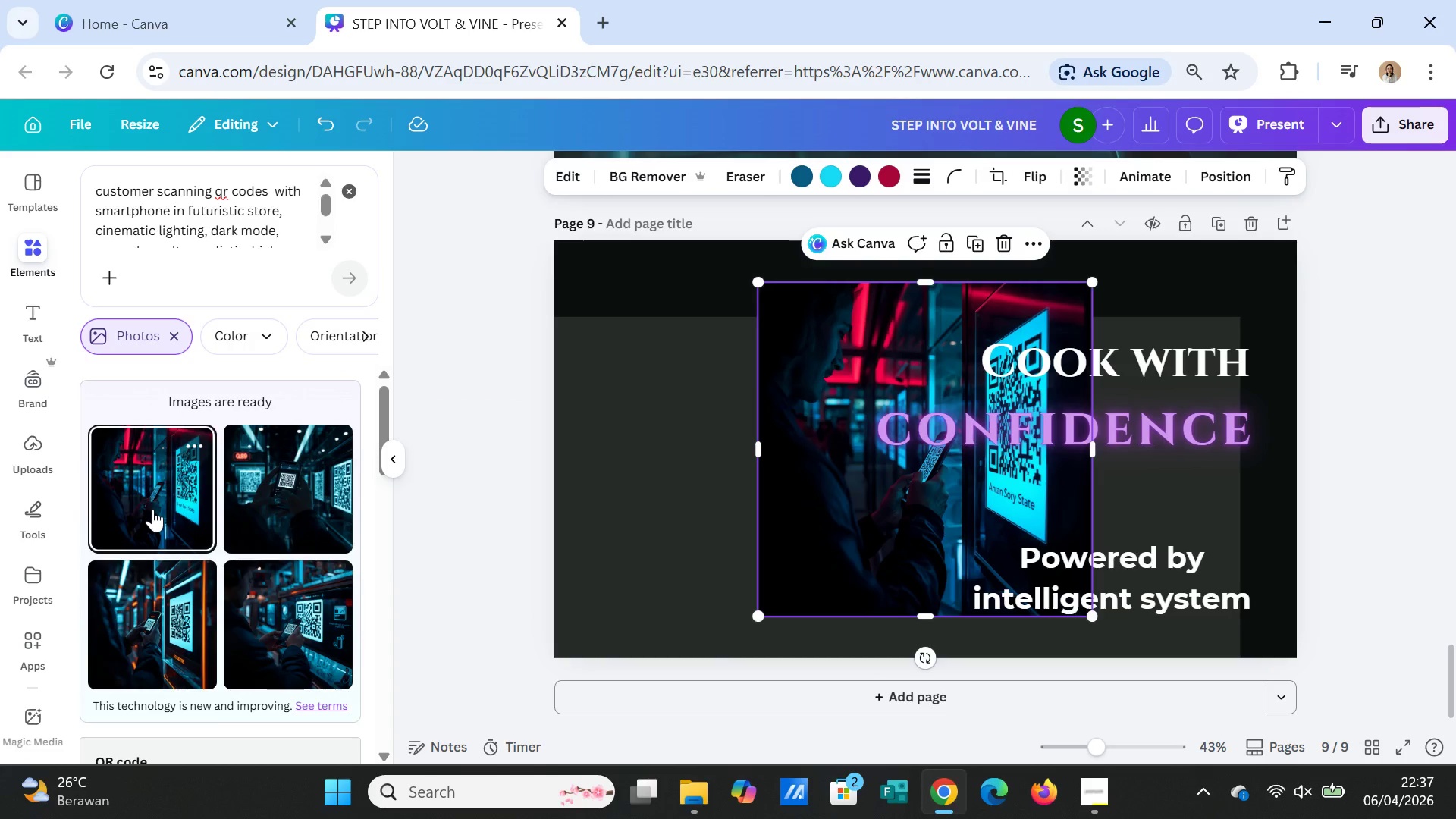 
key(Delete)
 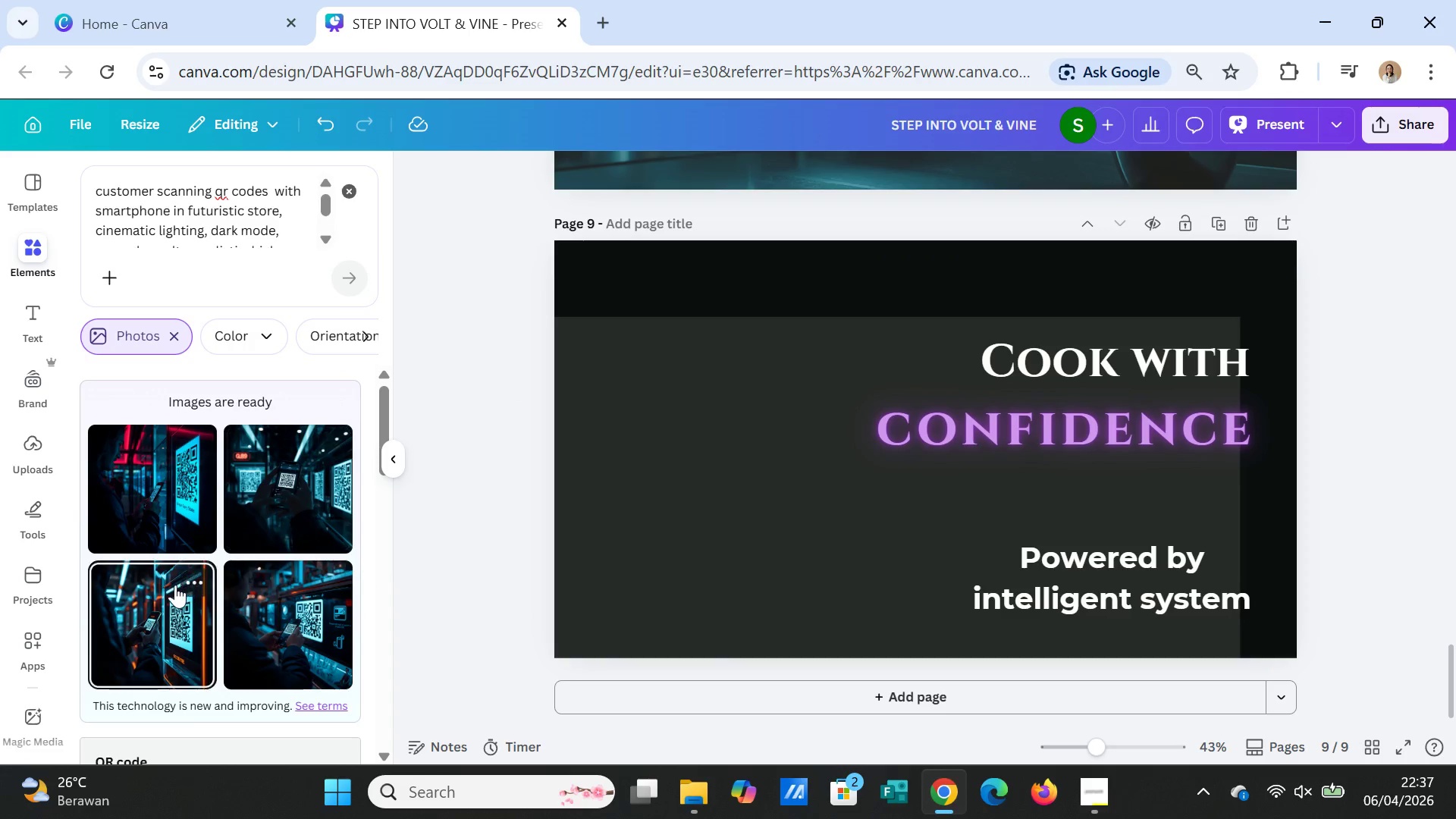 
left_click([174, 585])
 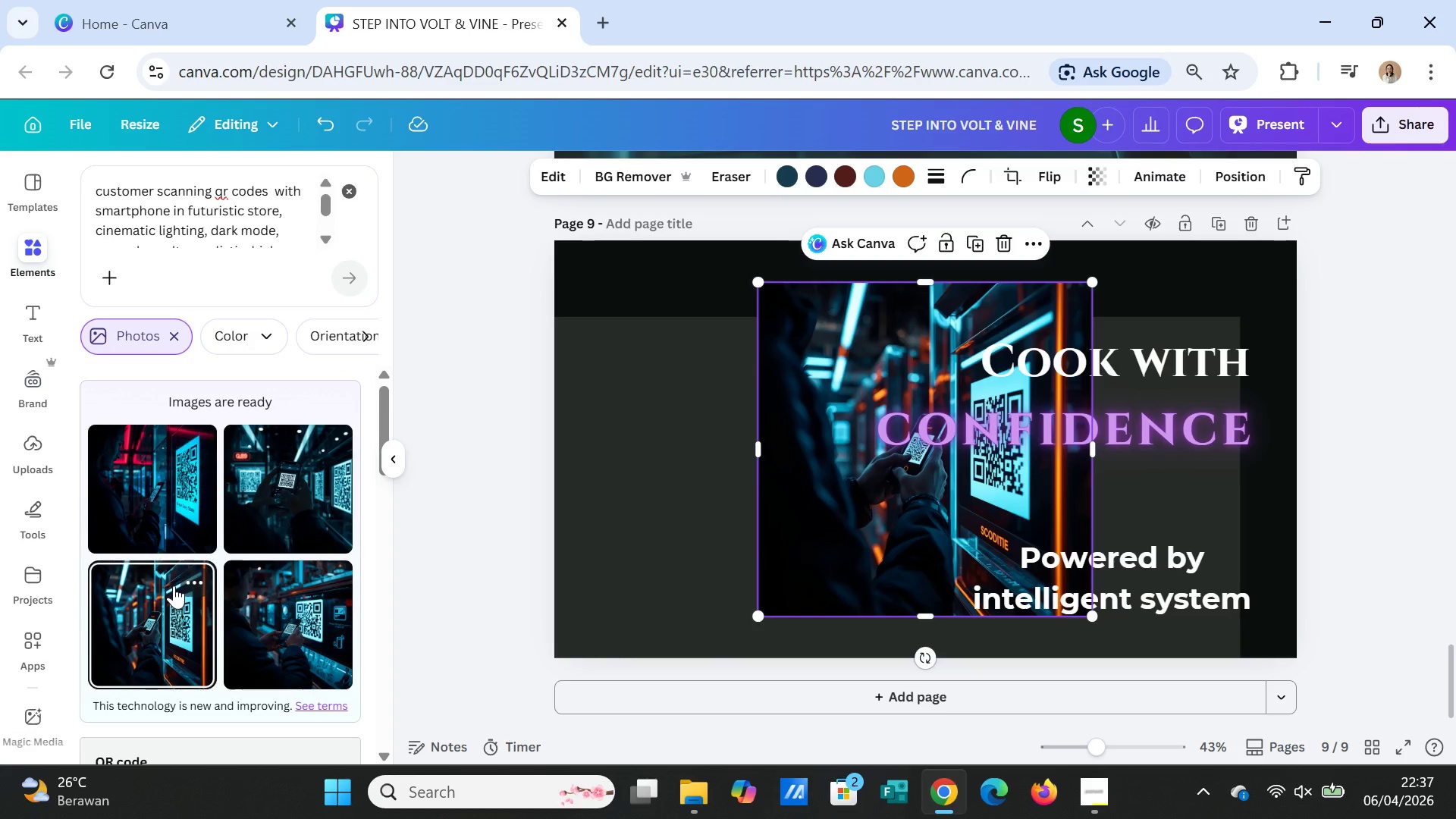 
wait(5.97)
 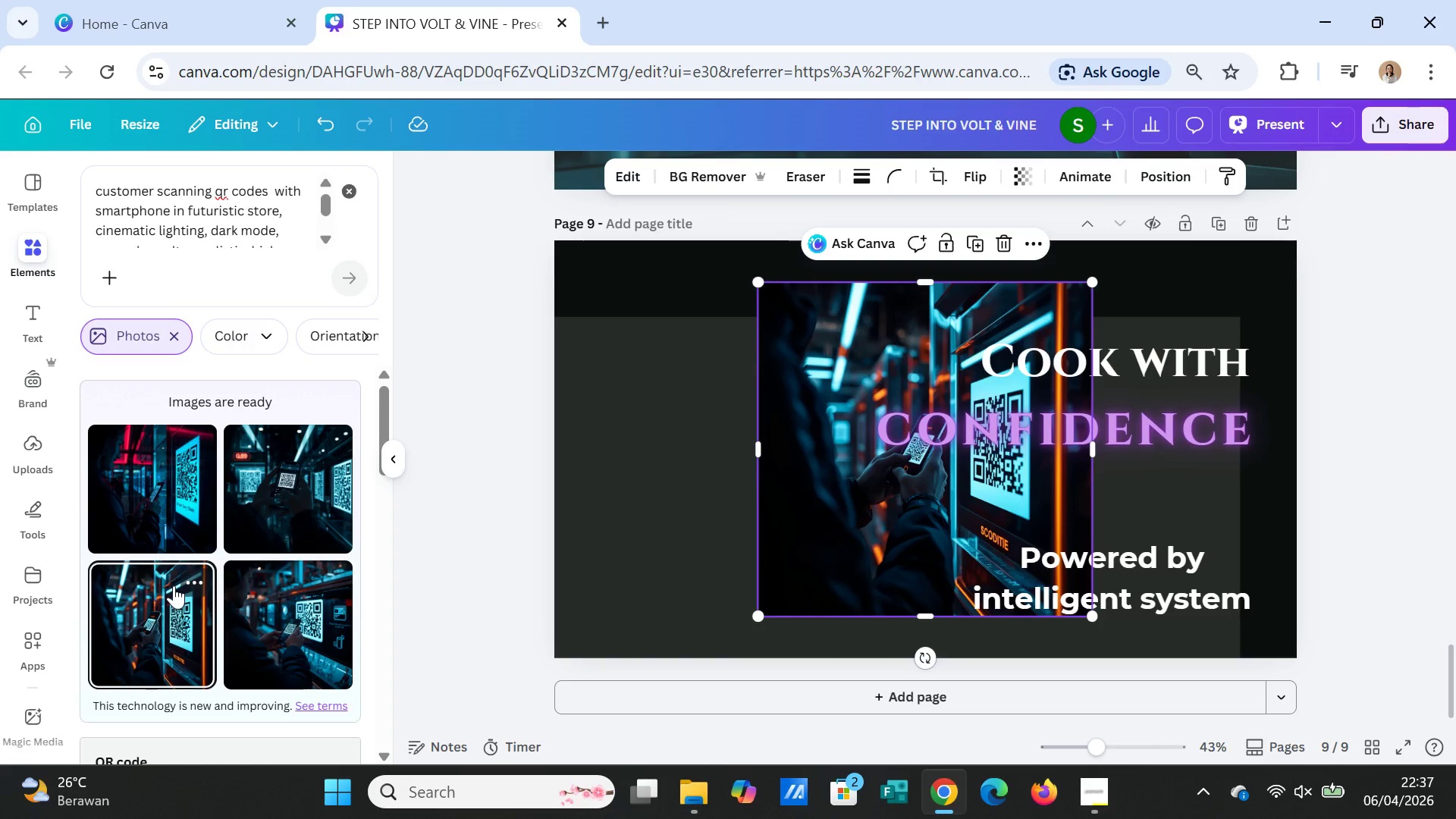 
key(Delete)
 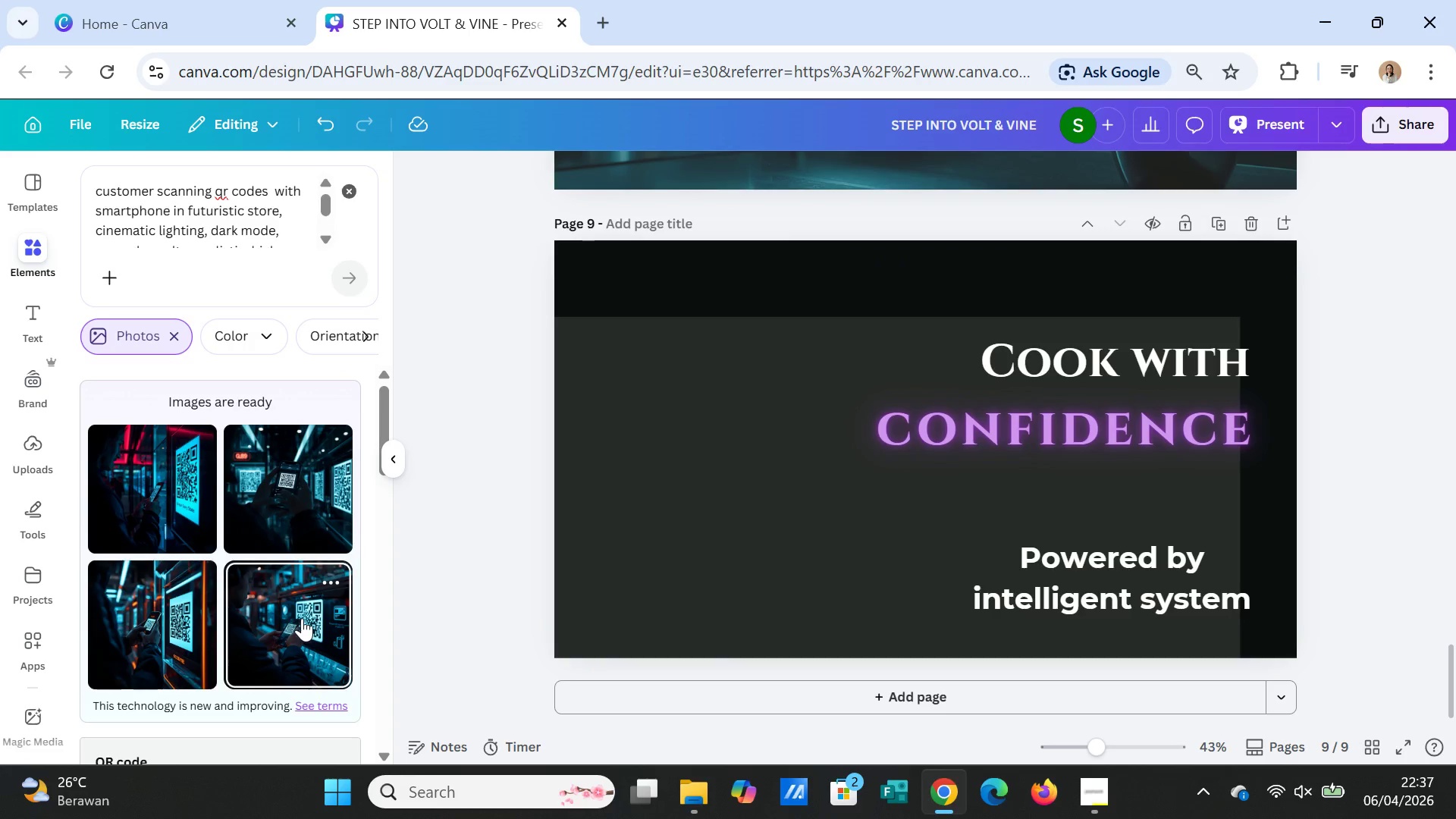 
left_click([302, 618])
 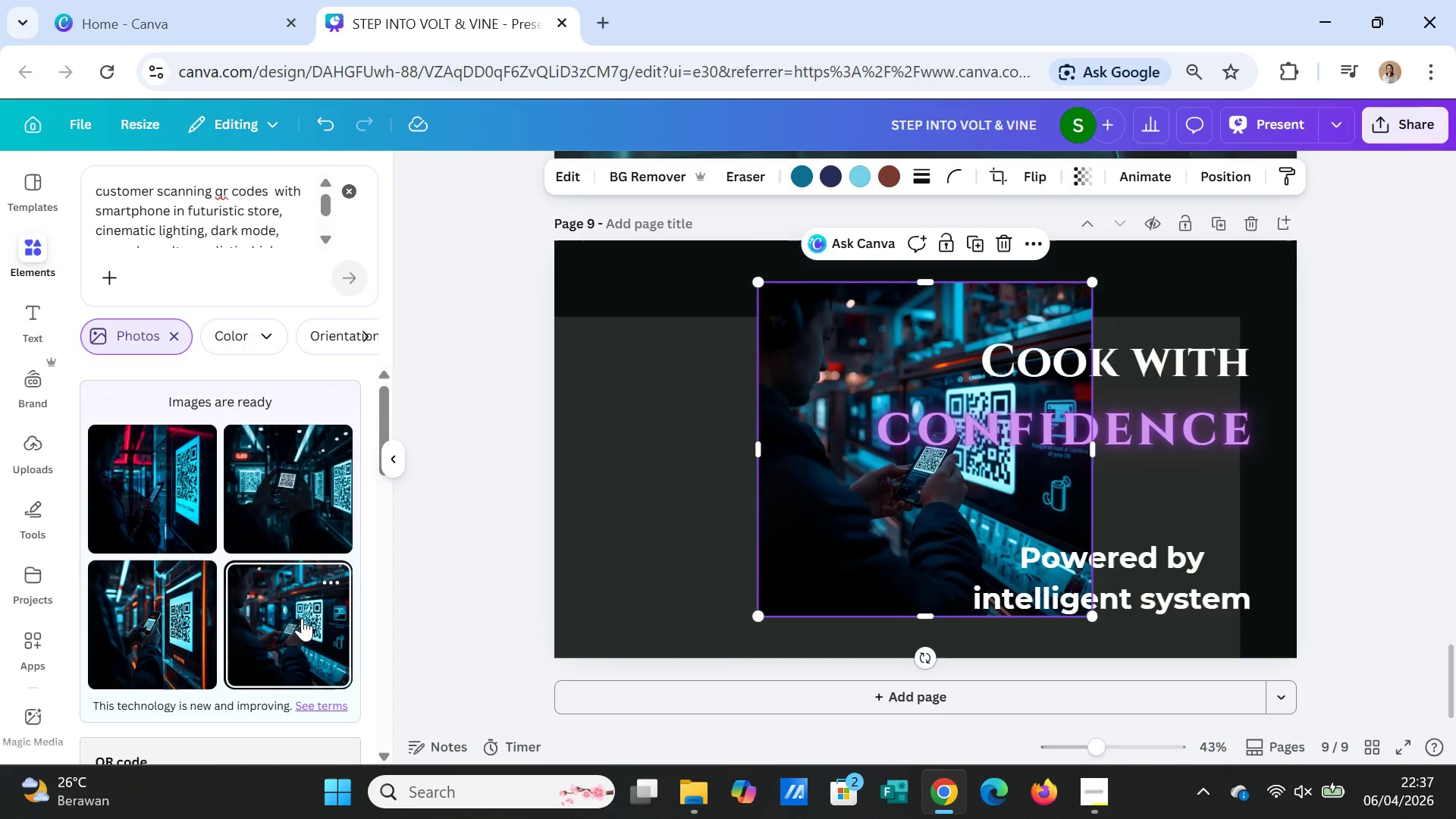 
key(Delete)
 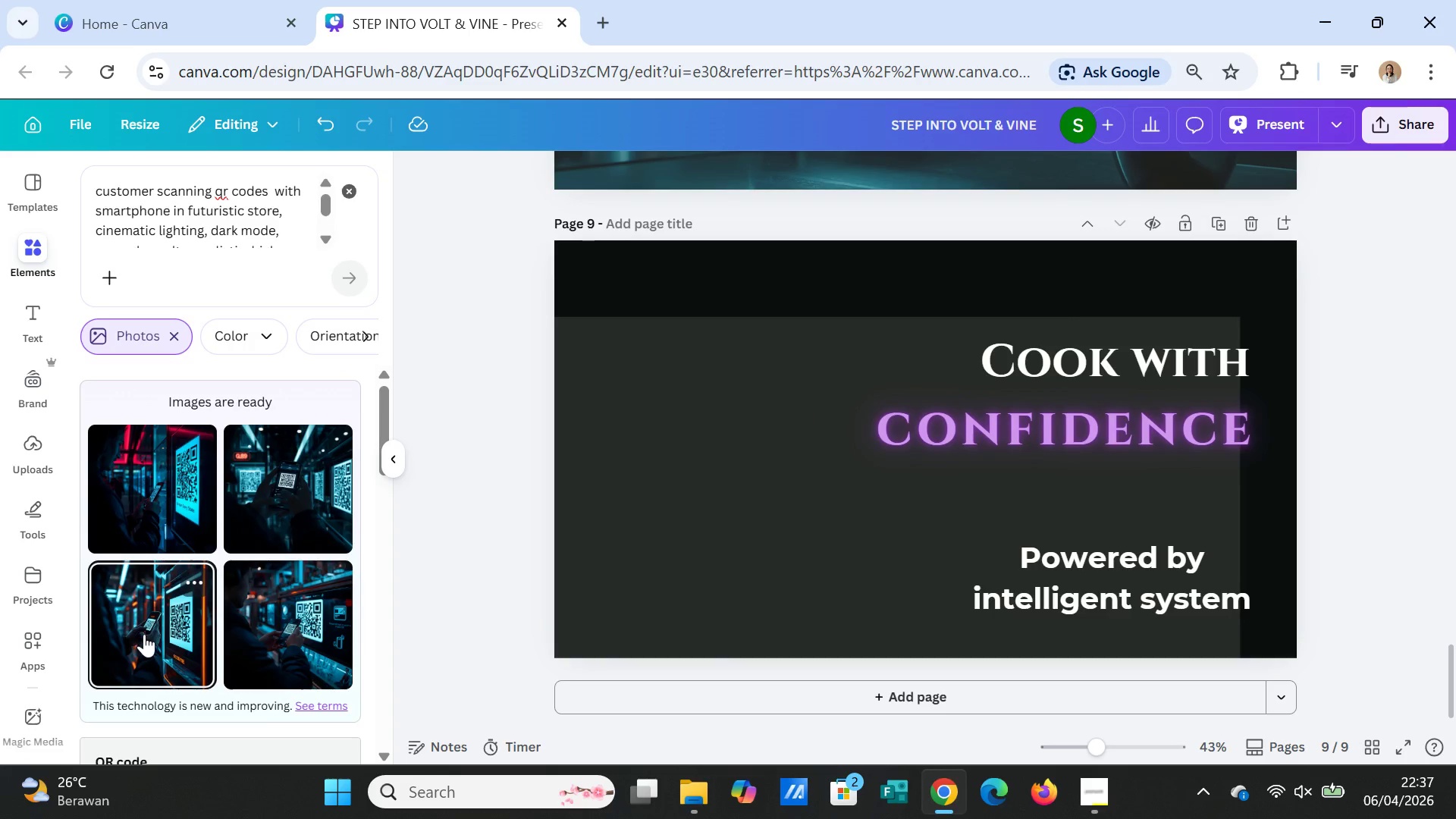 
left_click([144, 634])
 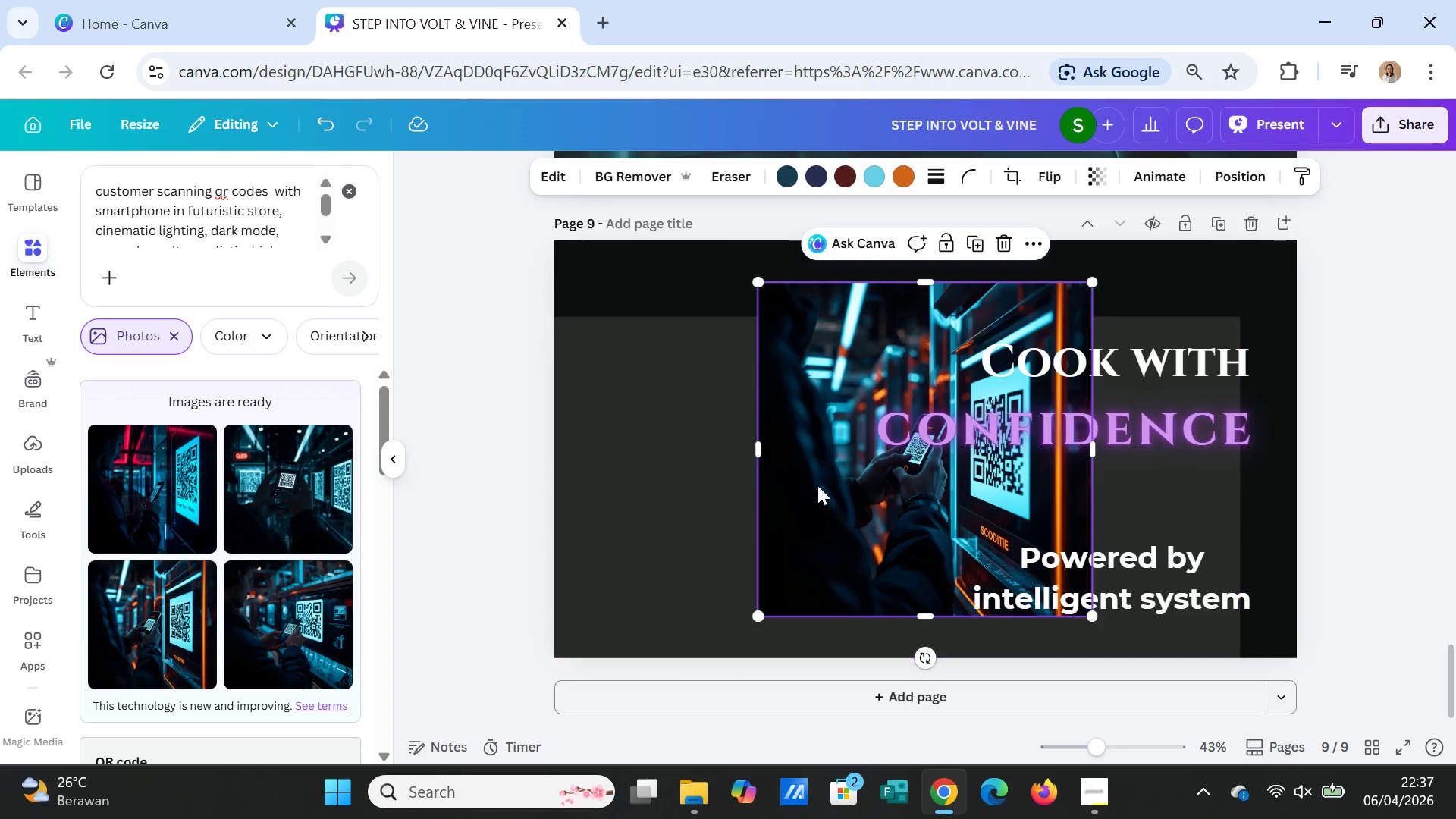 
key(Delete)
 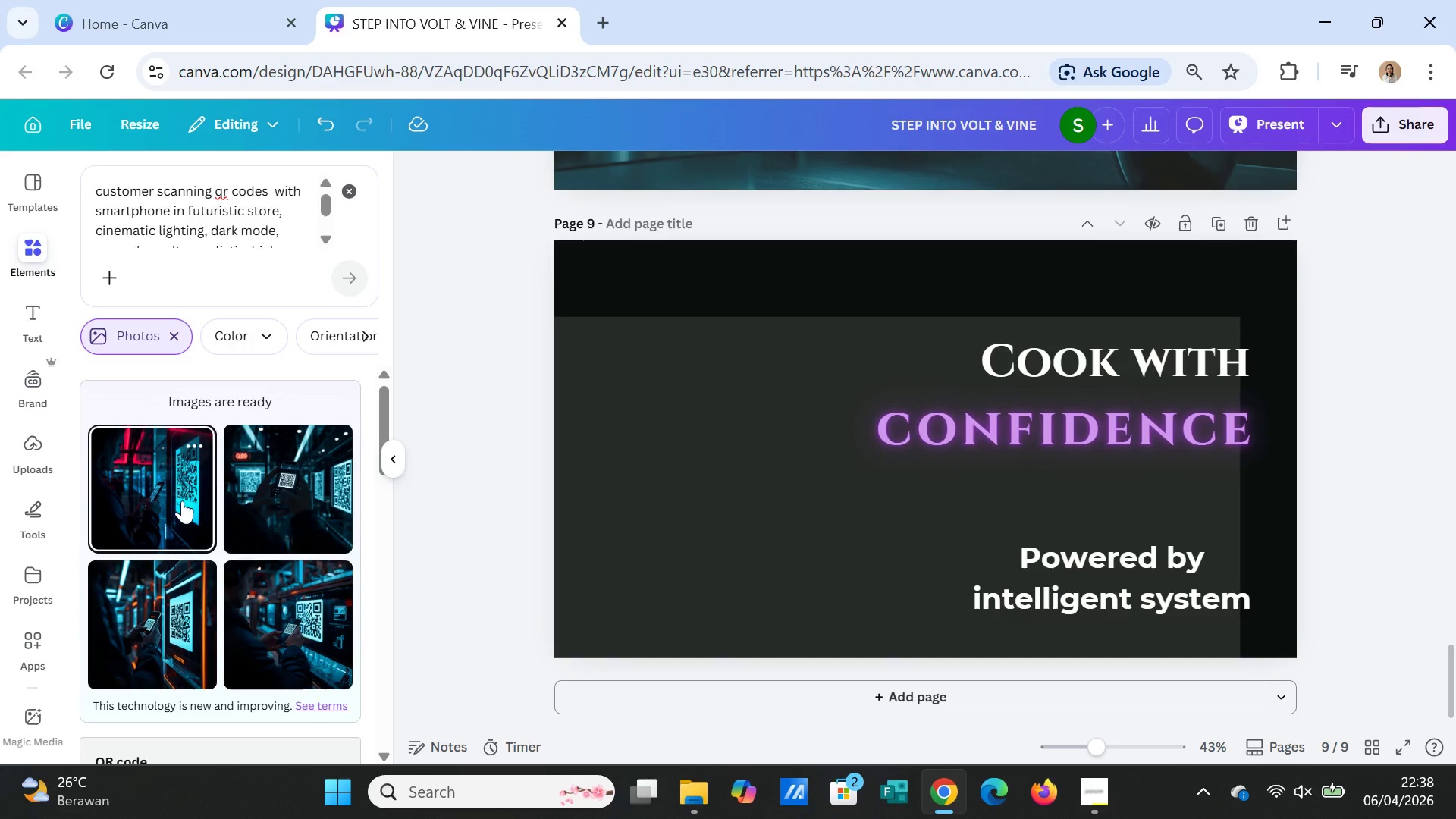 
left_click([182, 500])
 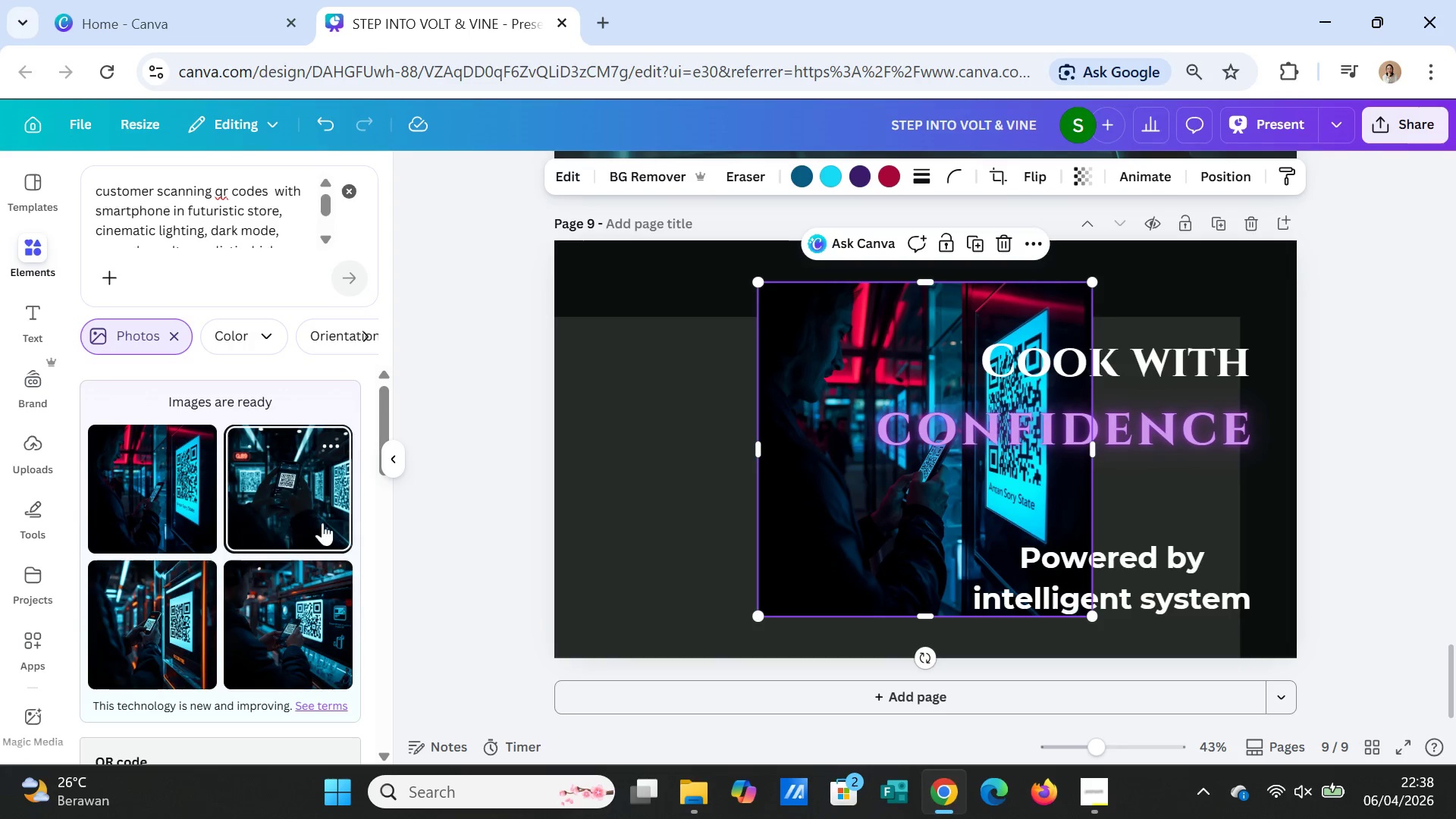 
wait(6.25)
 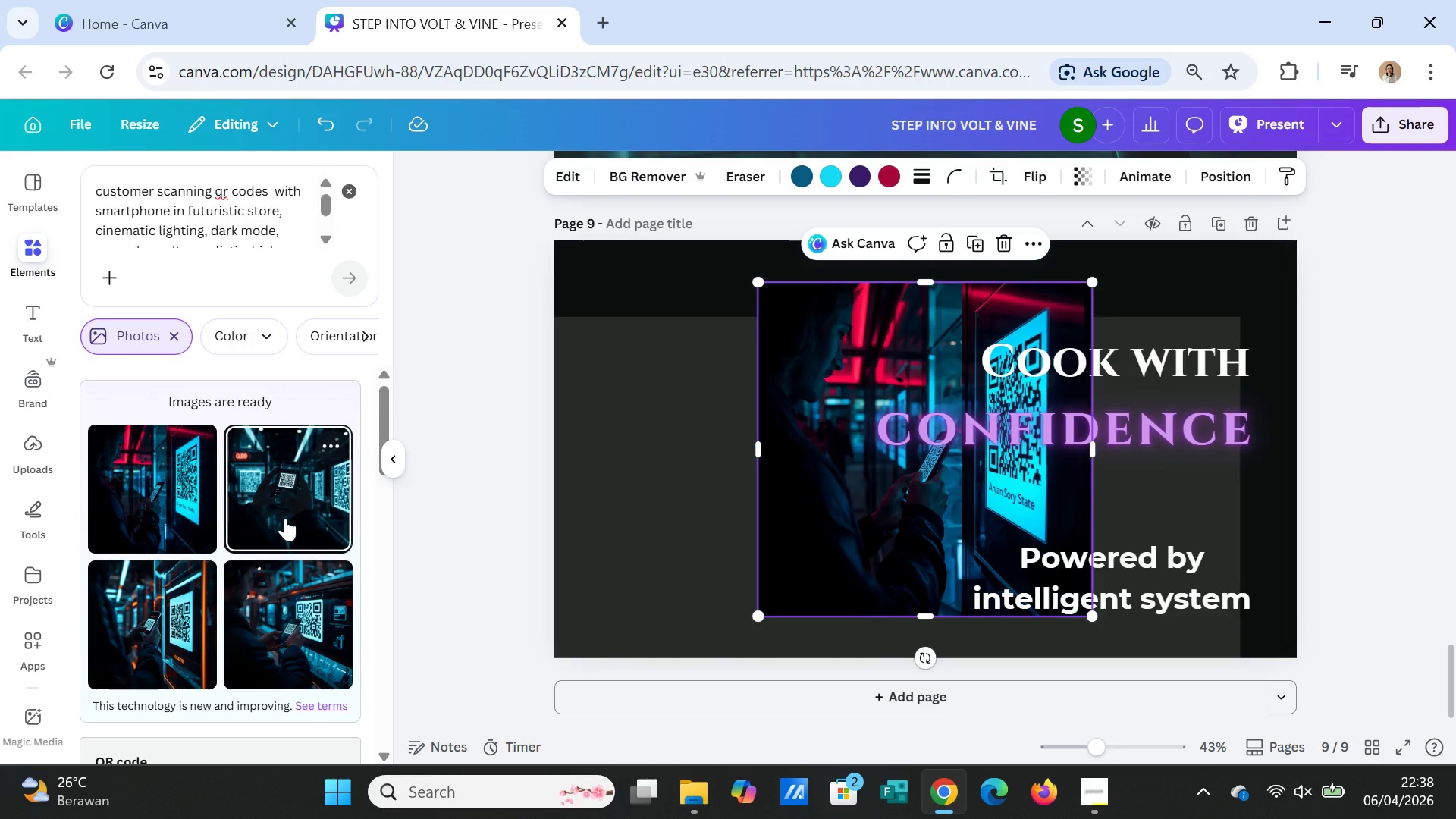 
left_click_drag(start_coordinate=[924, 285], to_coordinate=[924, 248])
 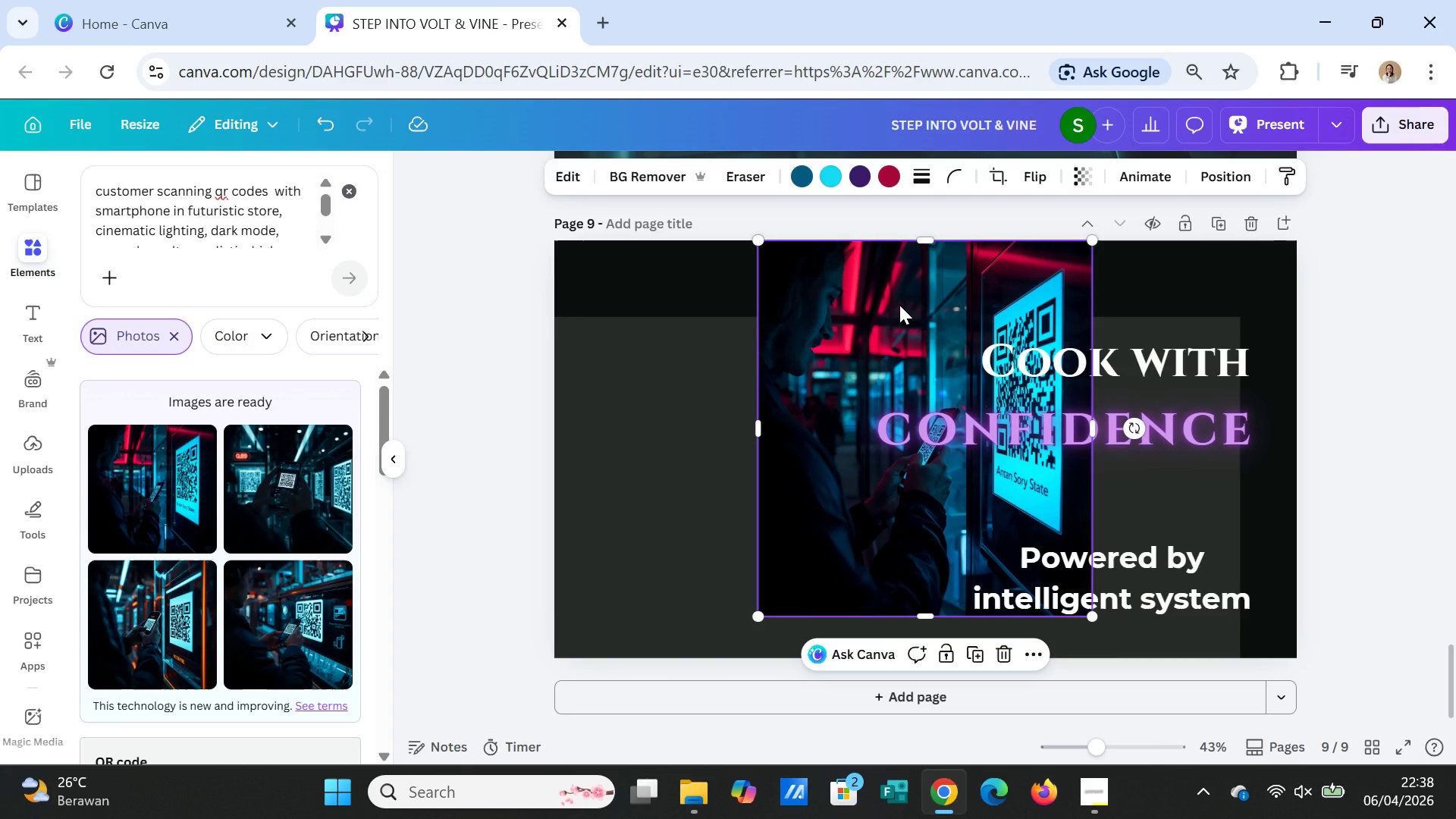 
key(Delete)
 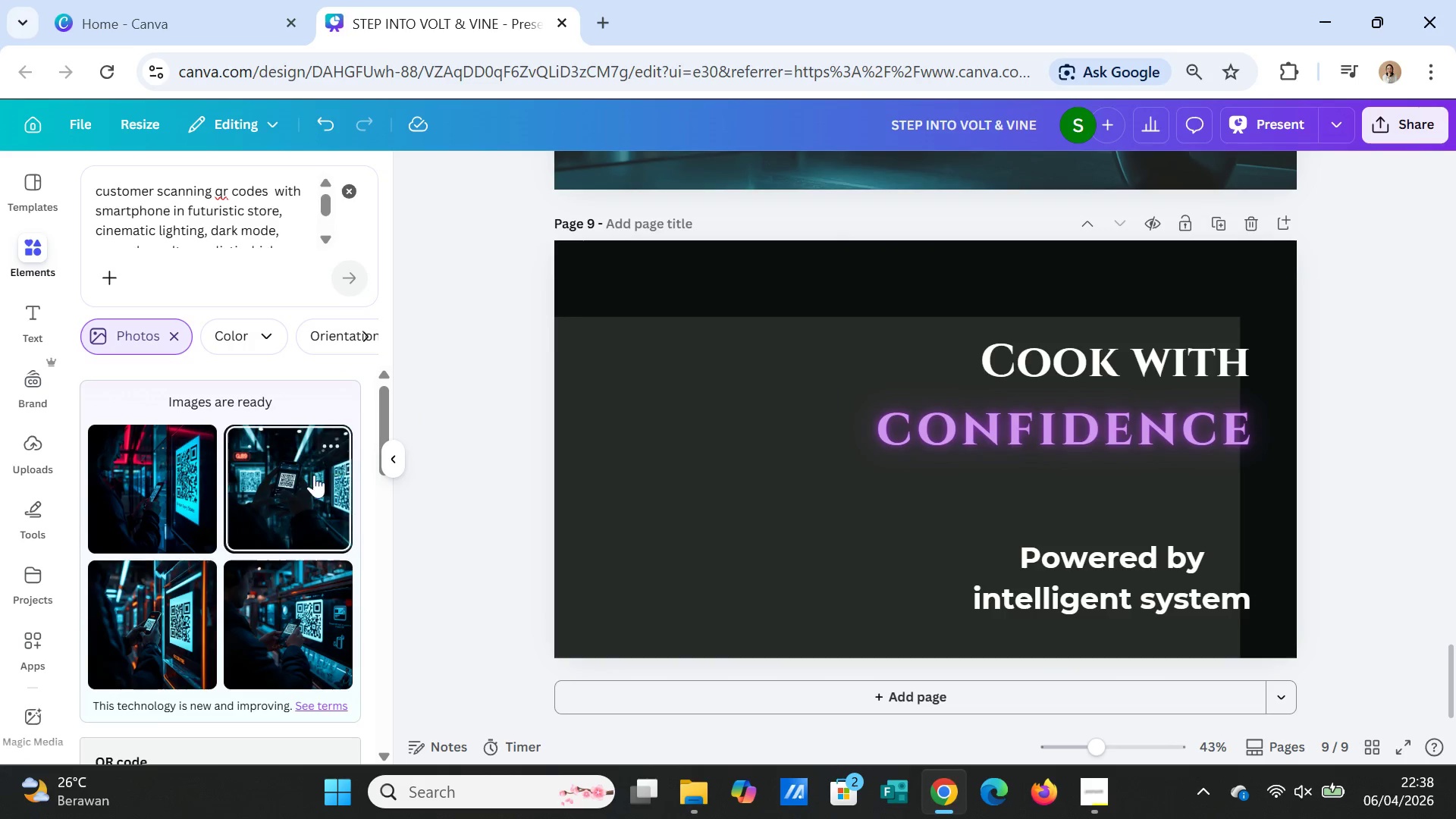 
left_click([293, 484])
 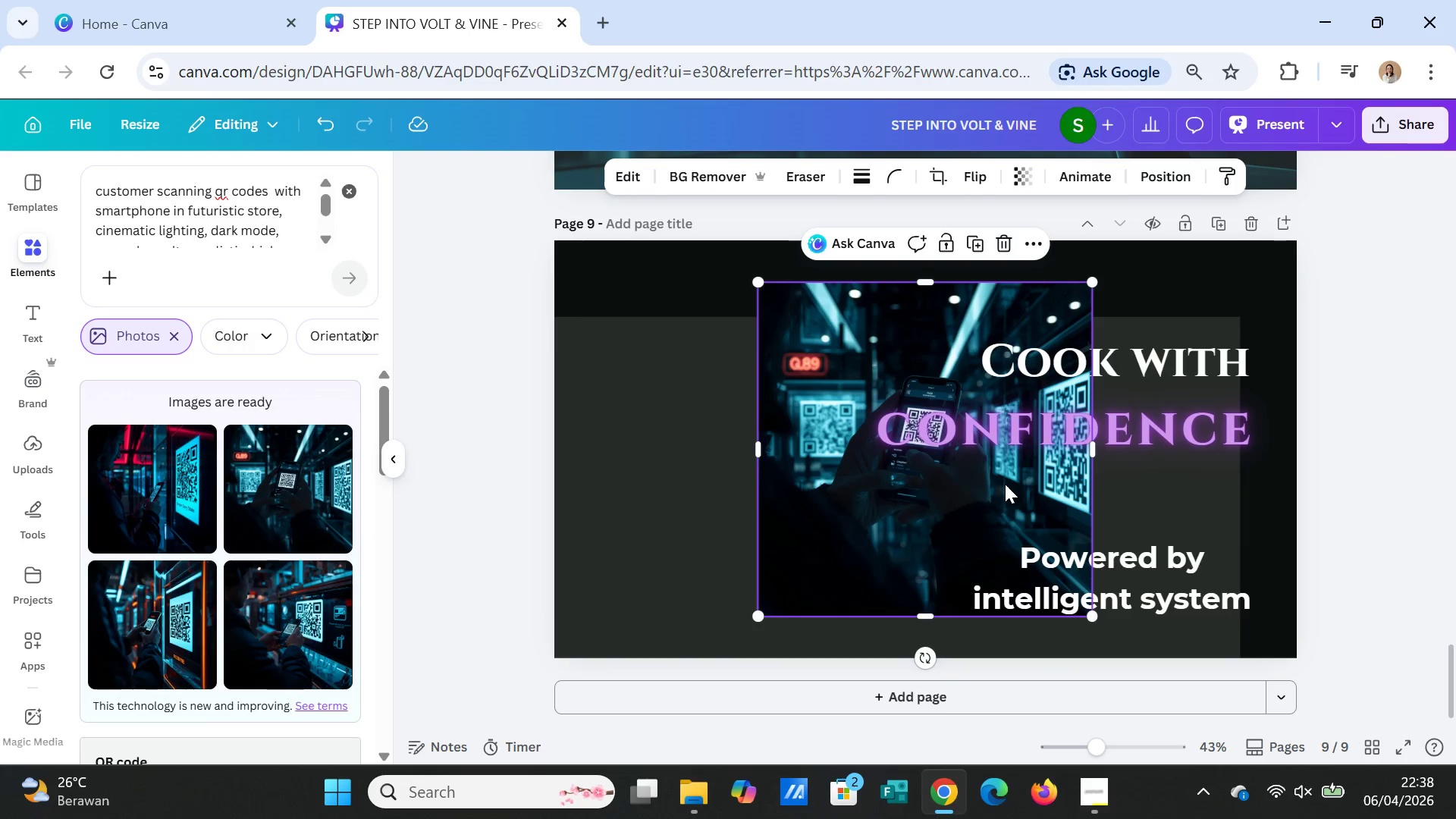 
key(Delete)
 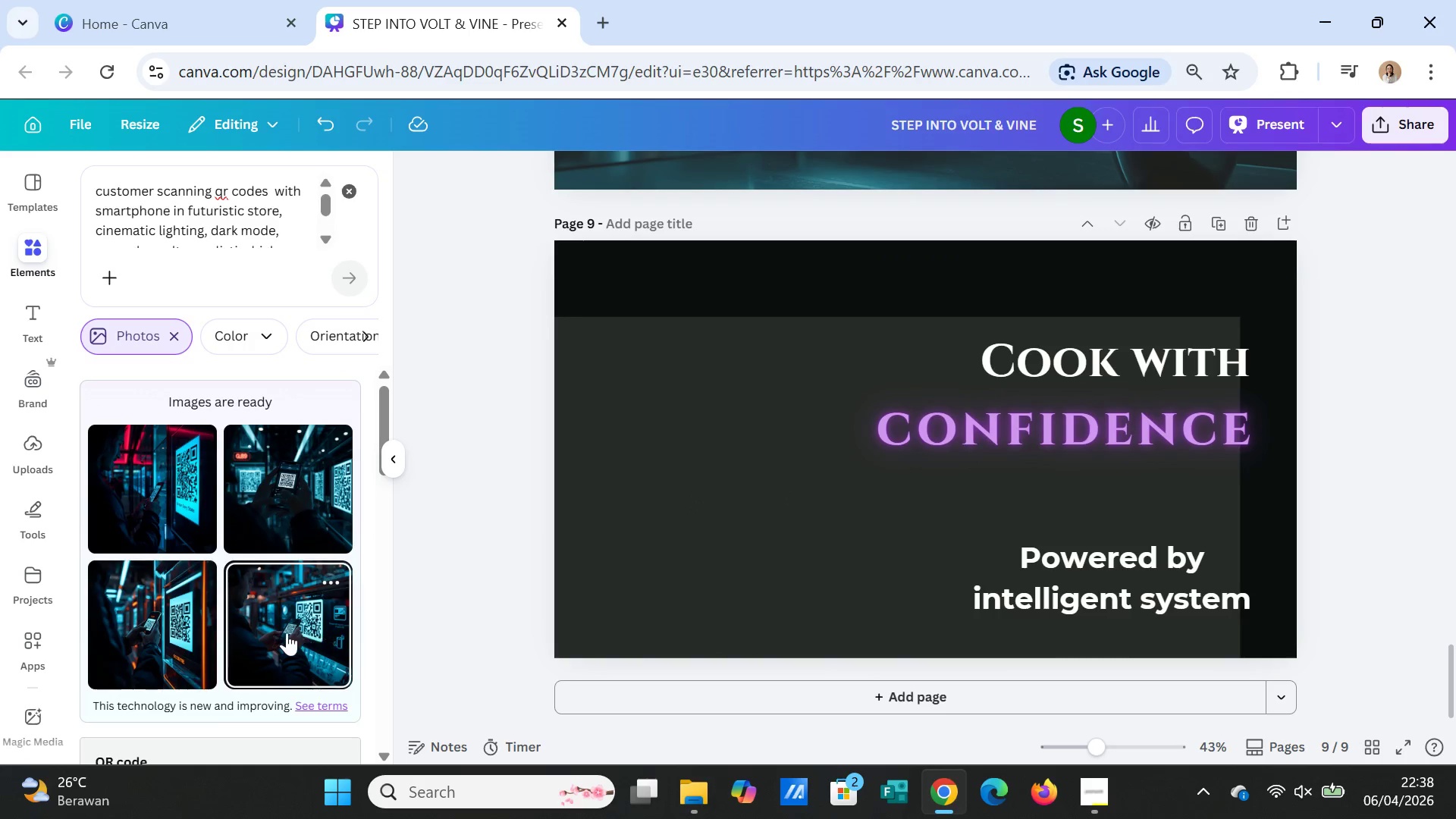 
left_click([287, 632])
 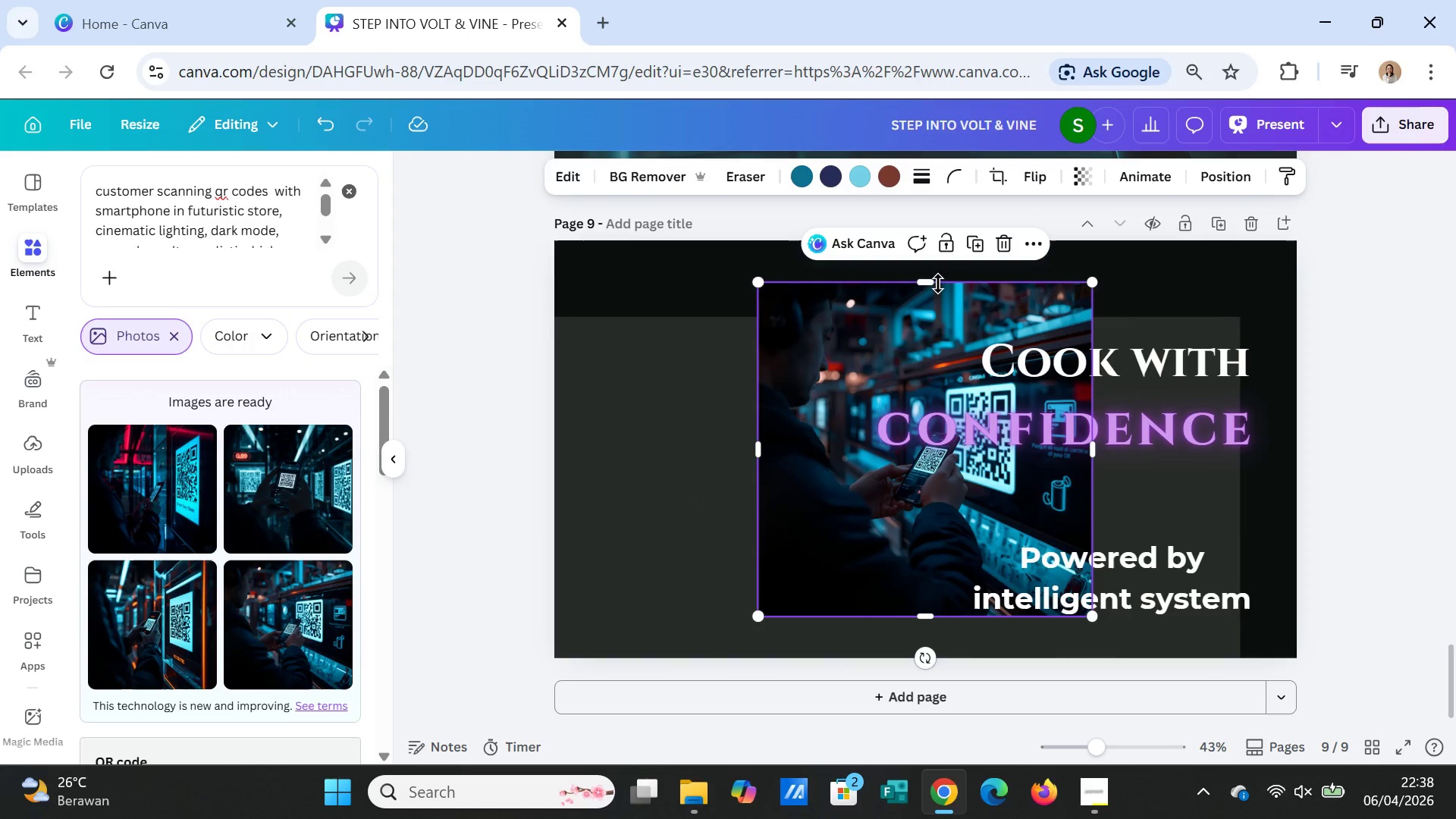 
left_click_drag(start_coordinate=[935, 281], to_coordinate=[940, 237])
 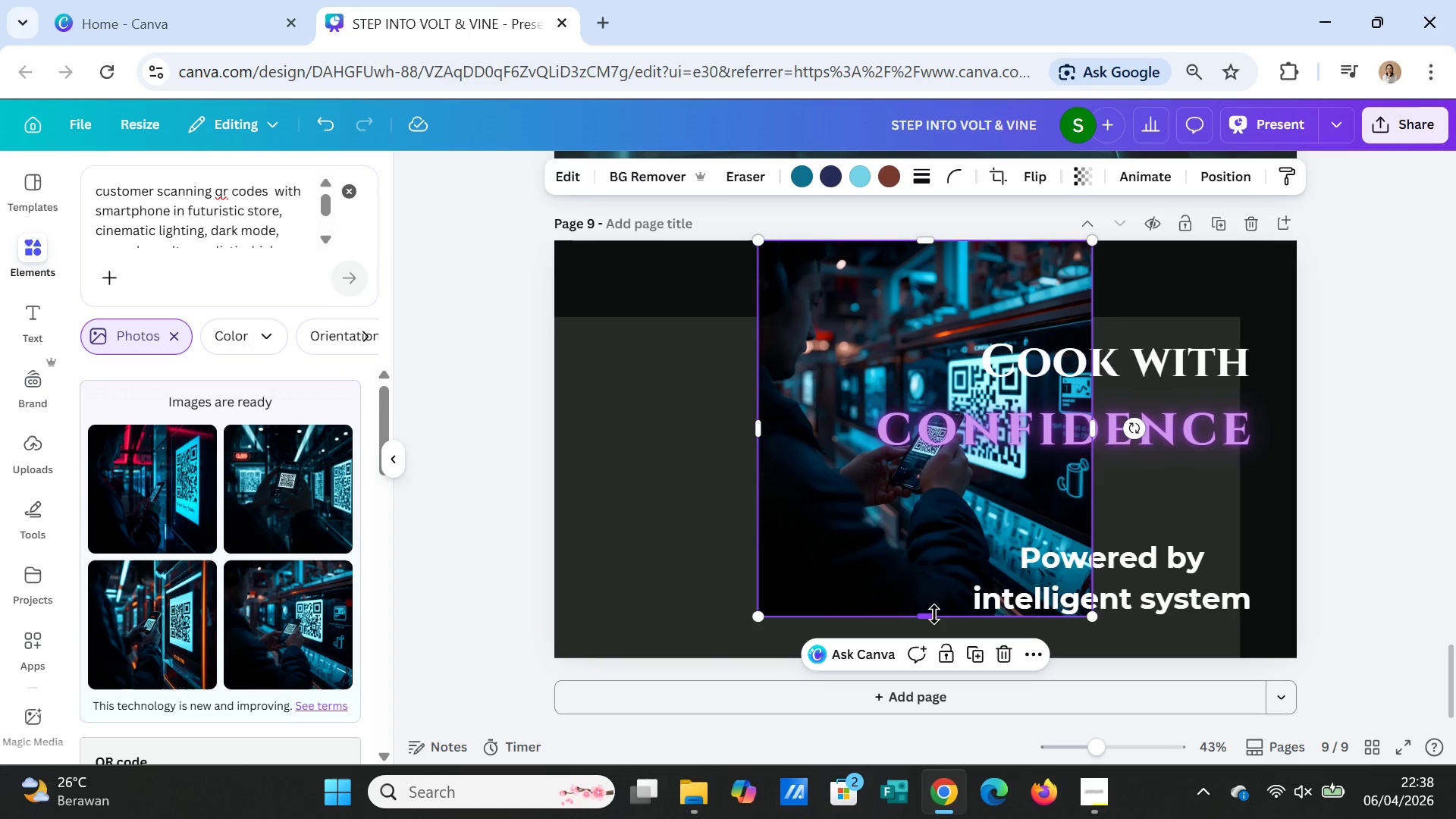 
left_click_drag(start_coordinate=[934, 615], to_coordinate=[935, 656])
 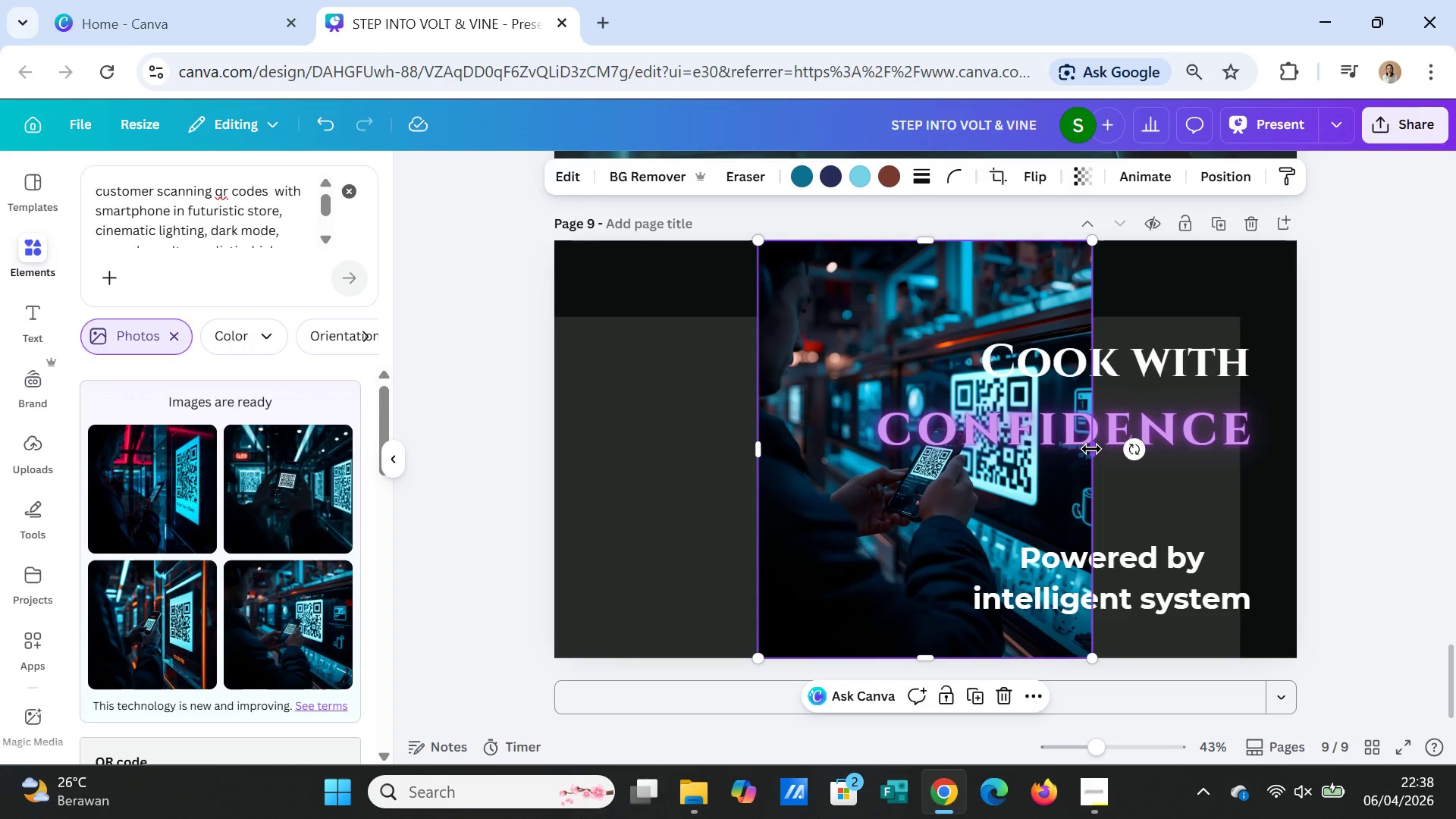 
left_click_drag(start_coordinate=[1091, 449], to_coordinate=[1294, 448])
 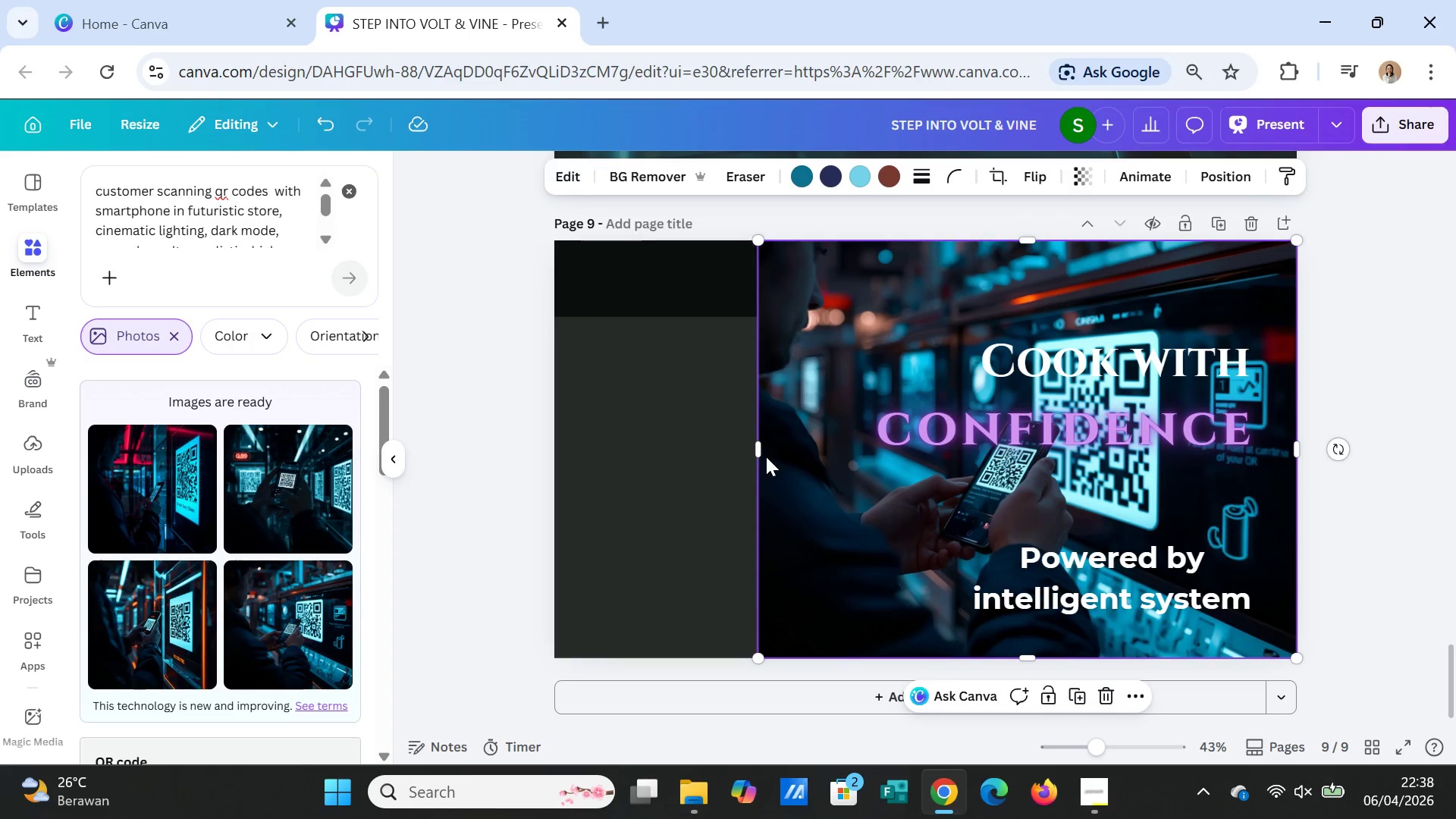 
left_click_drag(start_coordinate=[759, 453], to_coordinate=[551, 444])
 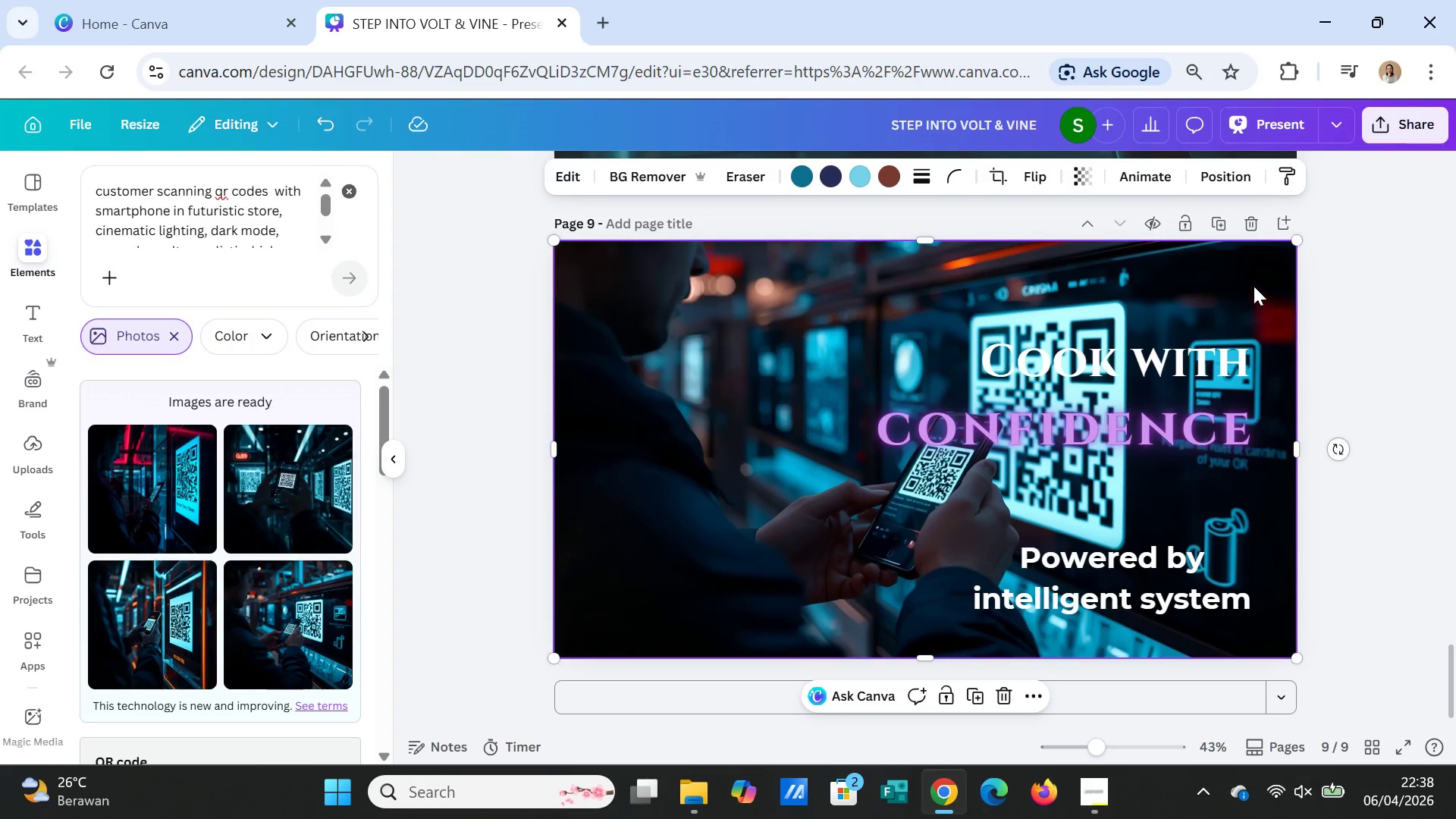 
left_click([1254, 281])
 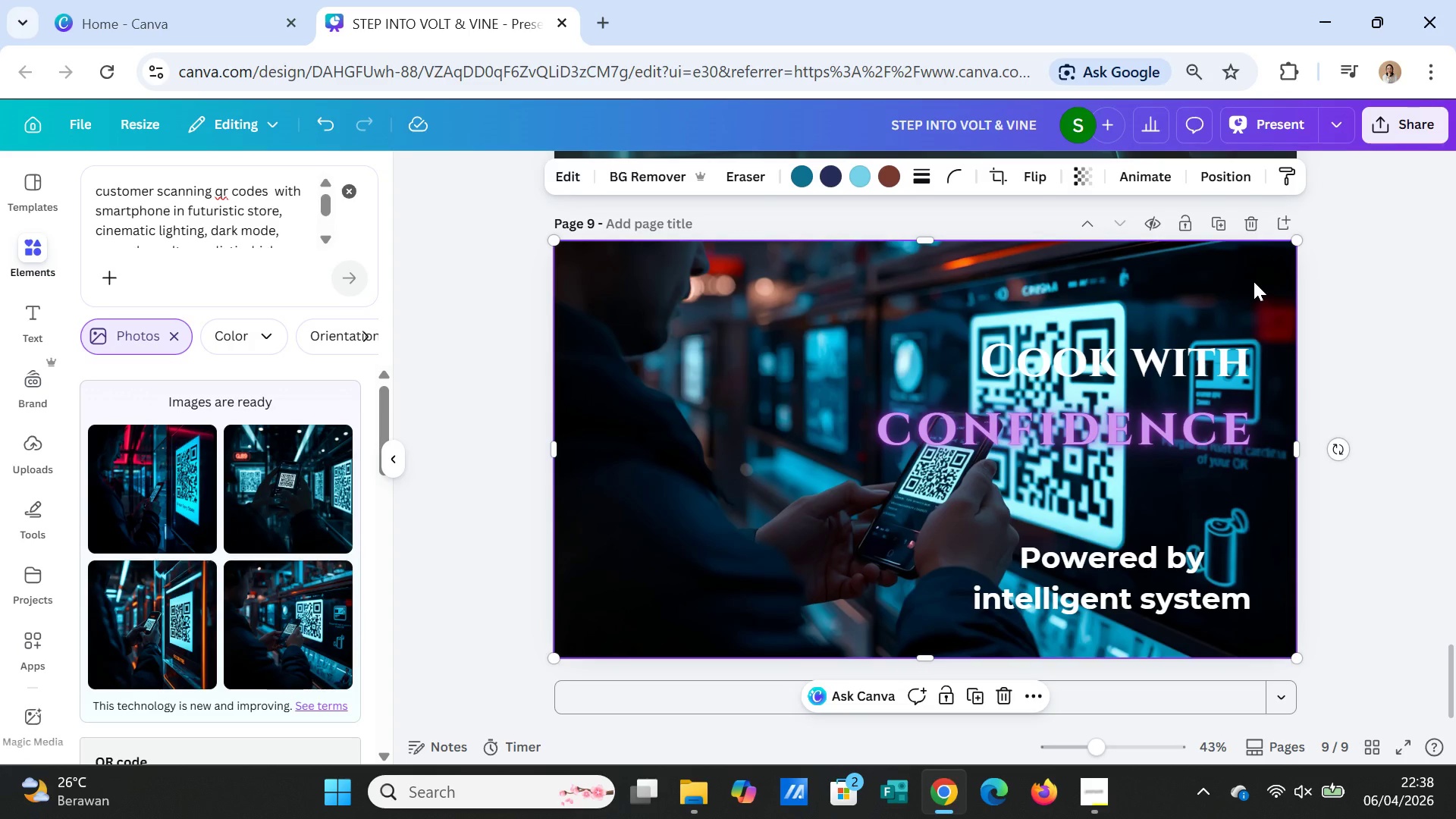 
right_click([1254, 281])
 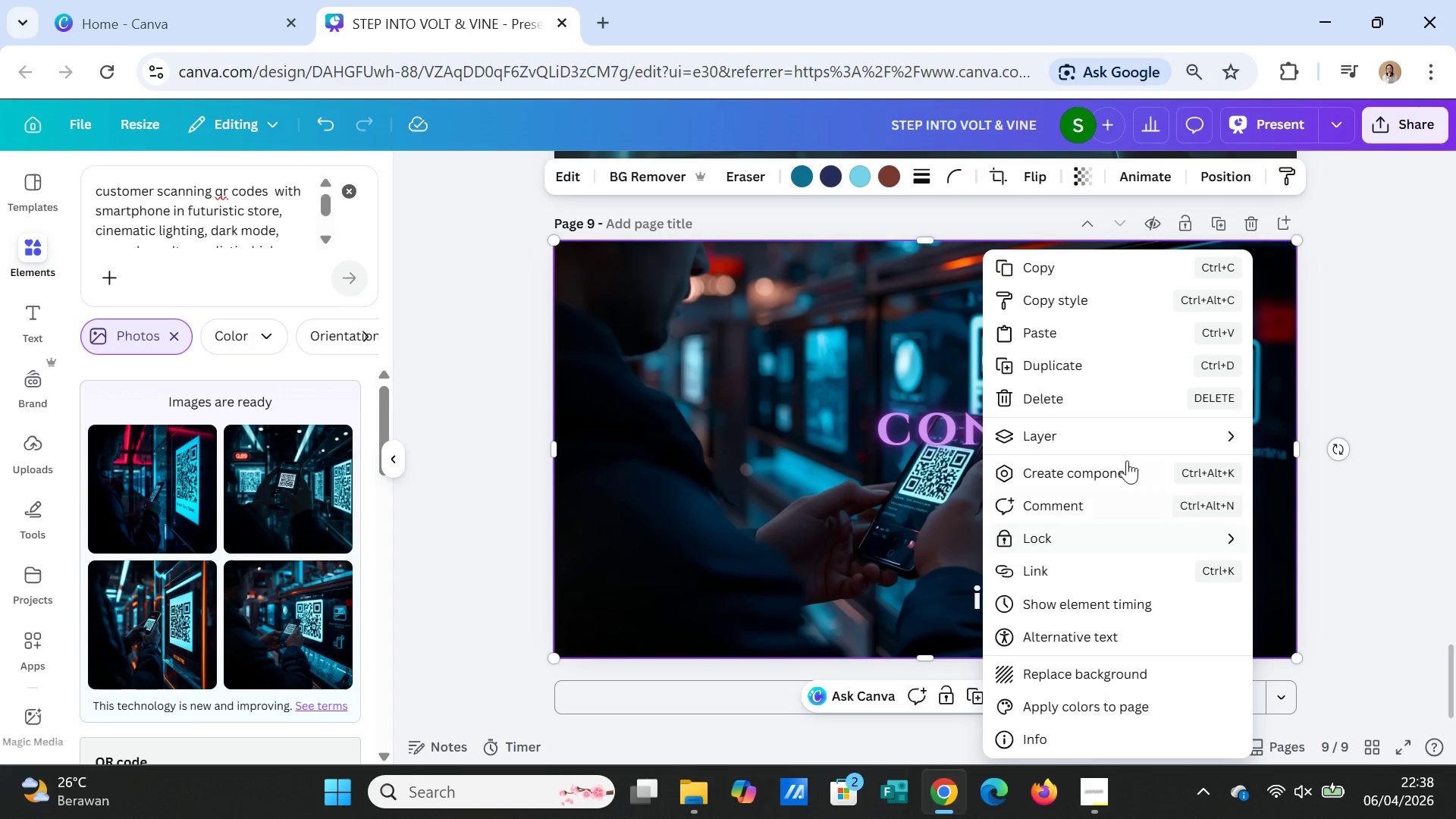 
left_click([1144, 429])
 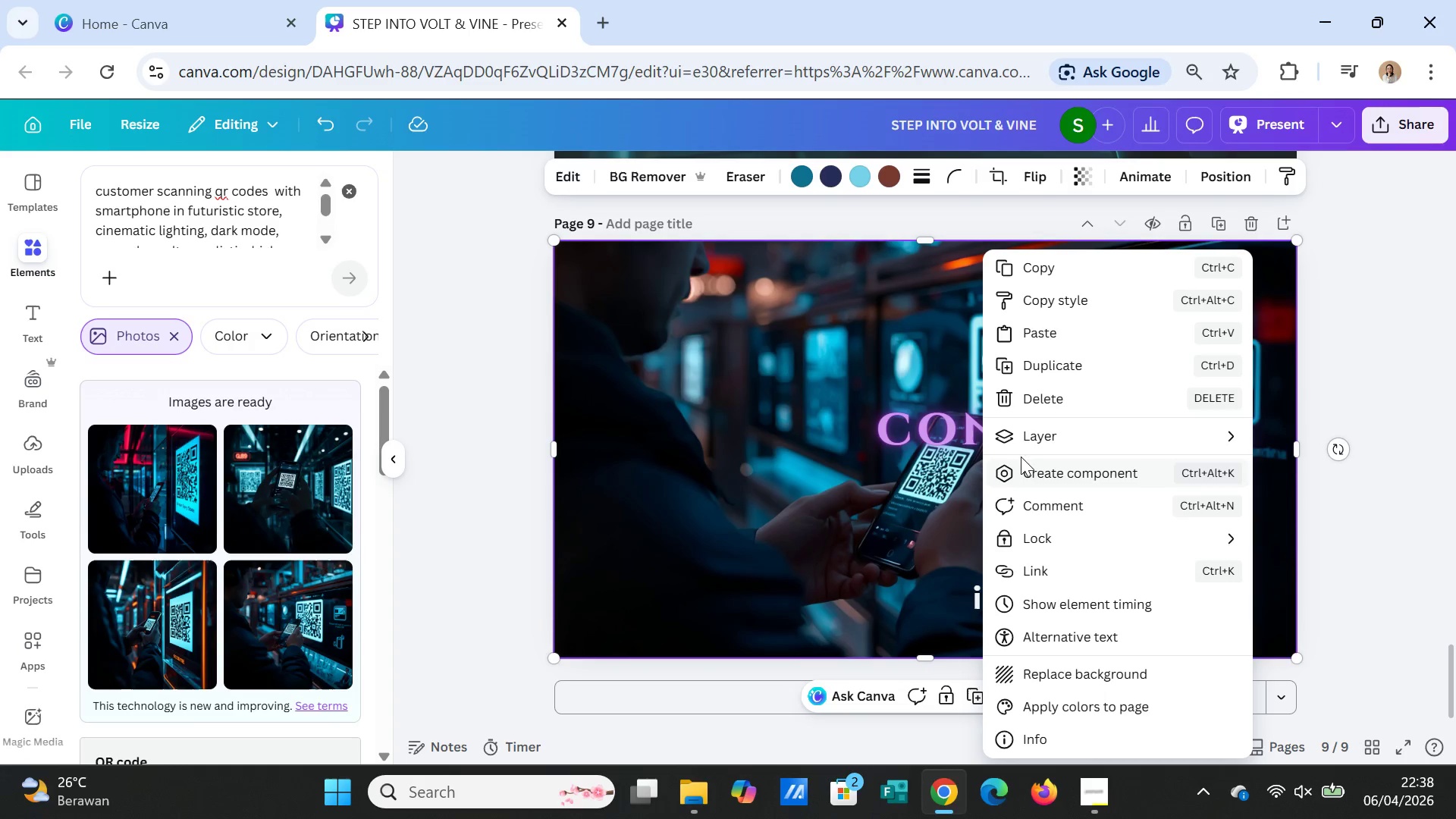 
left_click([1026, 440])
 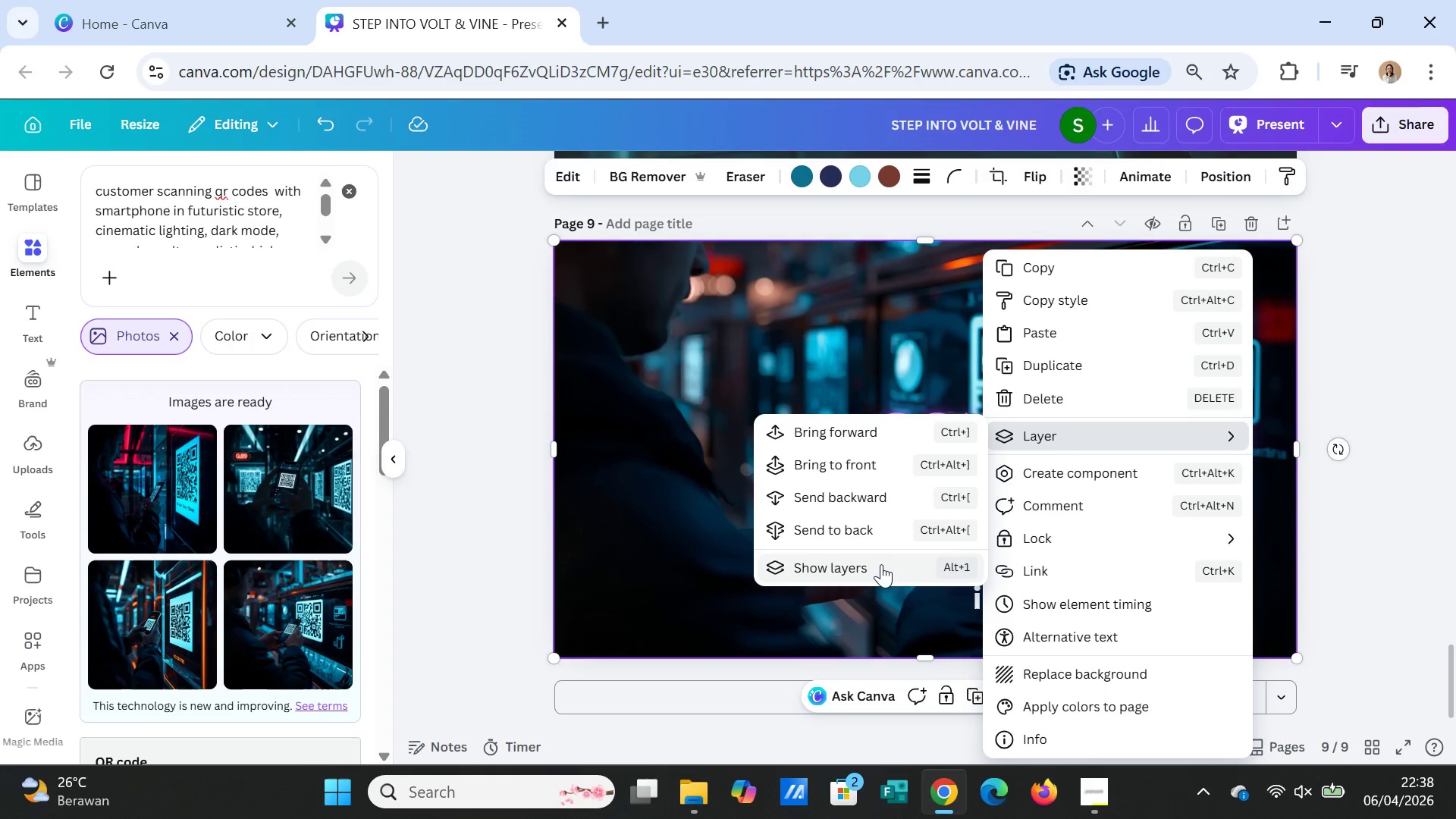 
left_click([880, 566])
 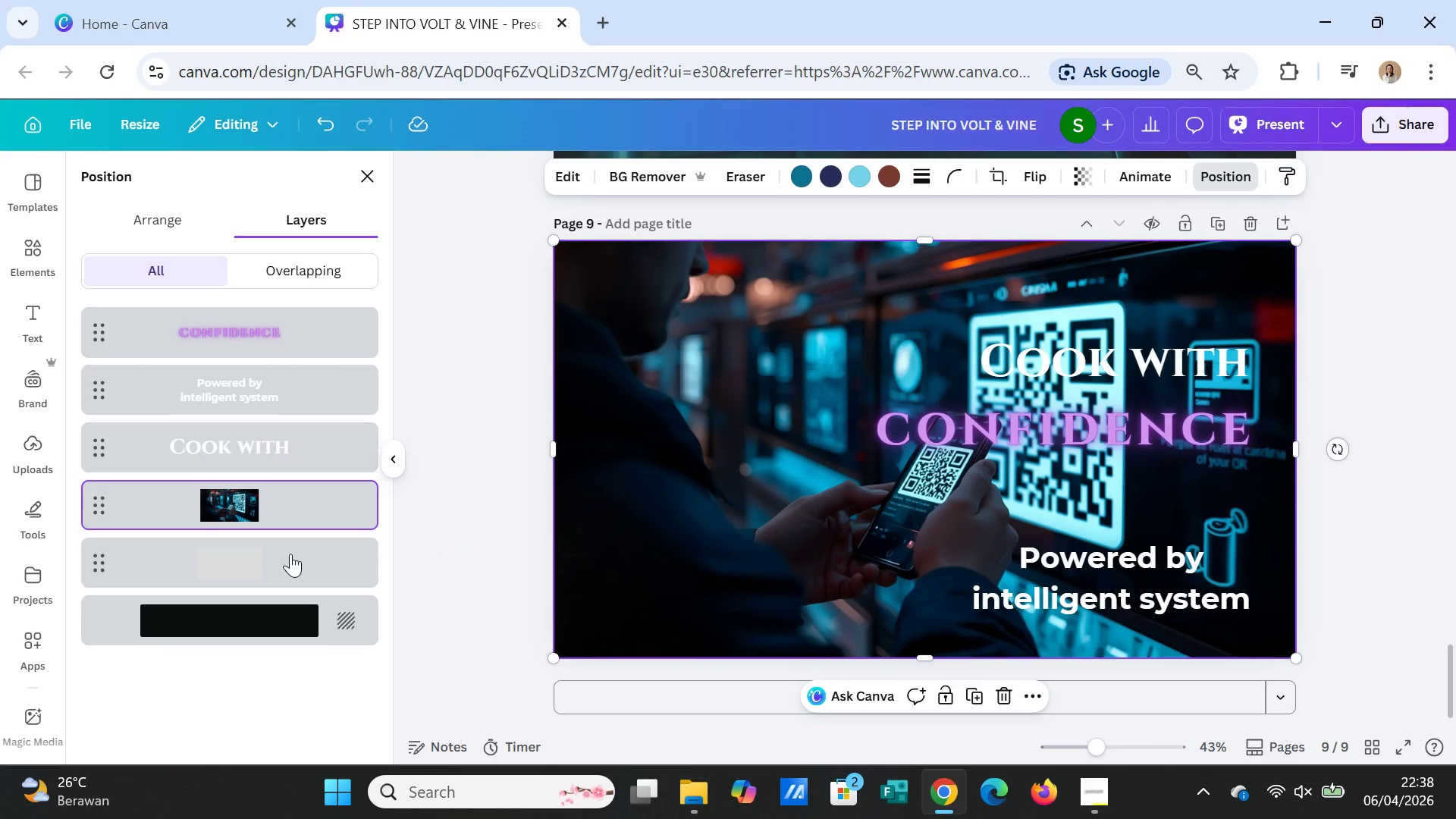 
left_click_drag(start_coordinate=[285, 554], to_coordinate=[305, 486])
 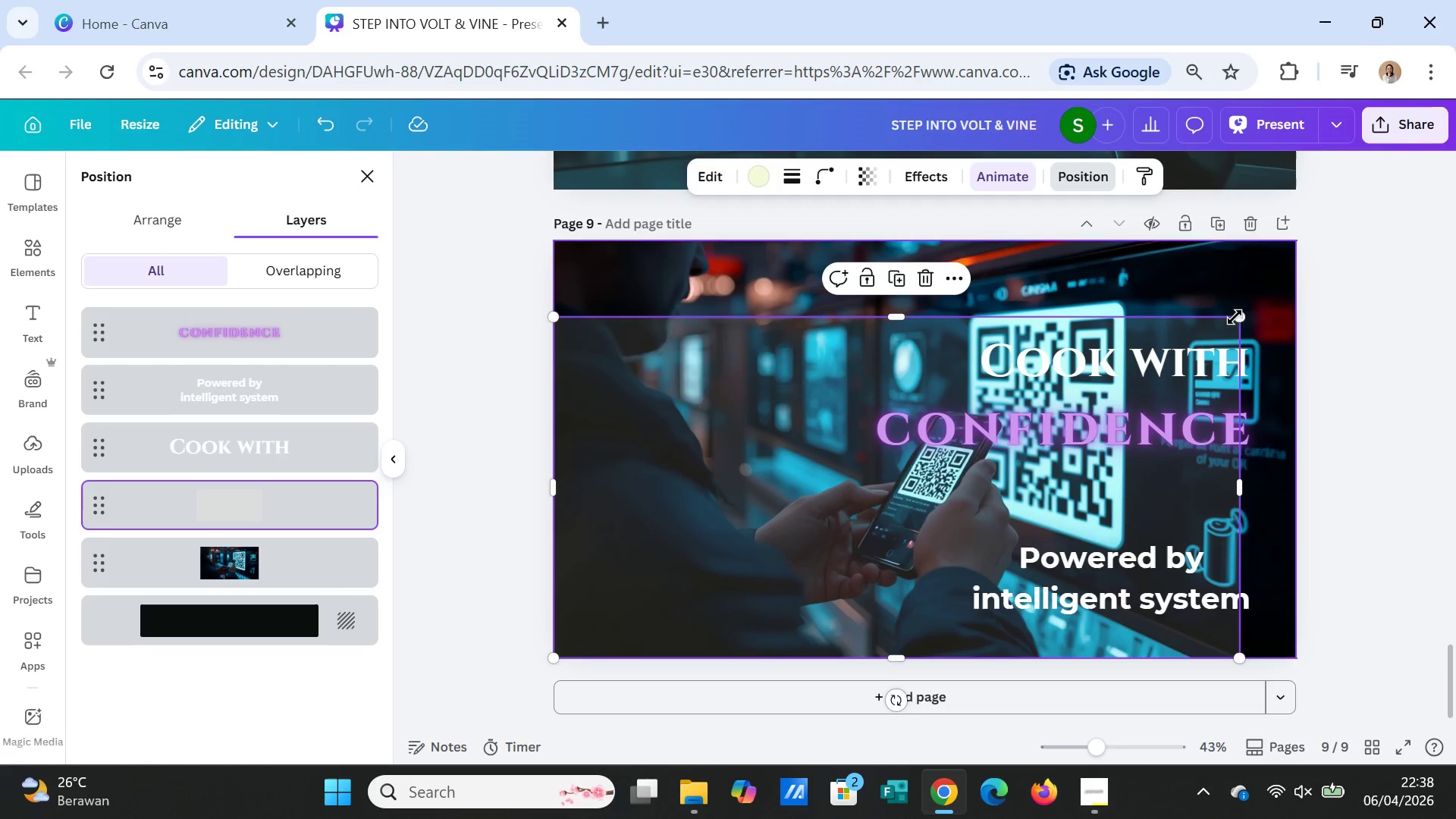 
left_click_drag(start_coordinate=[1235, 317], to_coordinate=[1290, 240])
 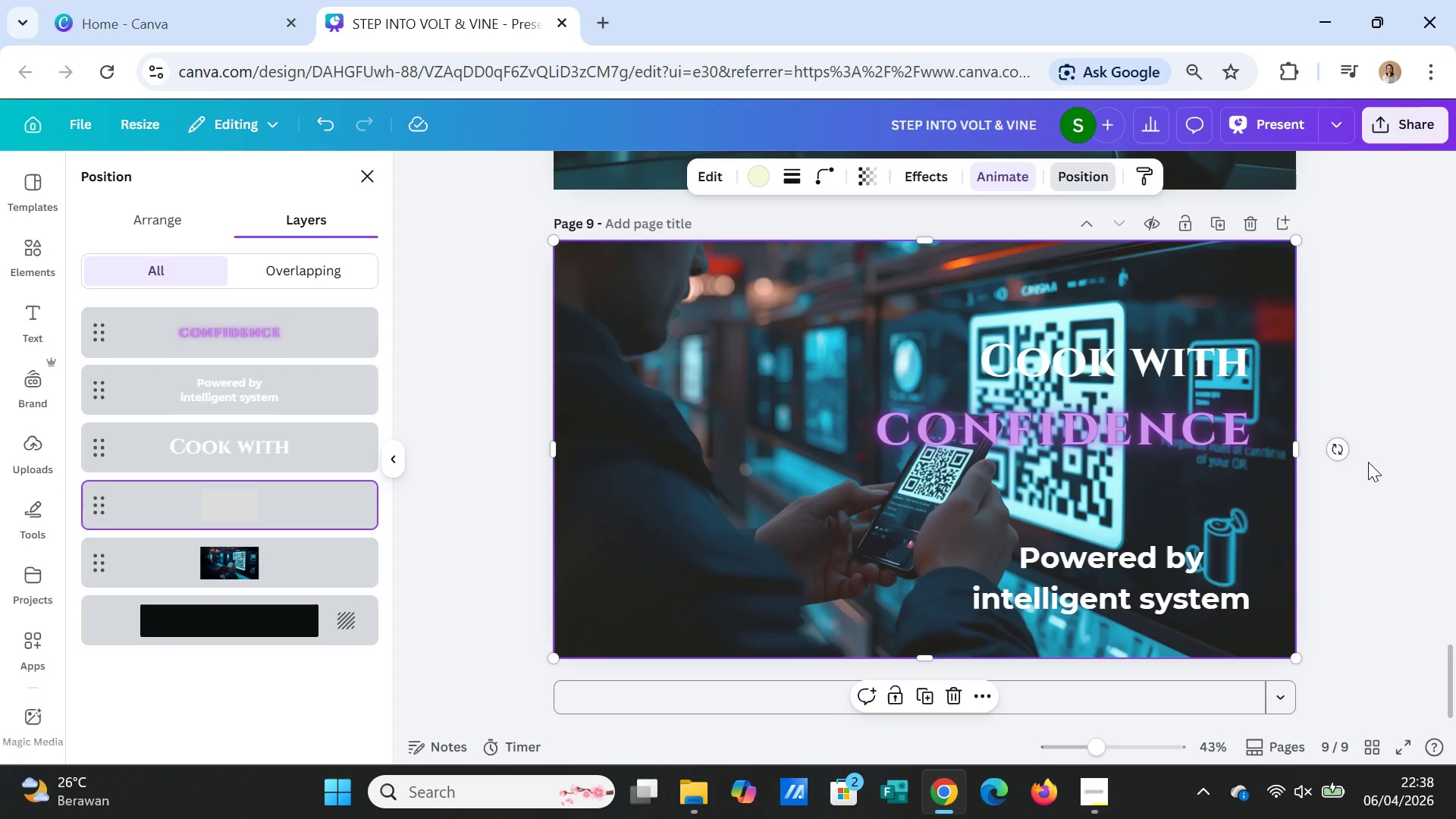 
left_click([1368, 462])
 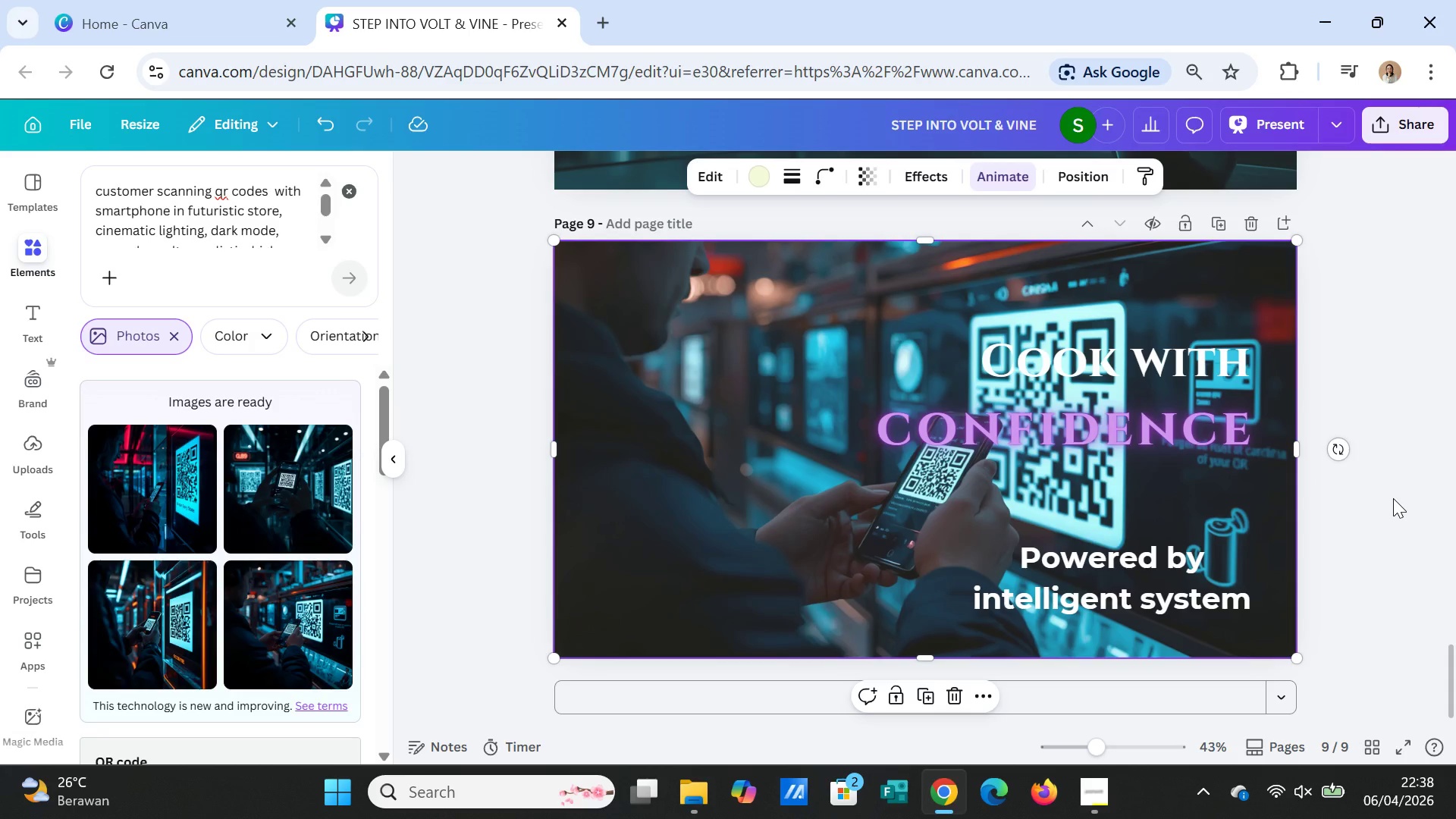 
left_click([1393, 498])
 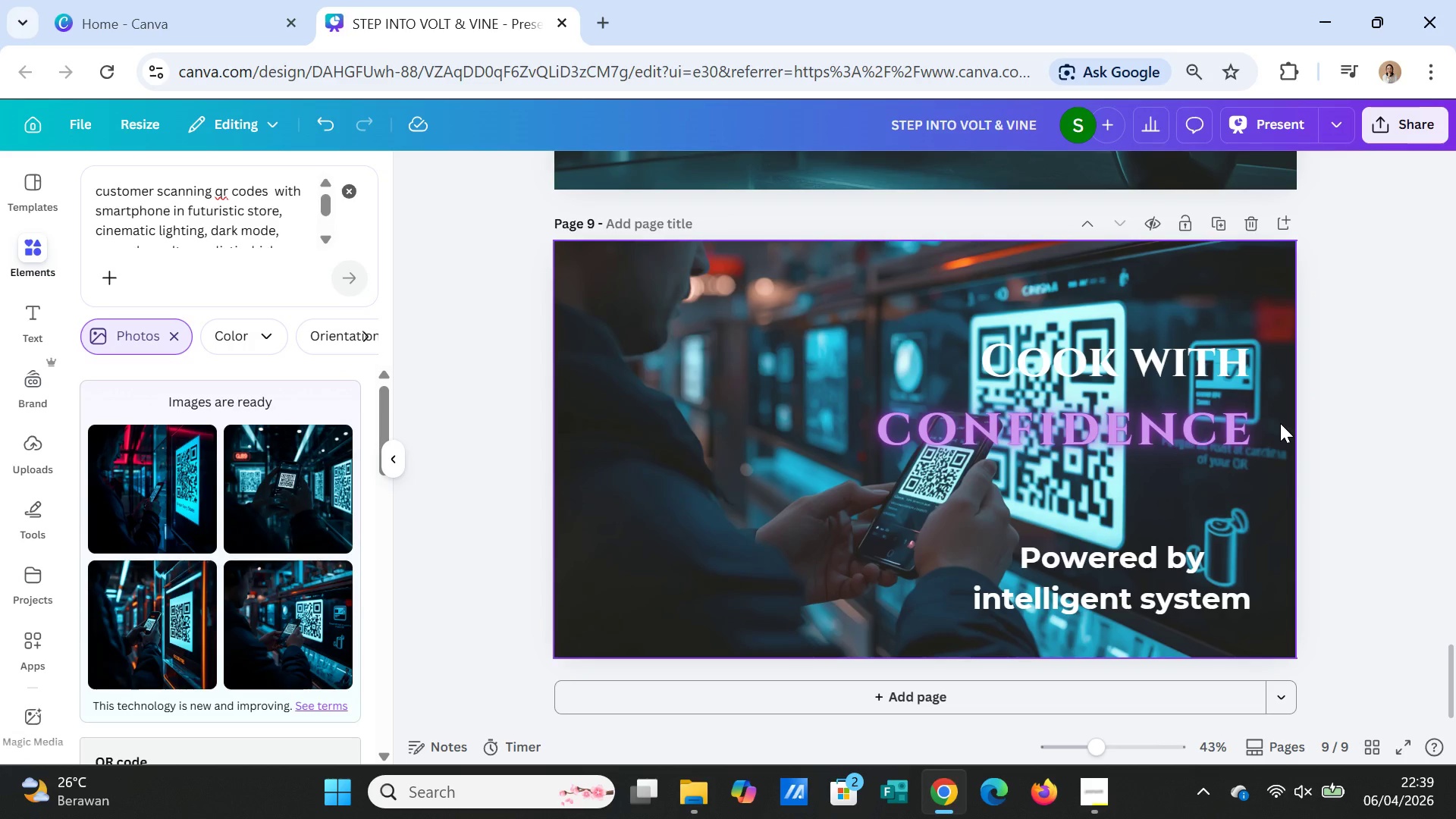 
wait(19.05)
 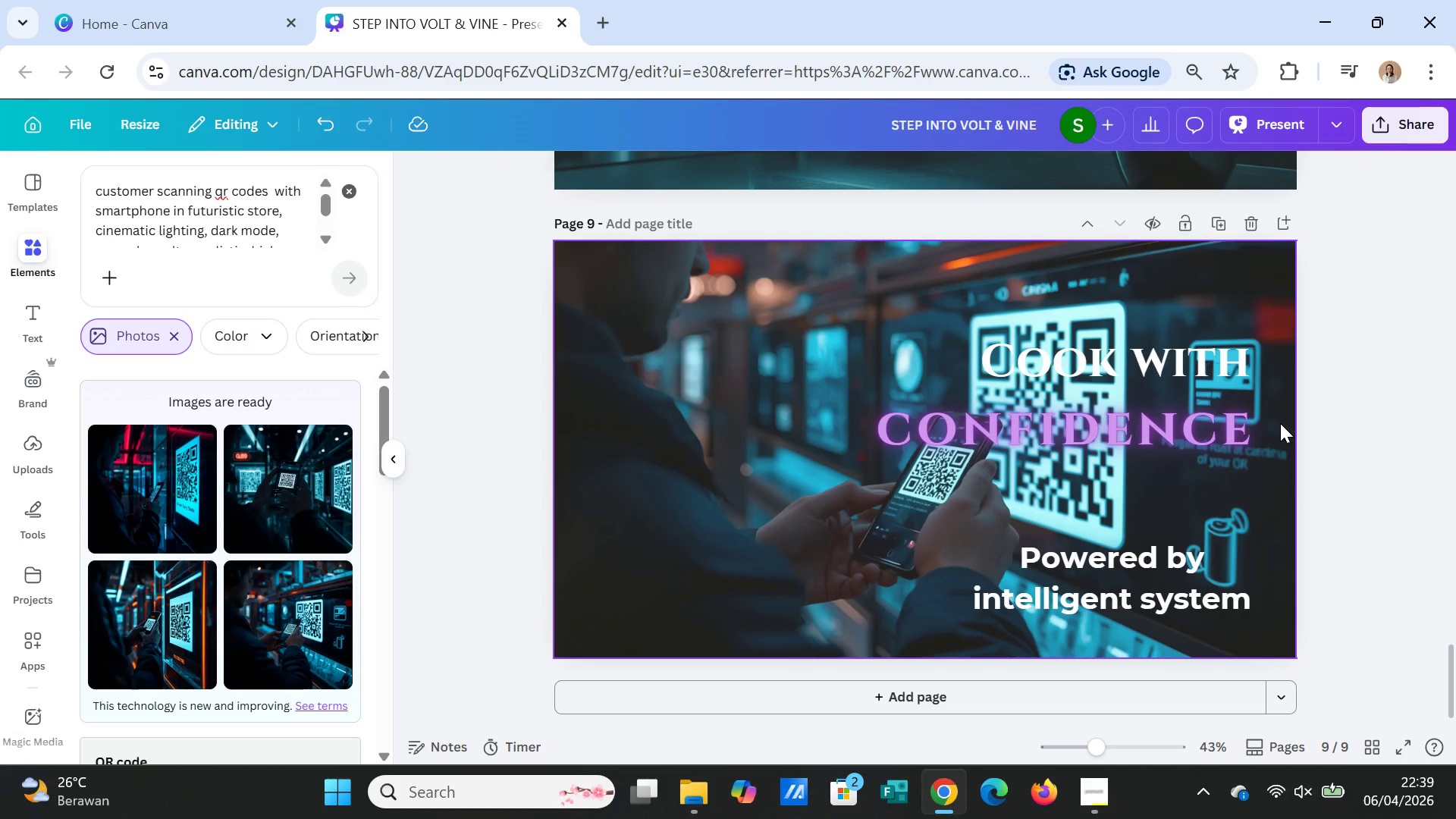 
left_click([1278, 283])
 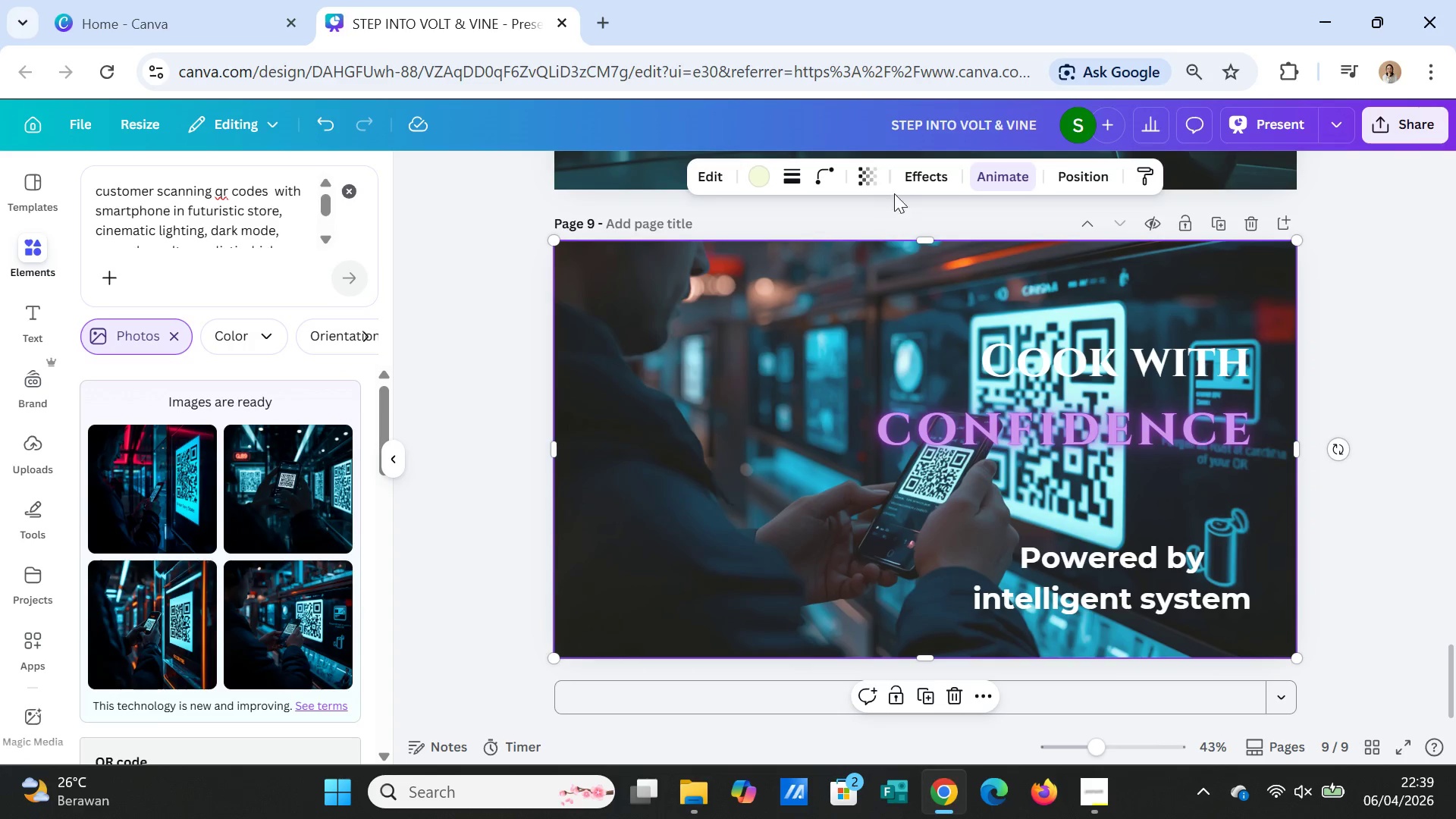 
left_click([877, 174])
 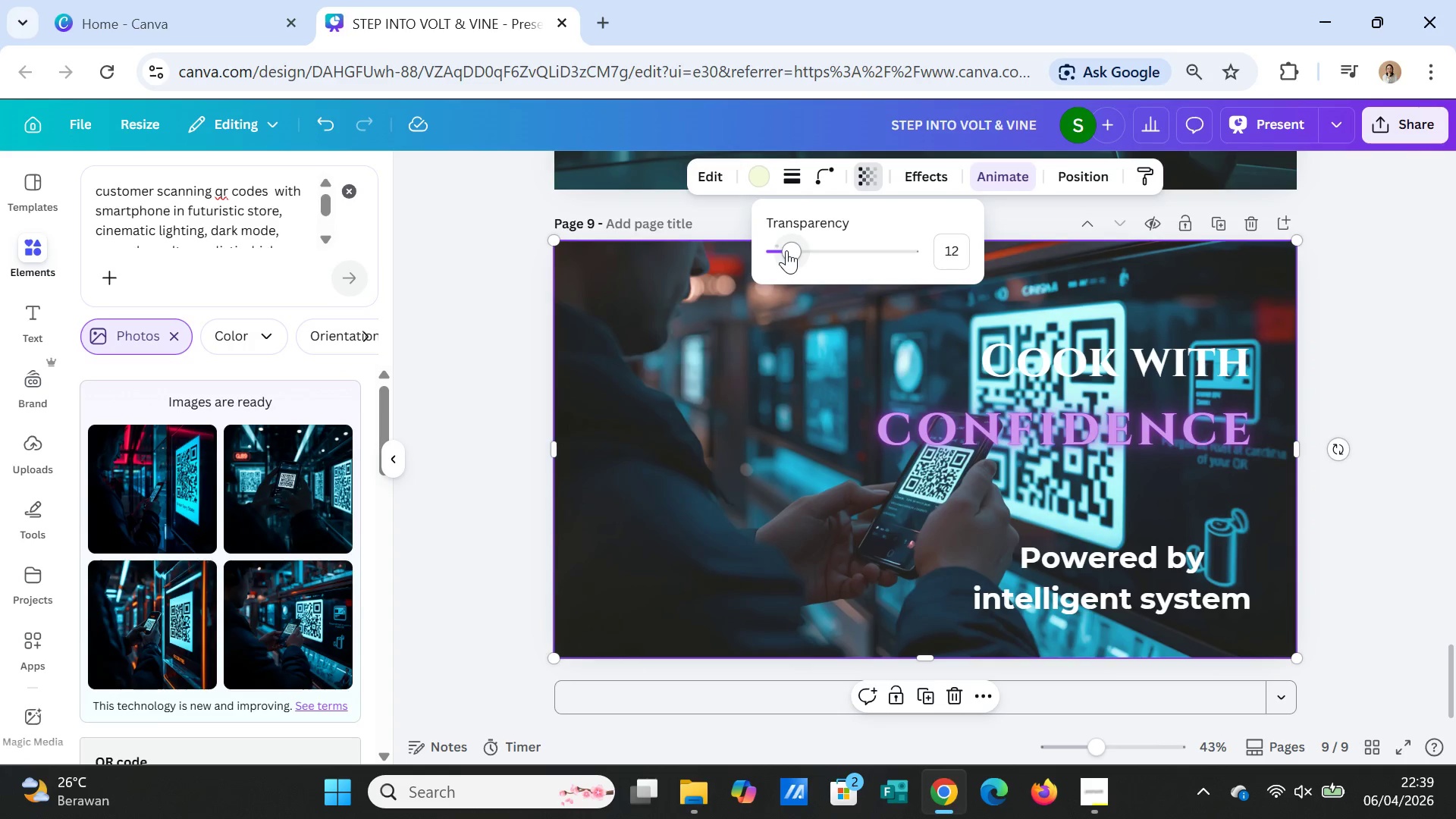 
left_click_drag(start_coordinate=[790, 250], to_coordinate=[811, 257])
 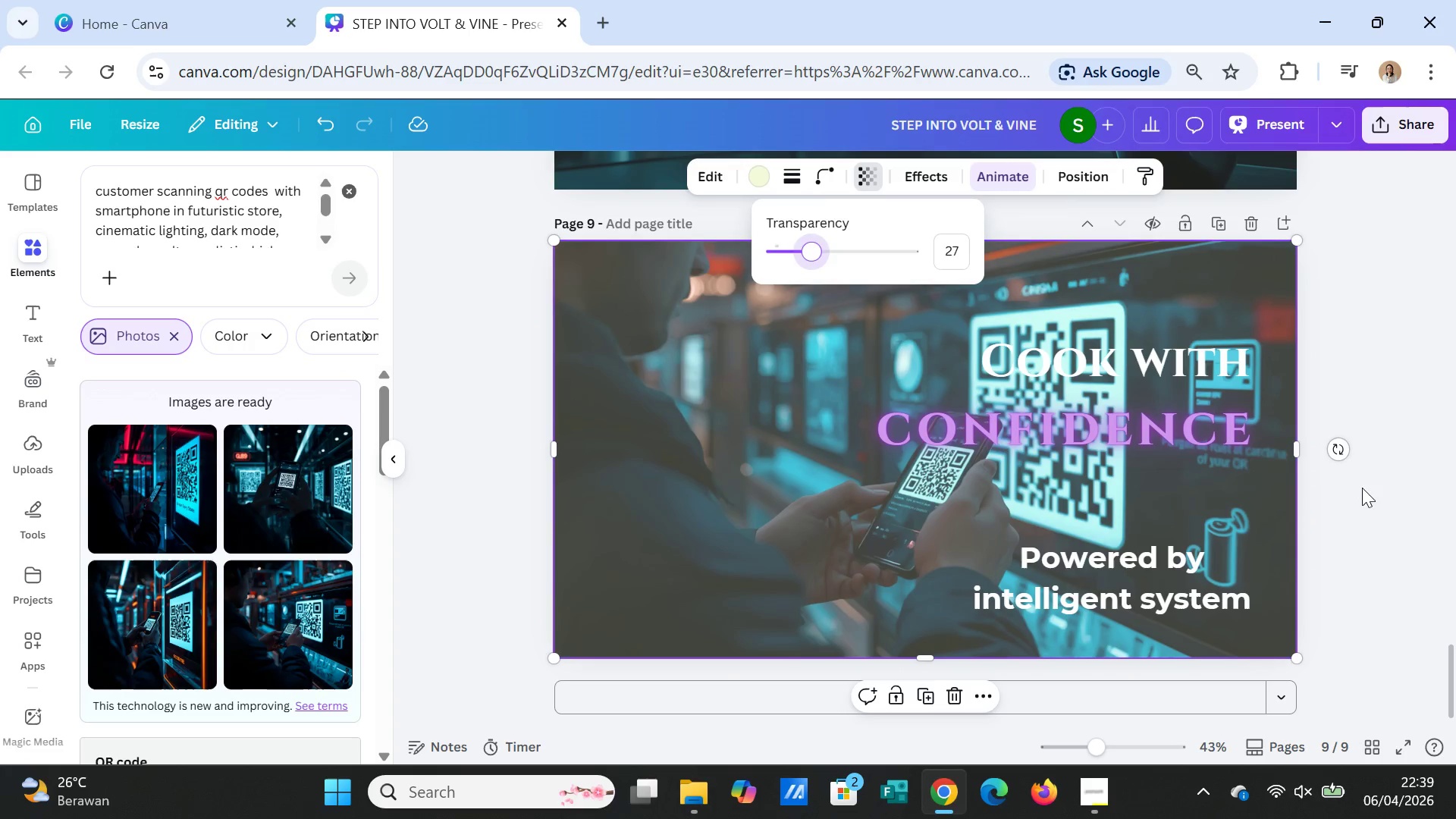 
left_click([1370, 506])
 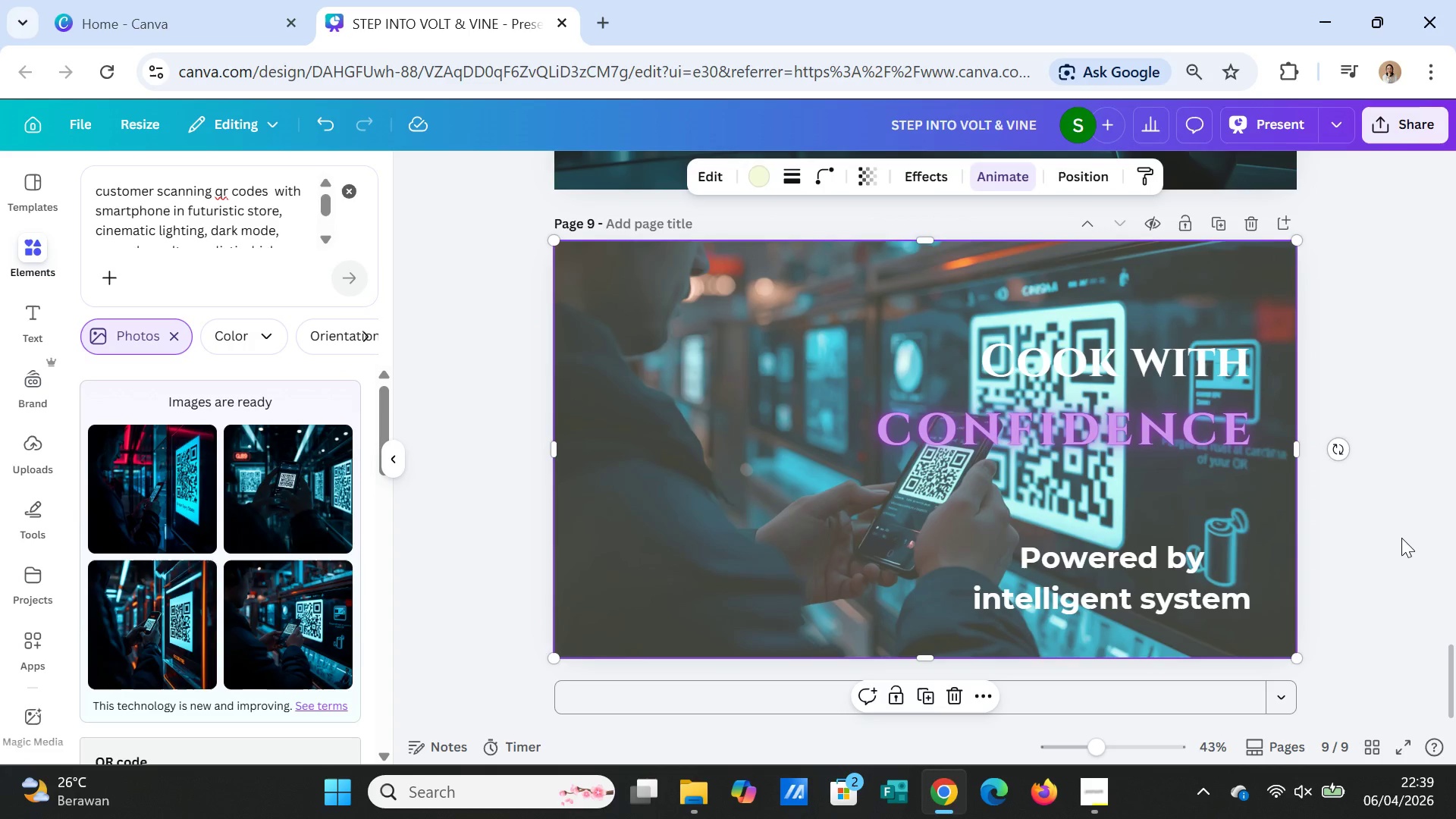 
left_click([1401, 538])
 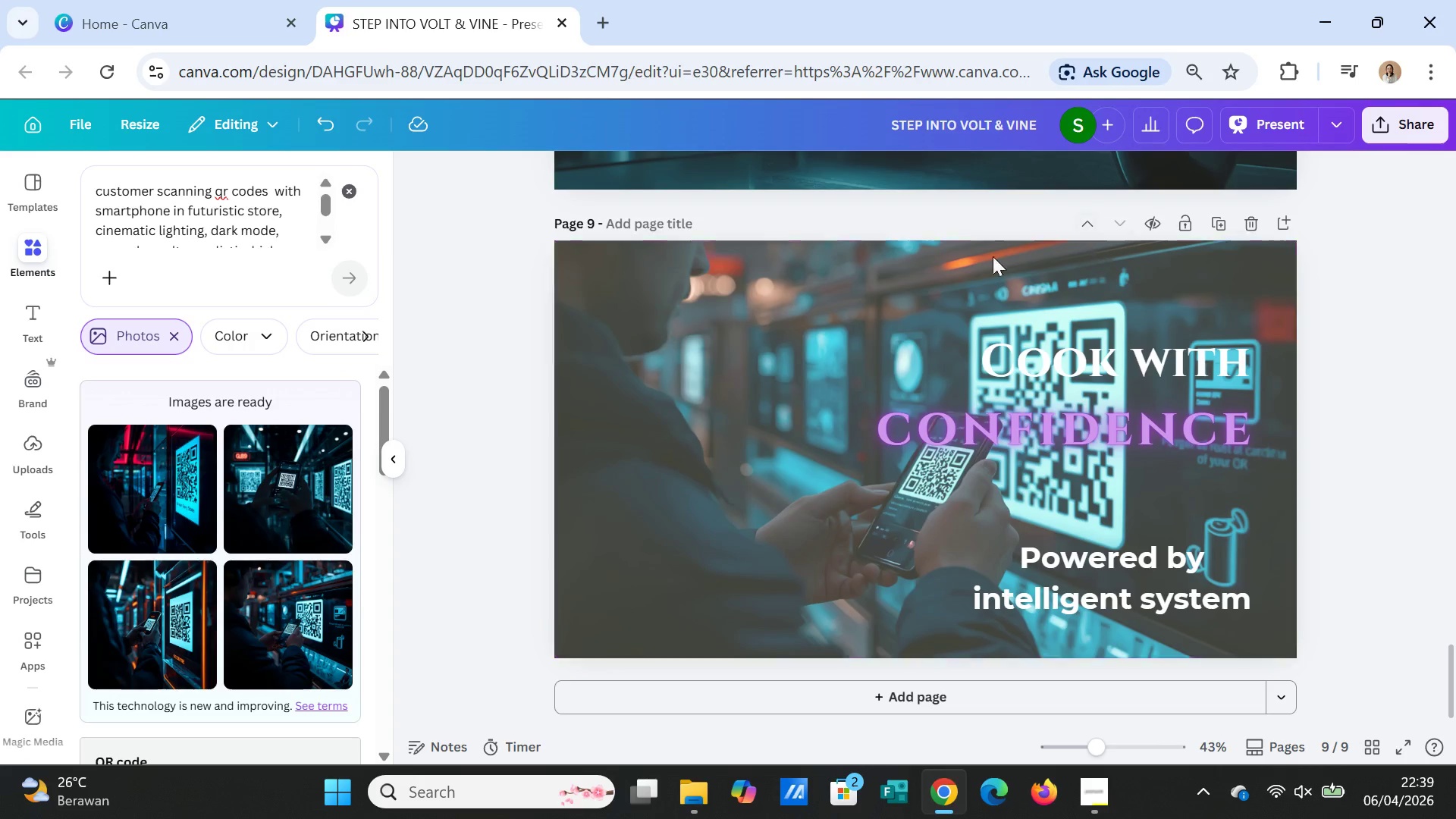 
left_click([1180, 283])
 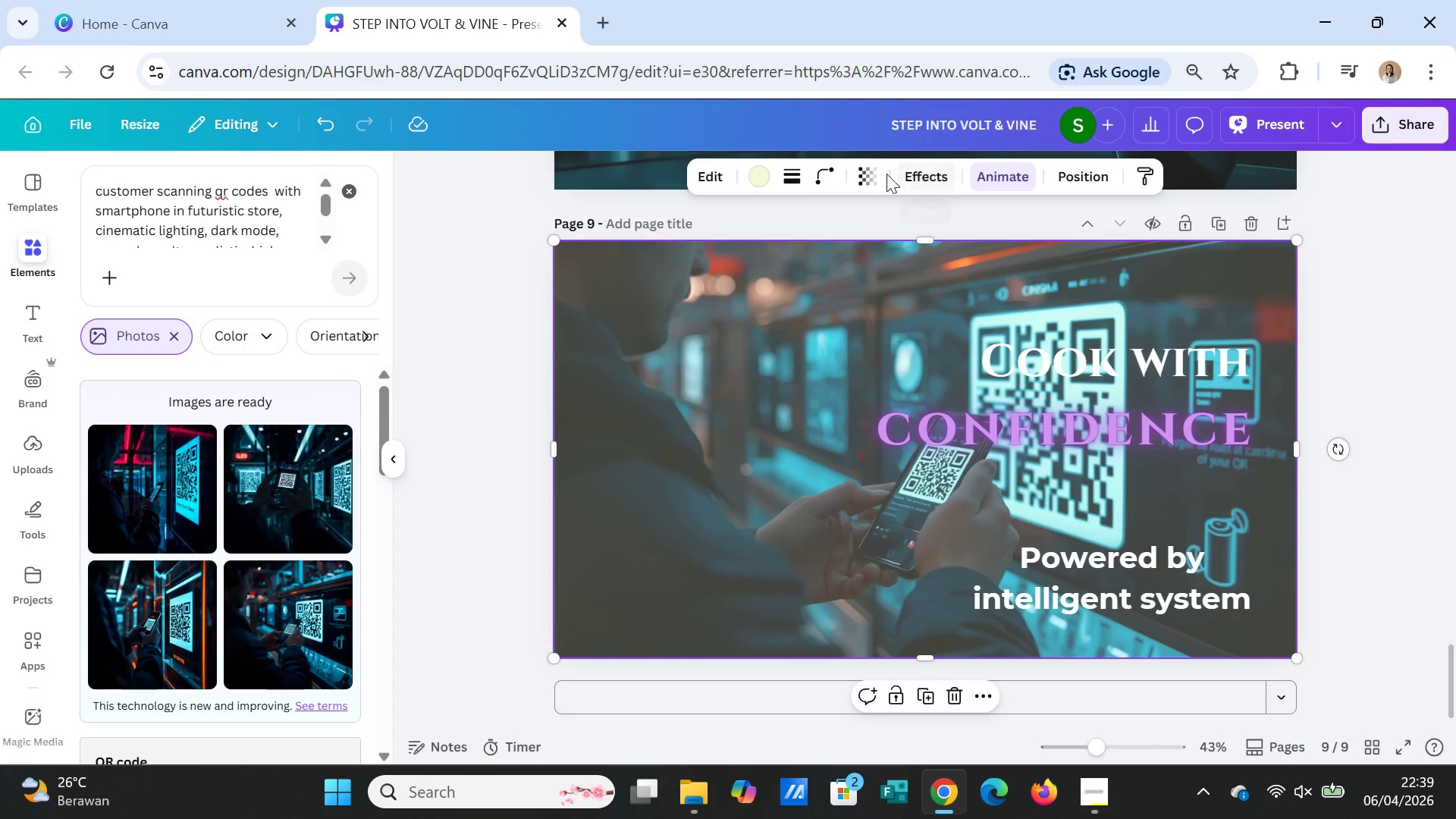 
left_click([873, 171])
 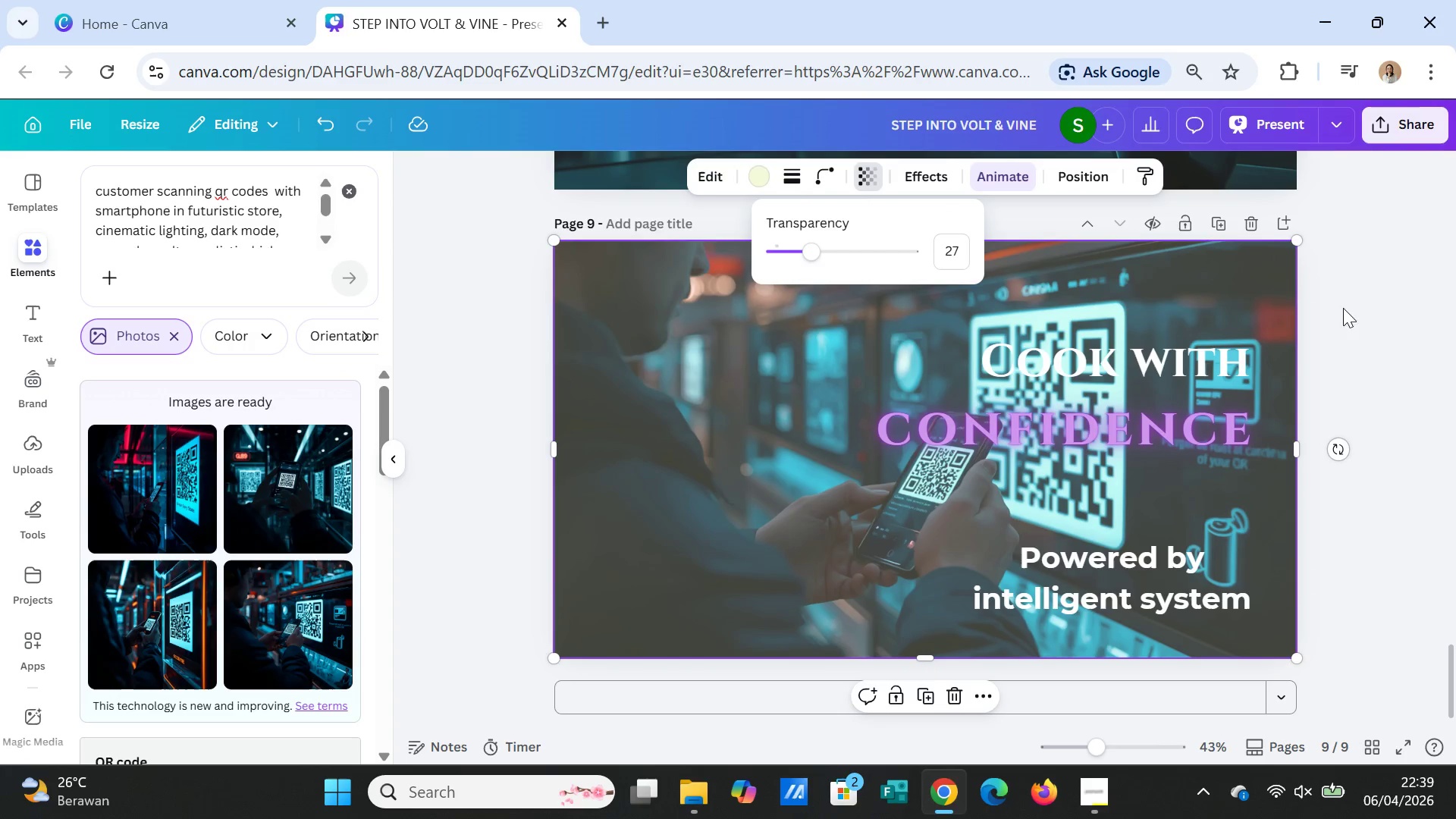 
left_click([1352, 306])
 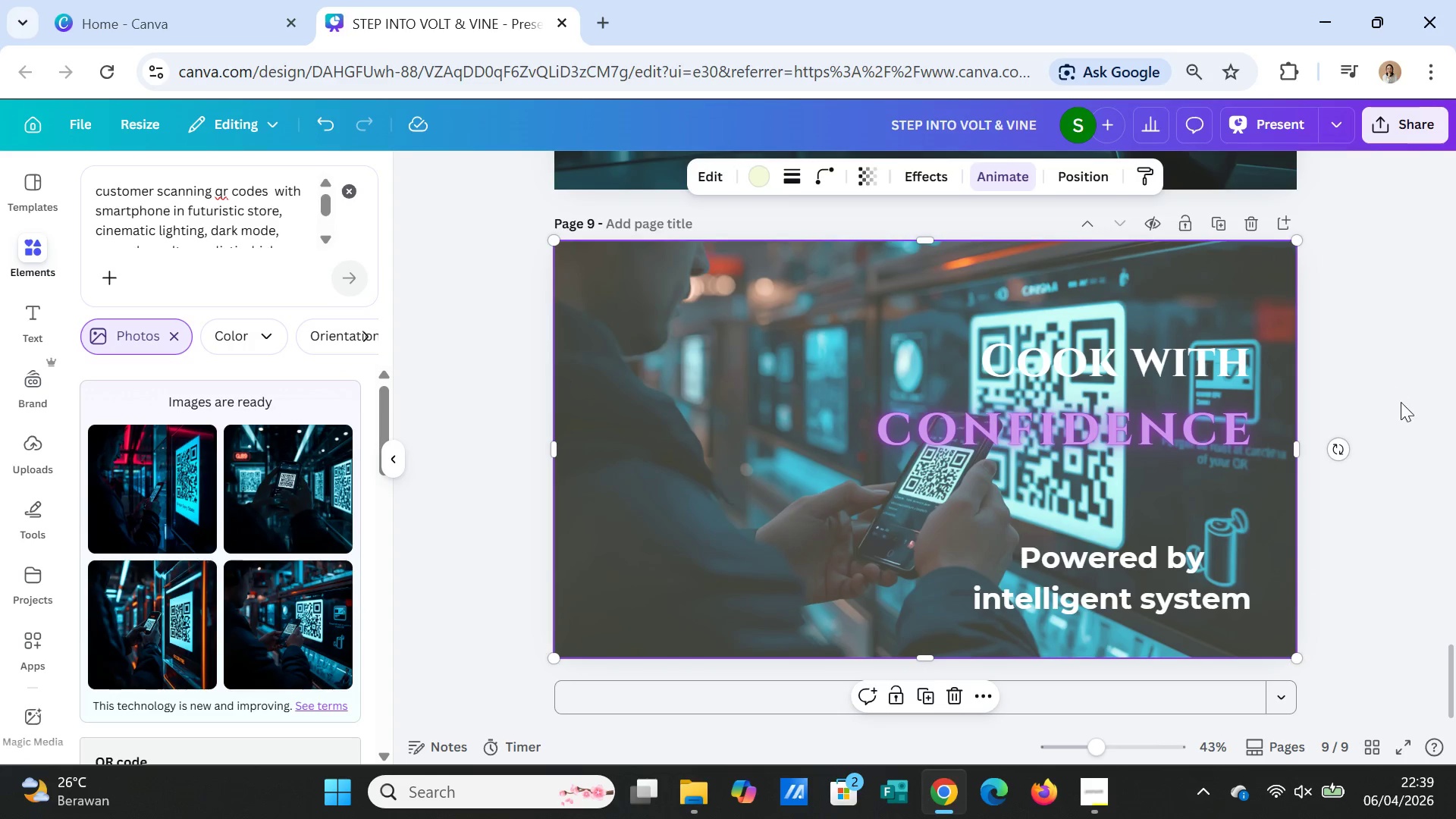 
scroll: coordinate [1404, 409], scroll_direction: up, amount: 2.0
 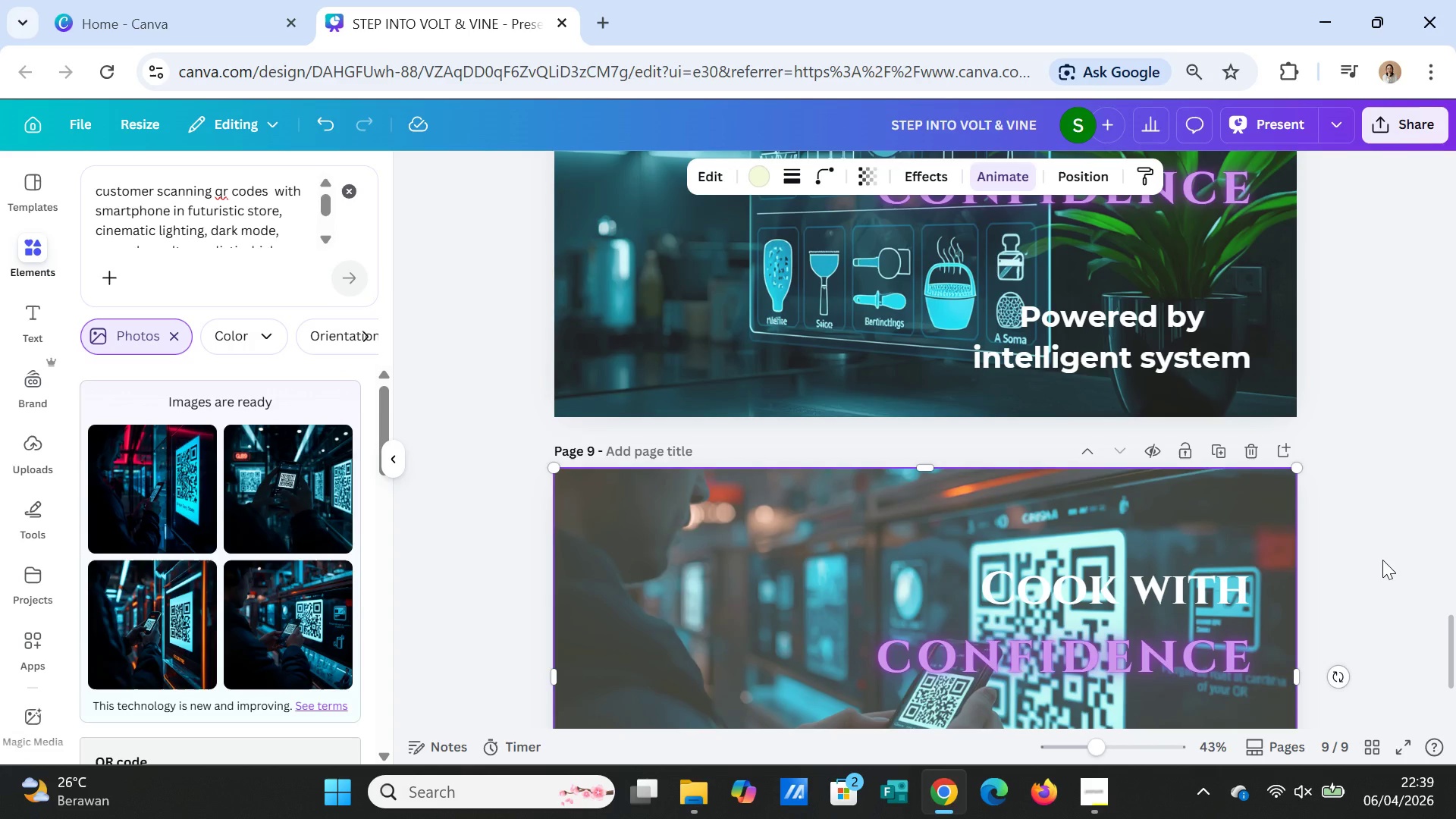 
wait(11.99)
 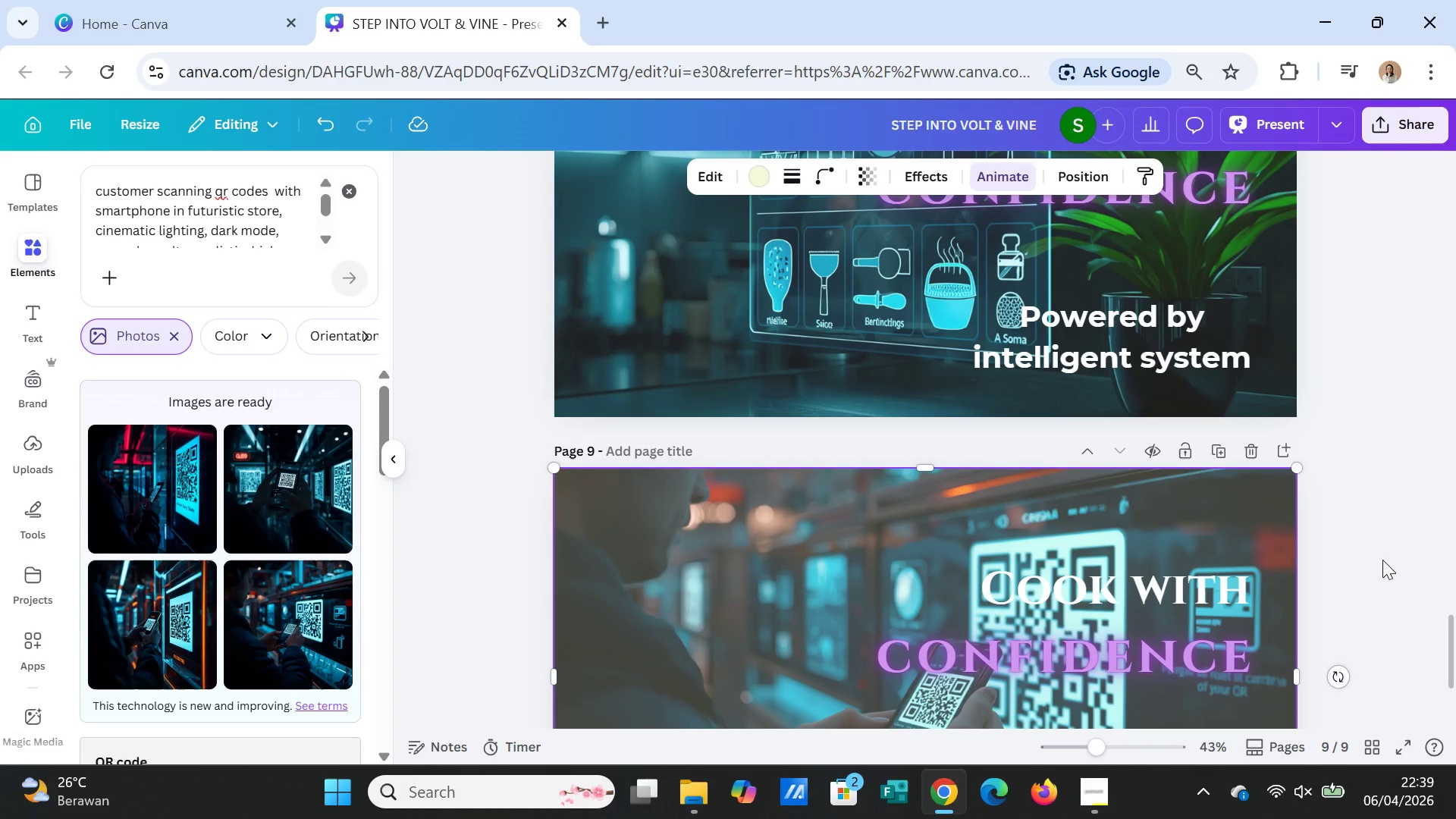 
left_click([22, 248])
 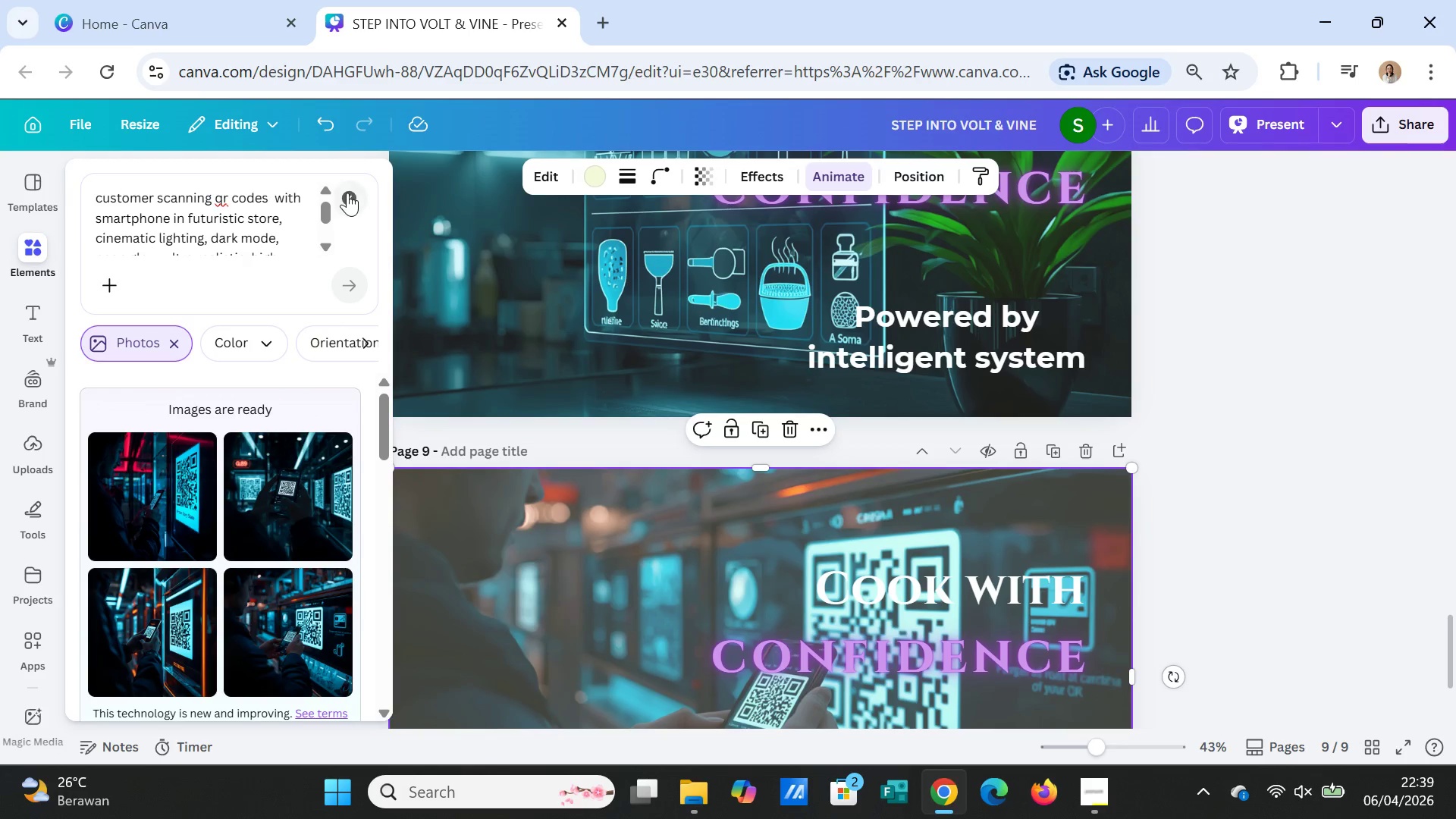 
left_click([347, 193])
 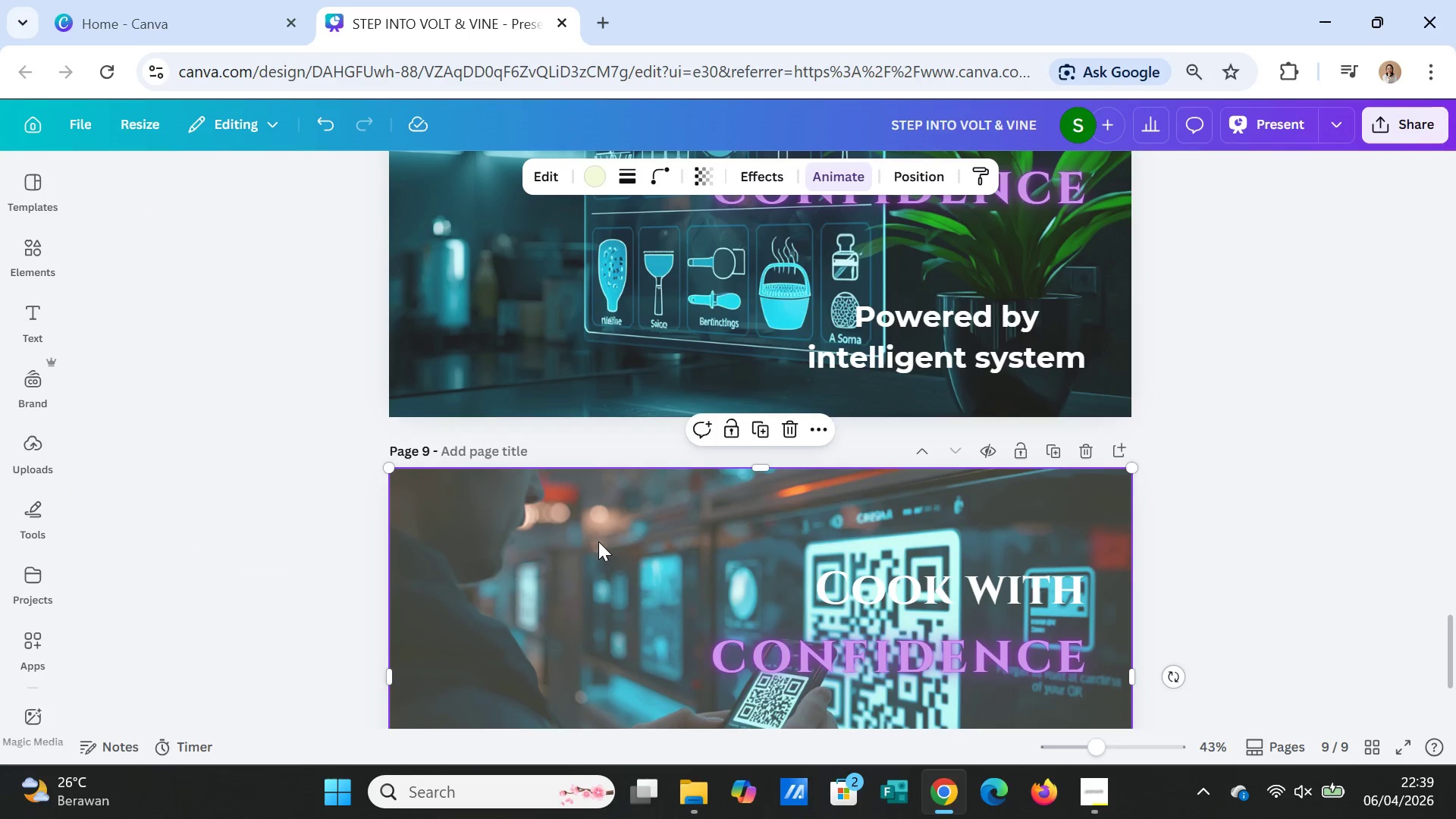 
scroll: coordinate [598, 541], scroll_direction: down, amount: 2.0
 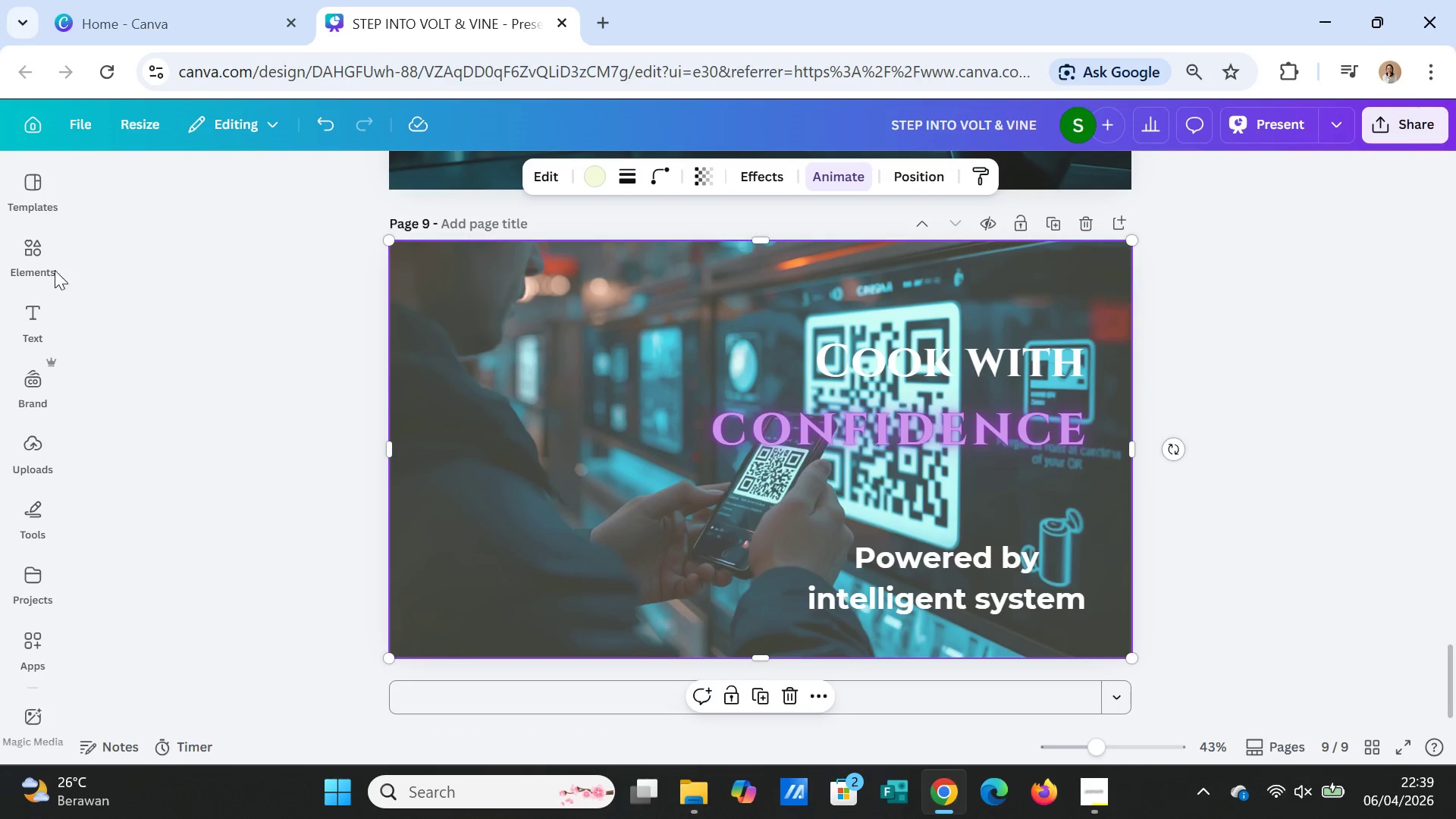 
left_click([39, 249])
 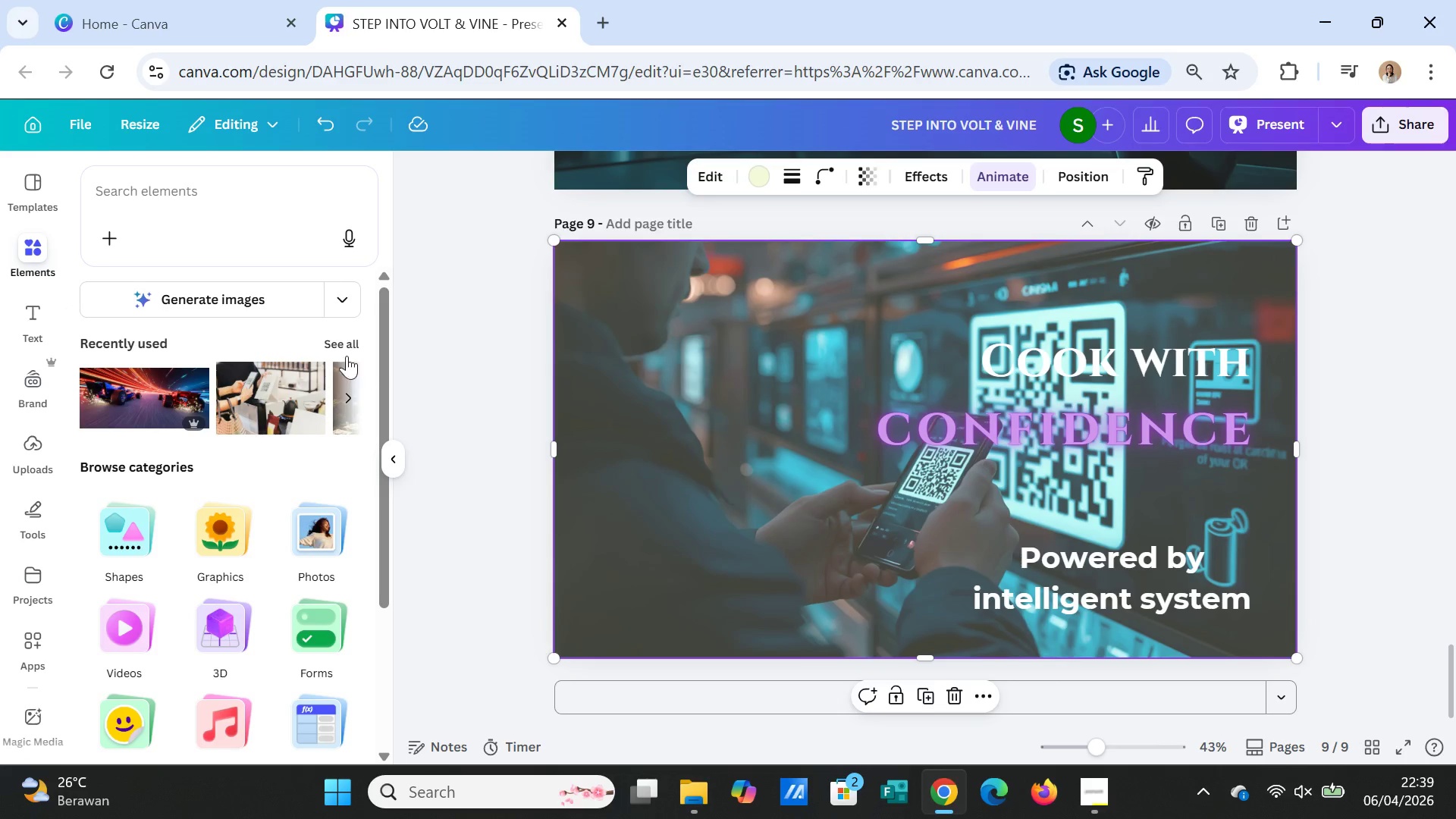 
left_click([346, 347])
 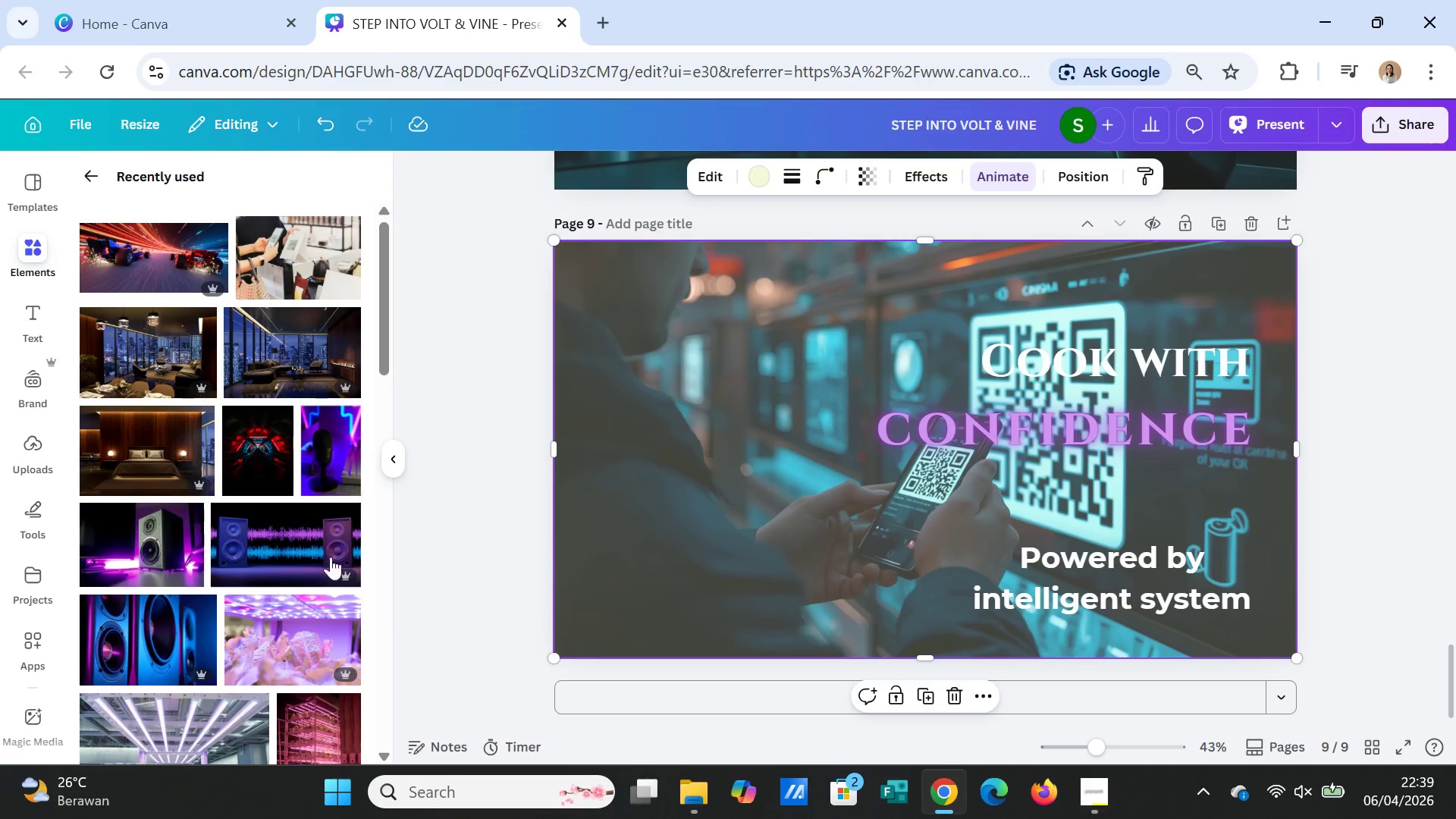 
scroll: coordinate [302, 622], scroll_direction: down, amount: 3.0
 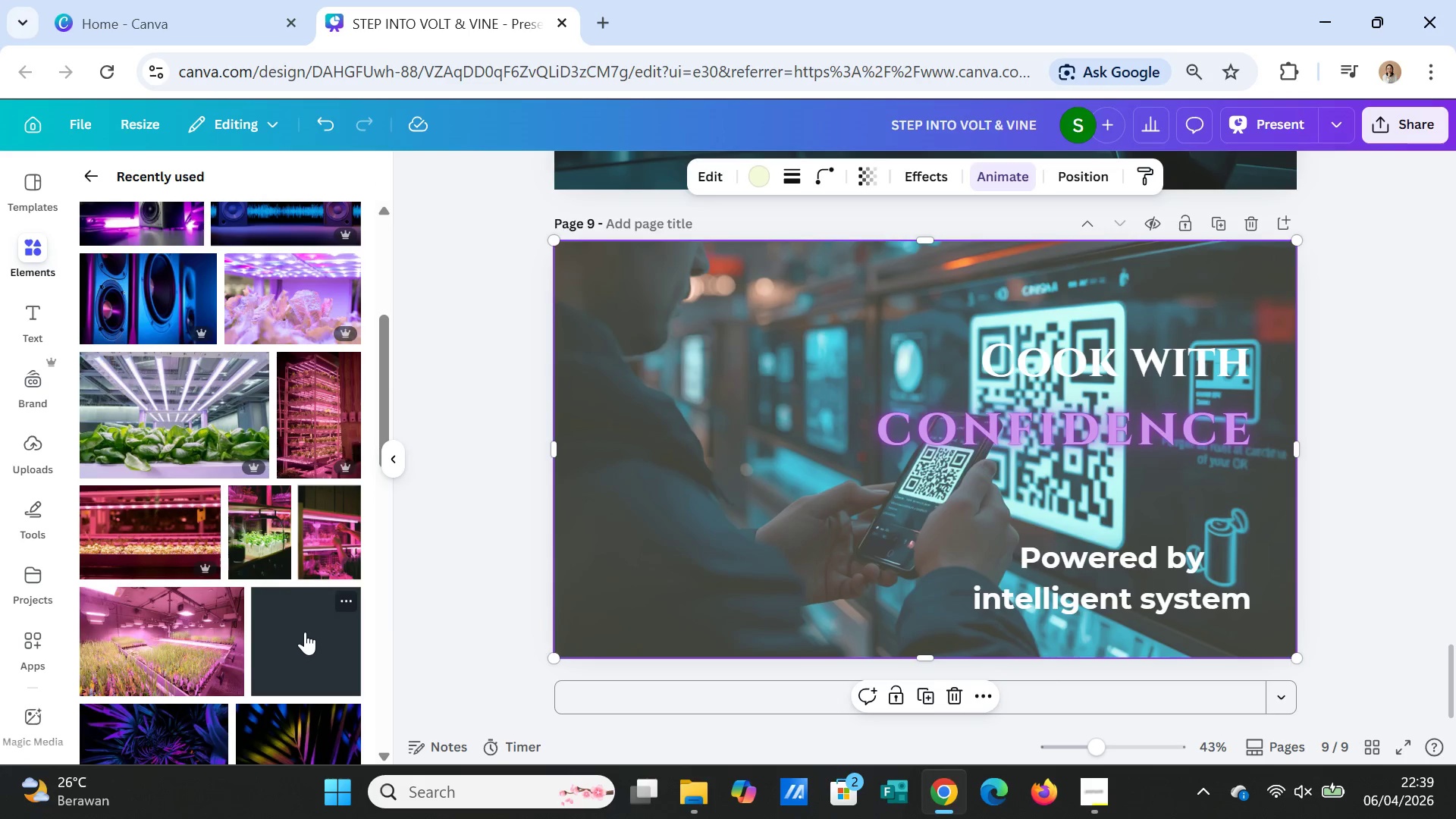 
left_click([305, 632])
 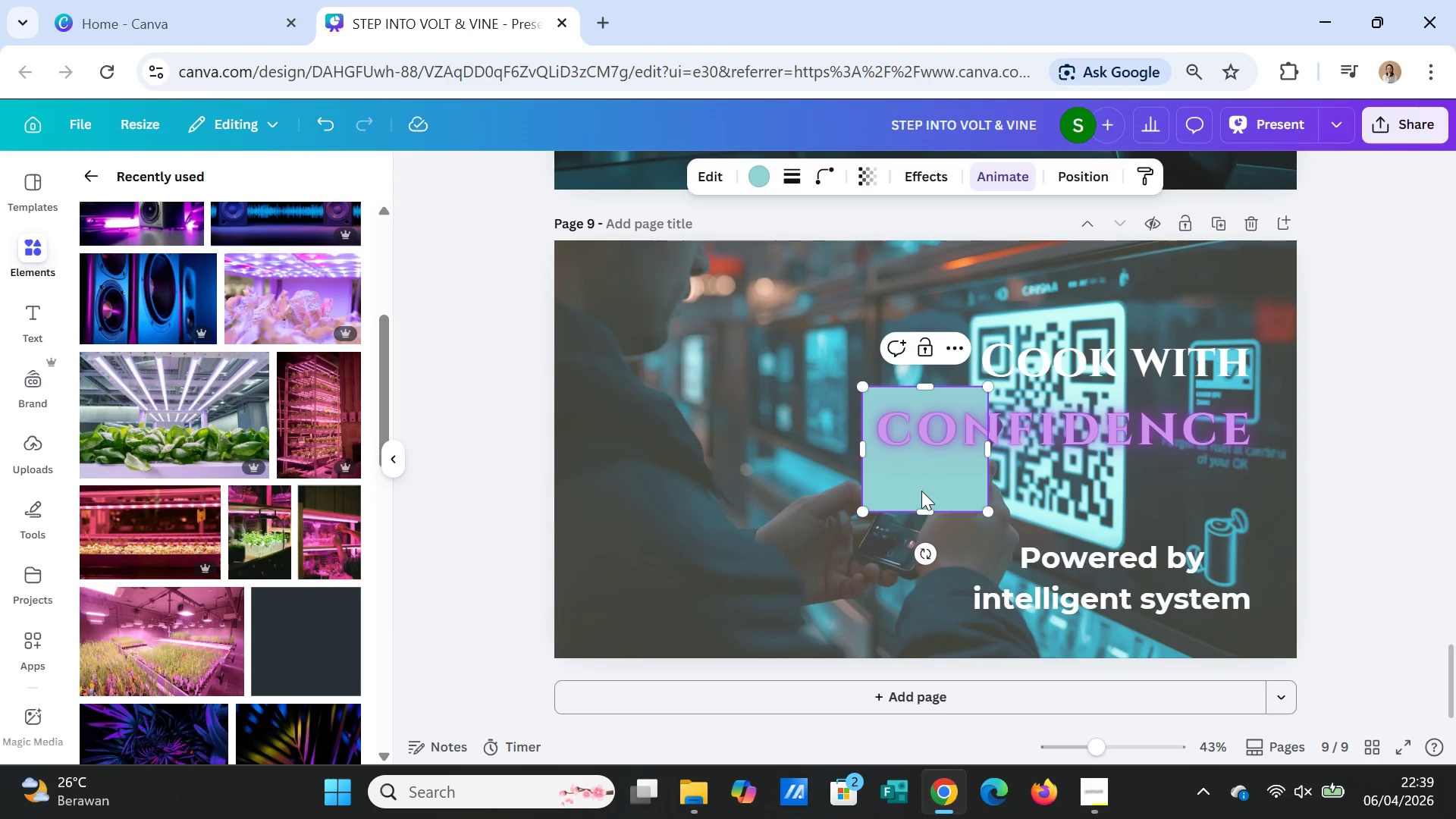 
left_click_drag(start_coordinate=[921, 488], to_coordinate=[700, 566])
 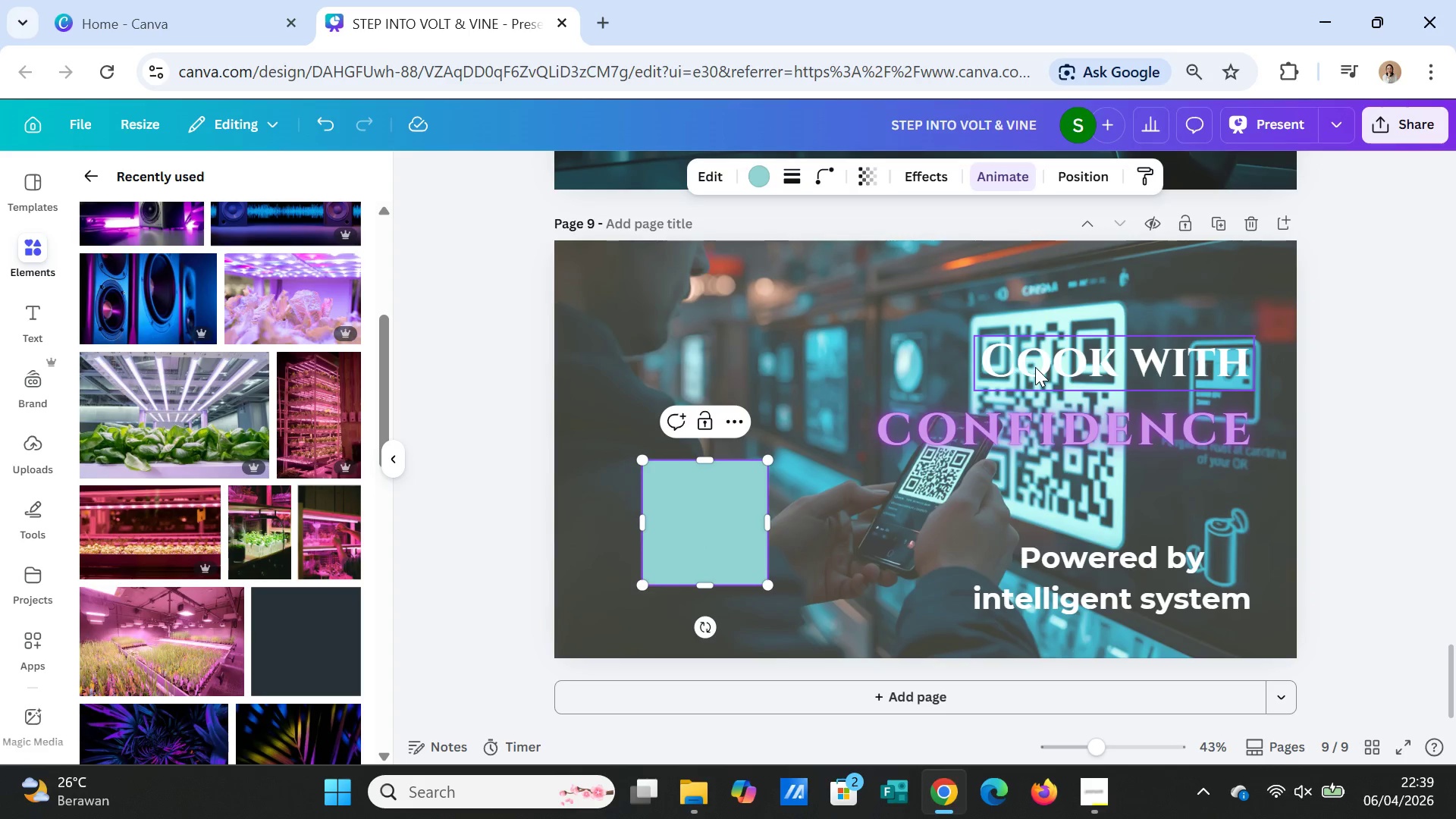 
left_click_drag(start_coordinate=[1035, 367], to_coordinate=[654, 312])
 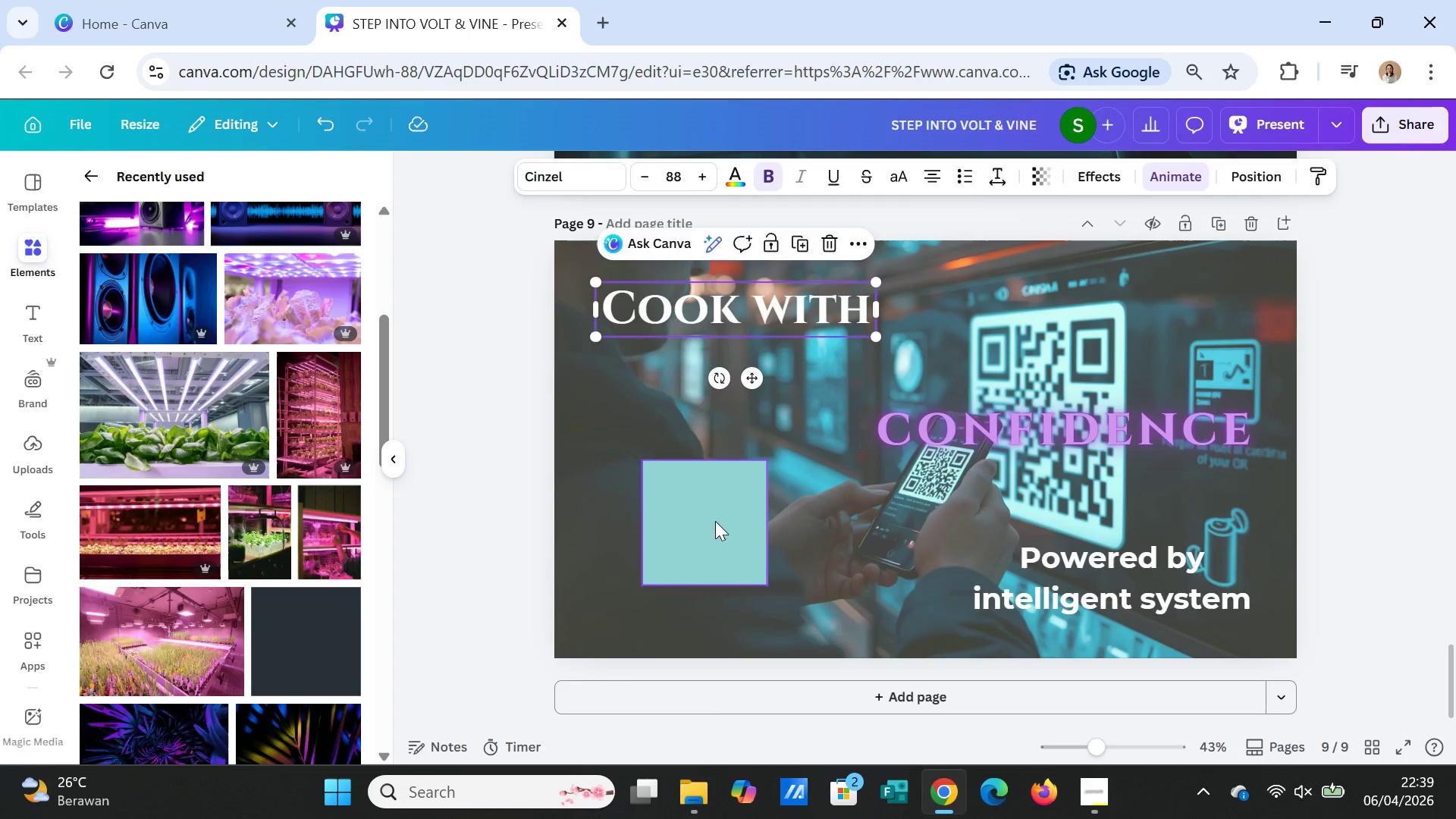 
left_click_drag(start_coordinate=[710, 520], to_coordinate=[1205, 342])
 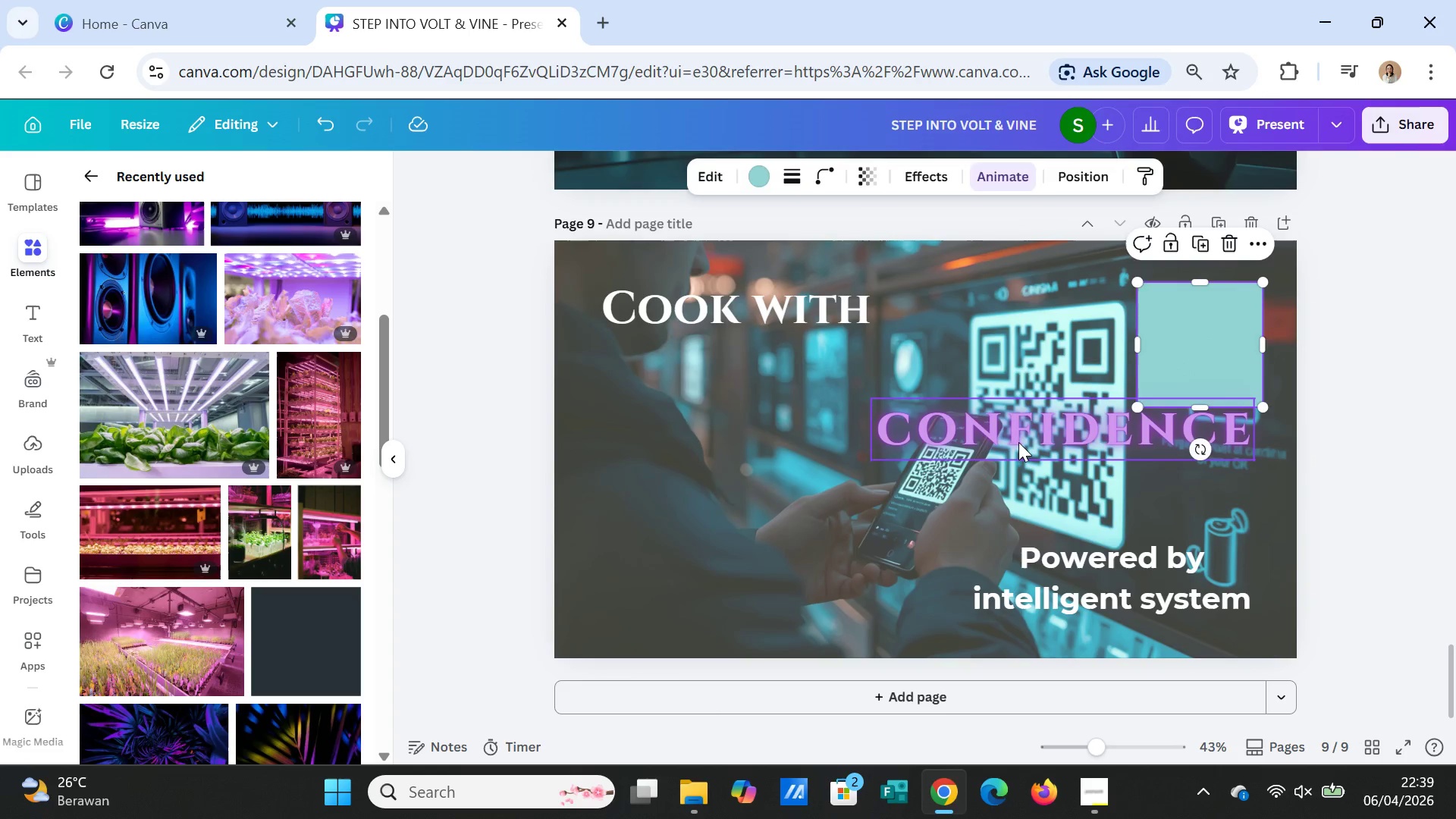 
left_click_drag(start_coordinate=[1061, 433], to_coordinate=[786, 388])
 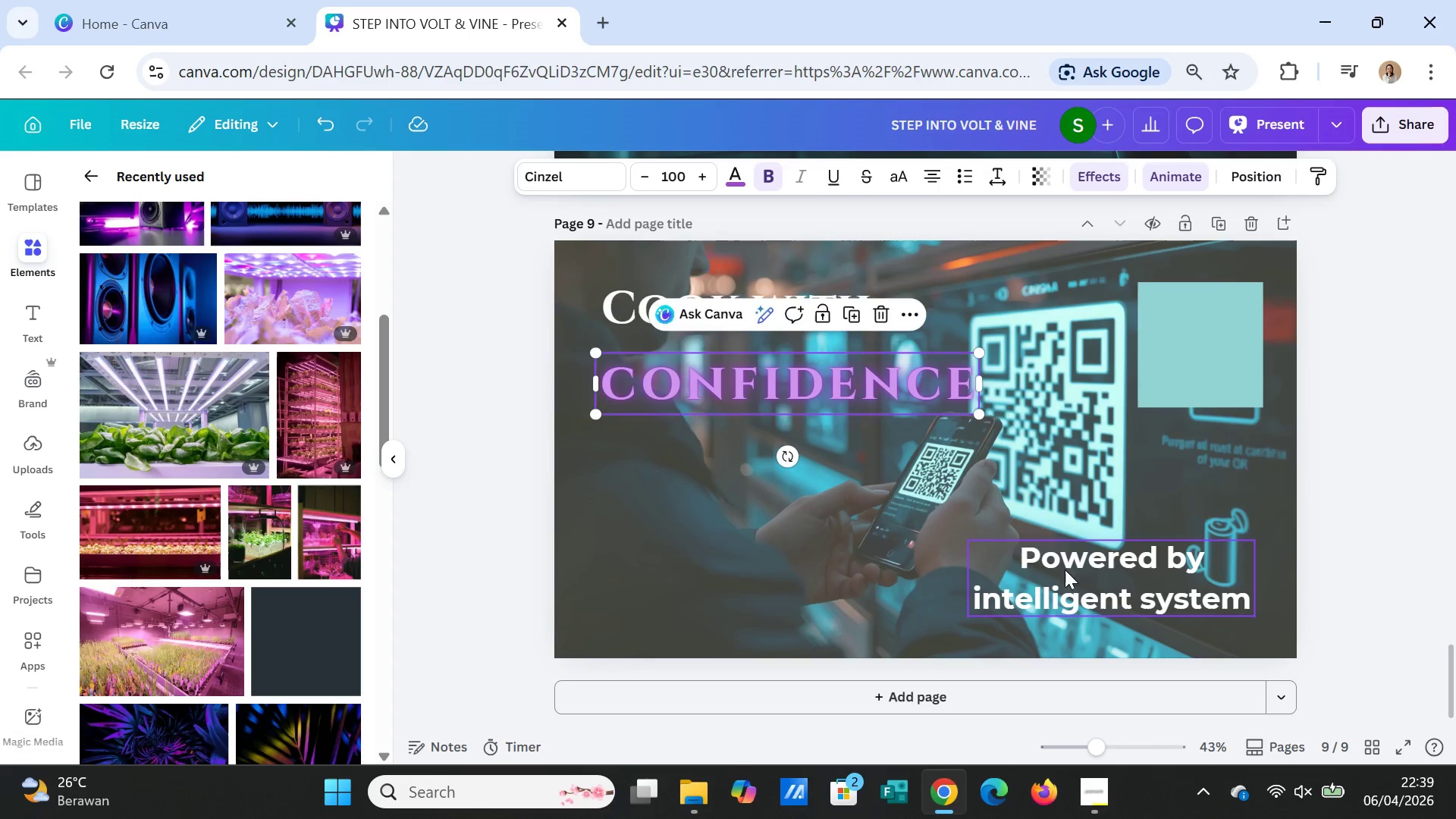 
left_click_drag(start_coordinate=[1065, 570], to_coordinate=[697, 569])
 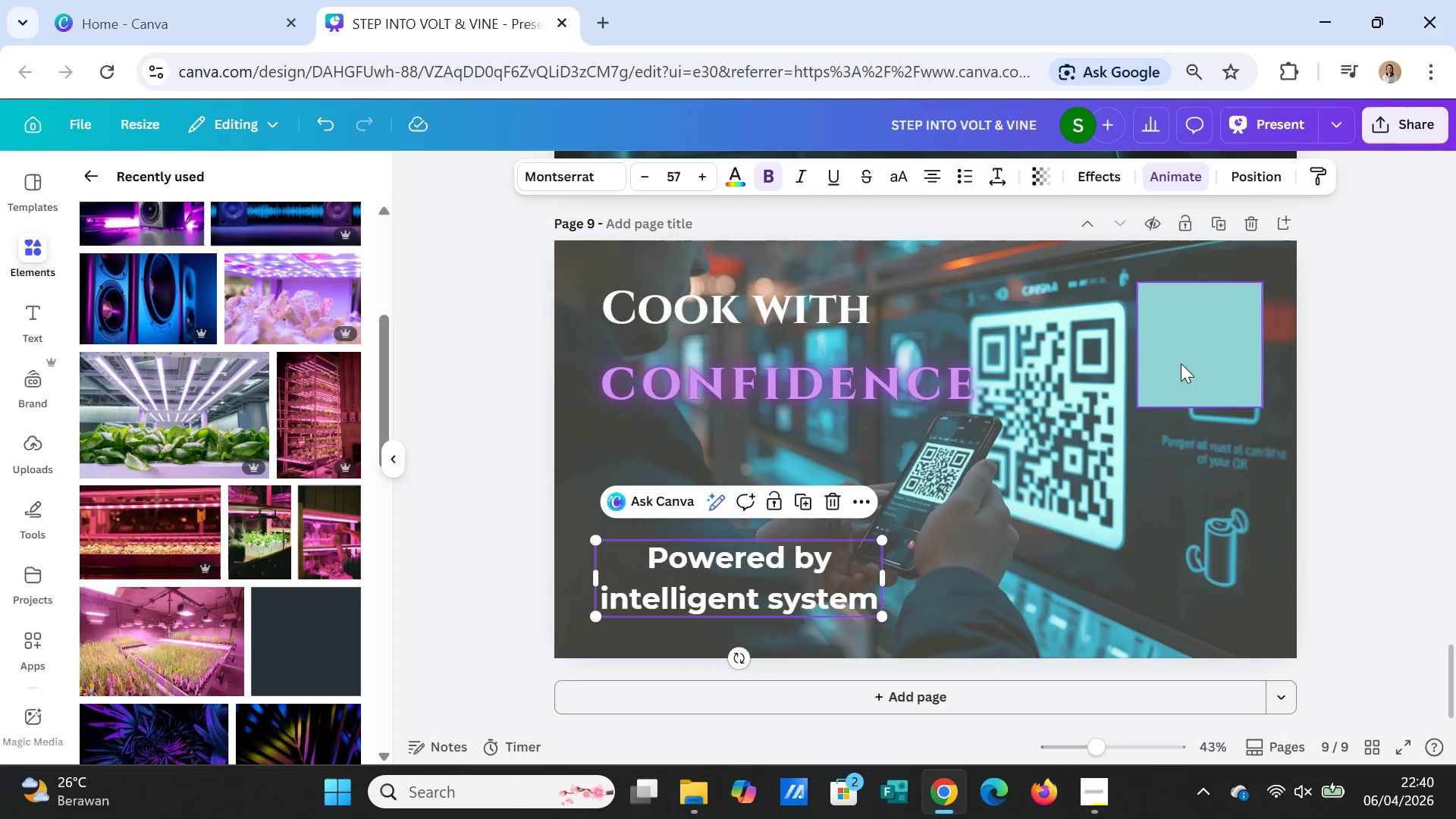 
left_click_drag(start_coordinate=[1182, 361], to_coordinate=[1166, 570])
 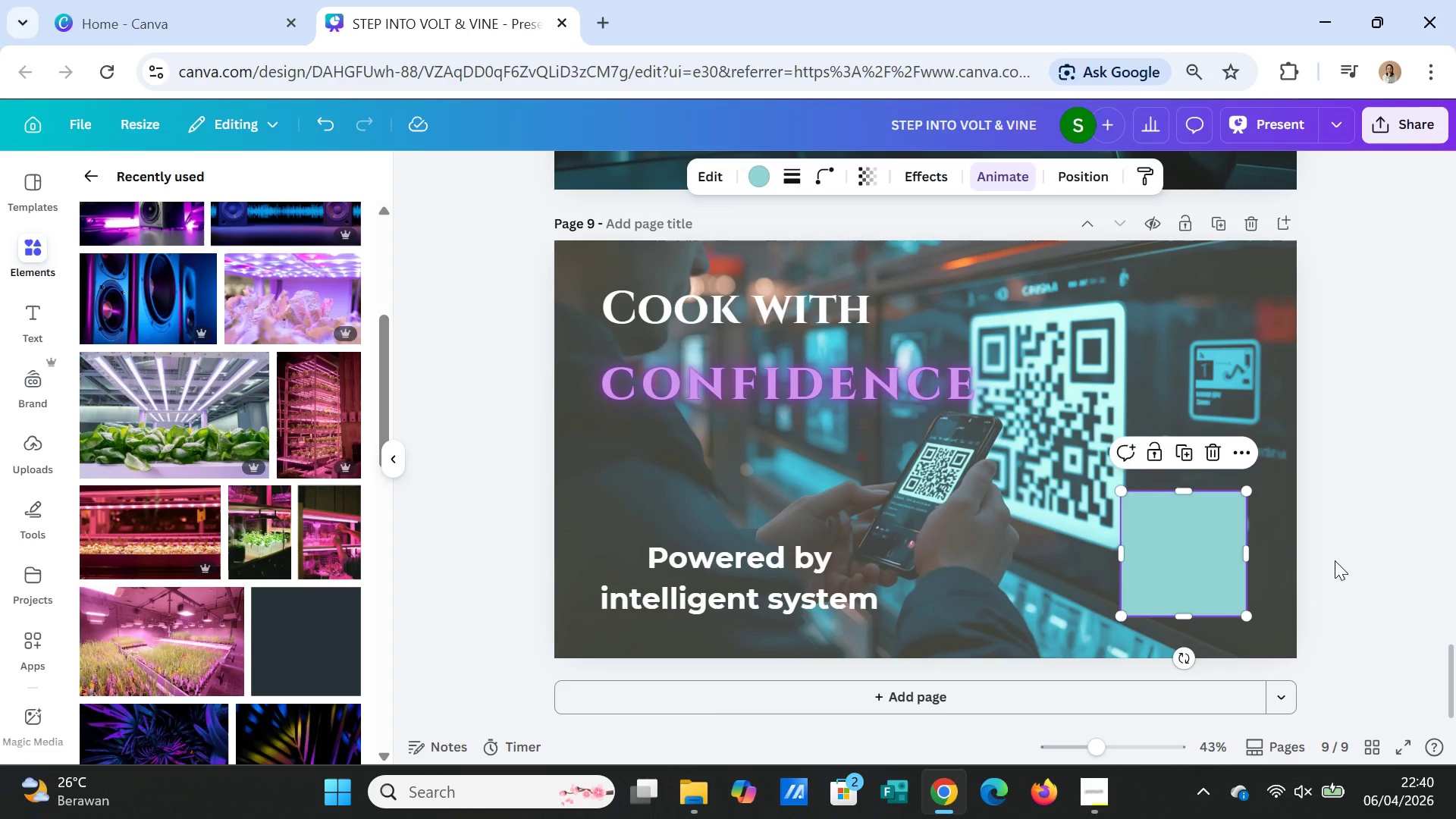 
left_click([1335, 560])
 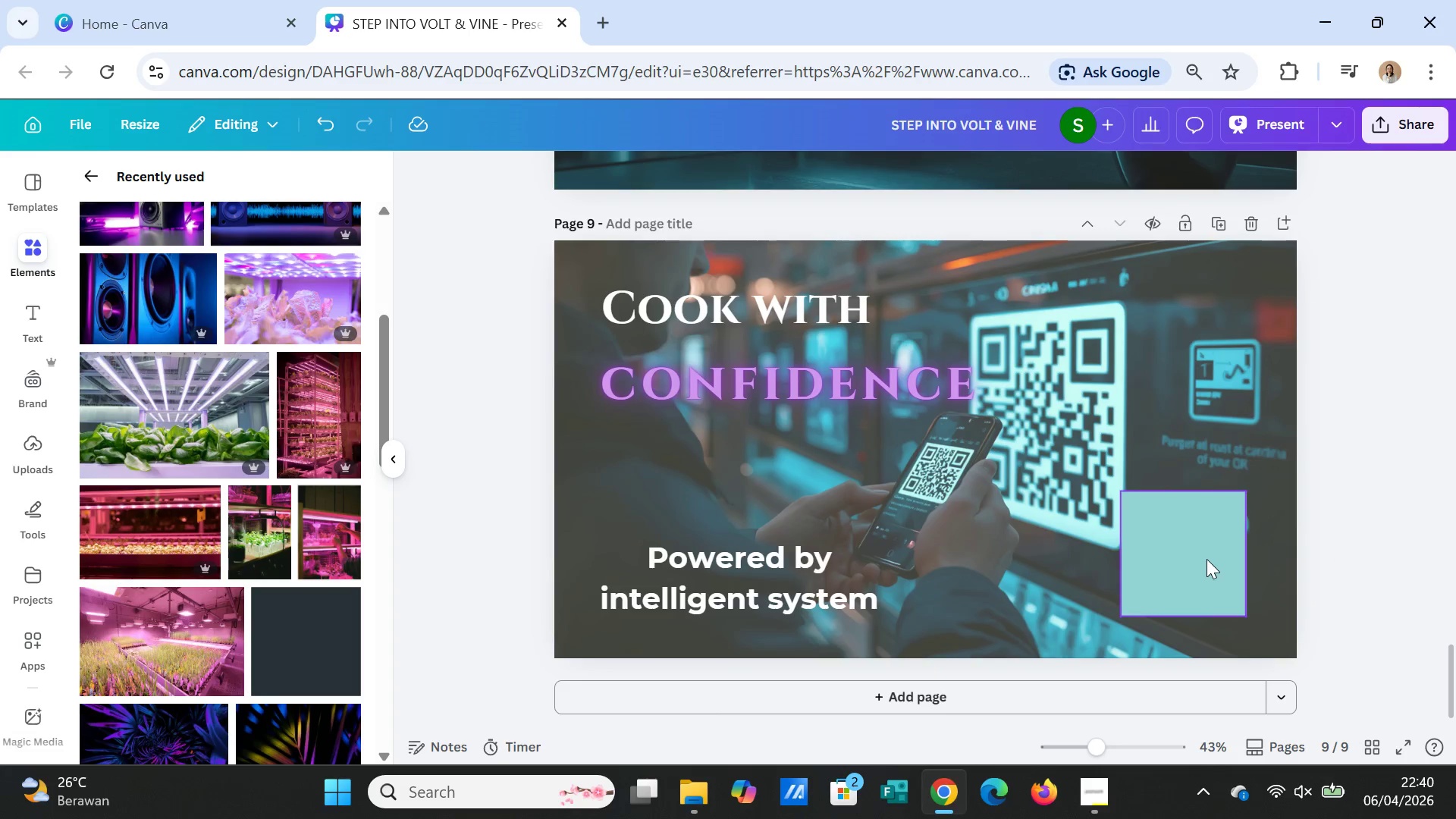 
left_click([1207, 559])
 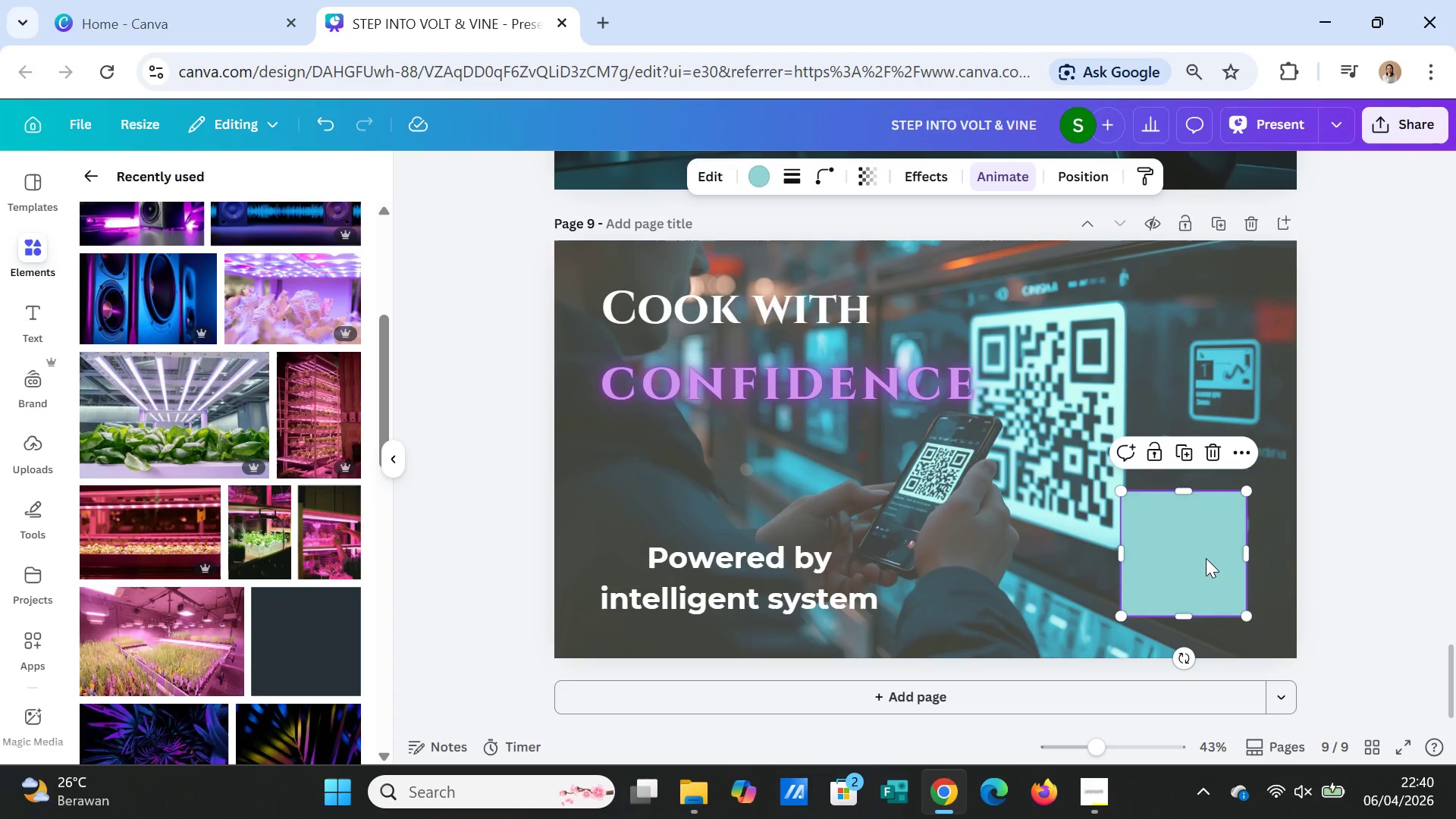 
wait(5.14)
 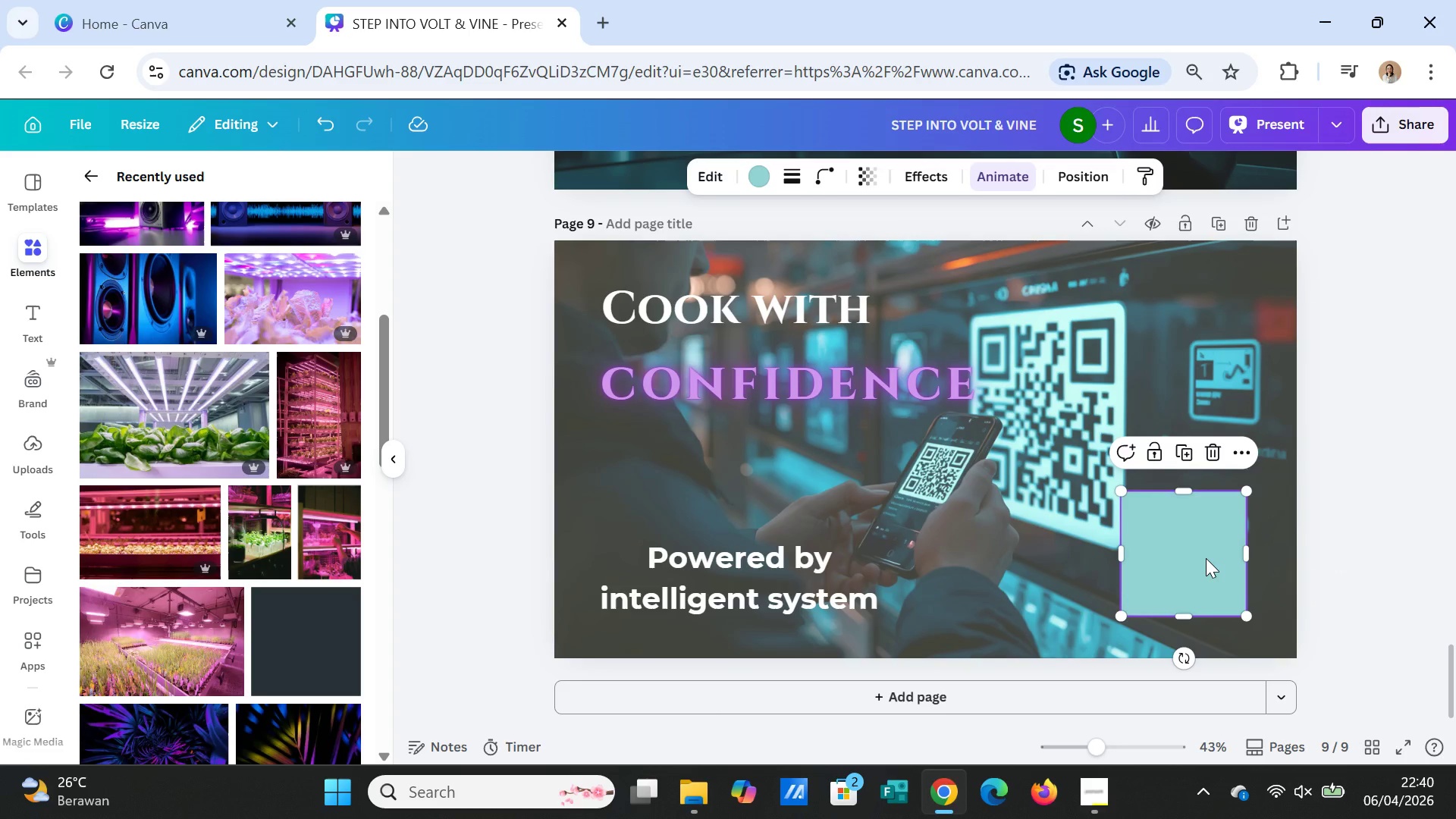 
left_click([764, 179])
 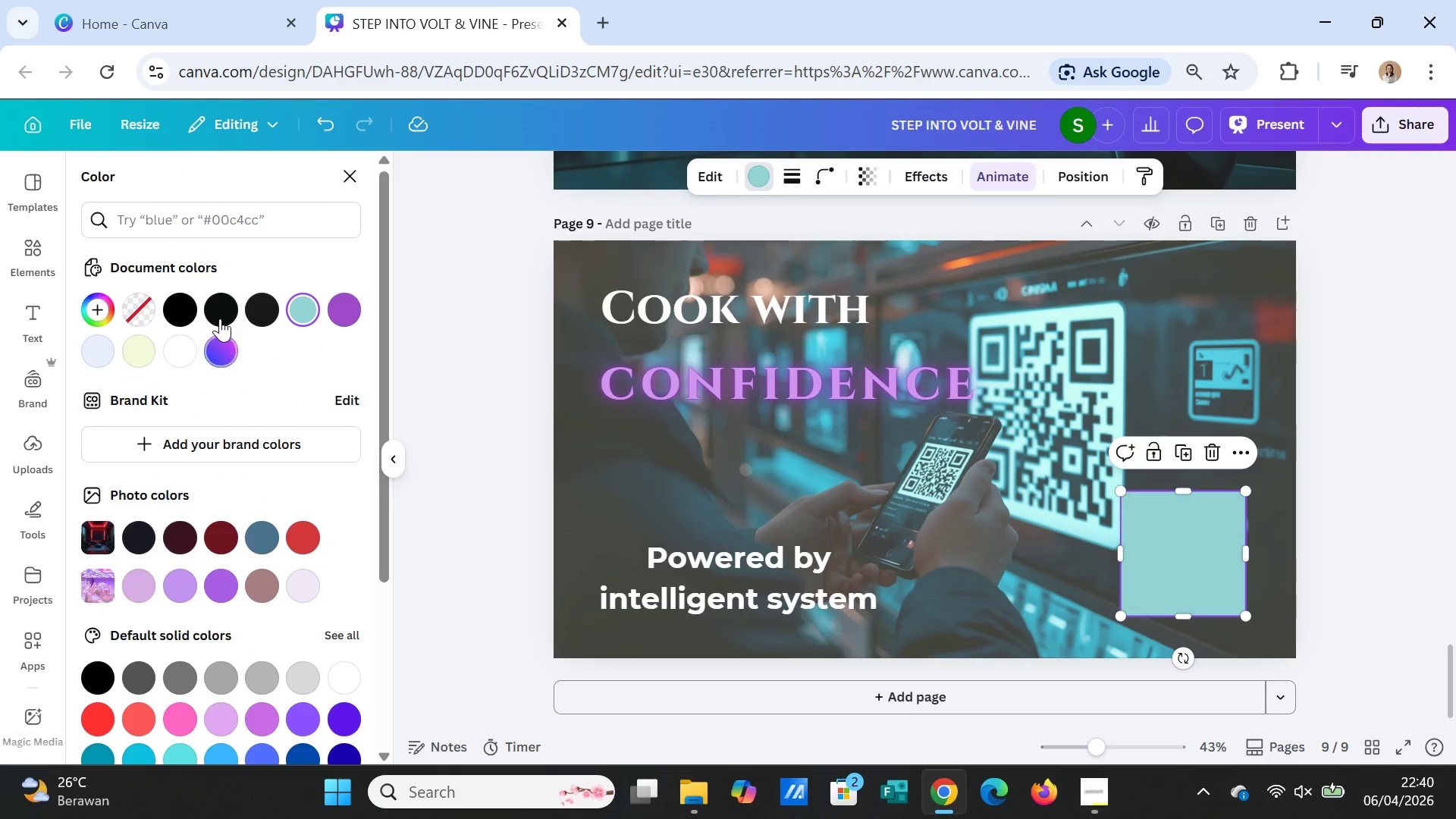 
left_click([220, 316])
 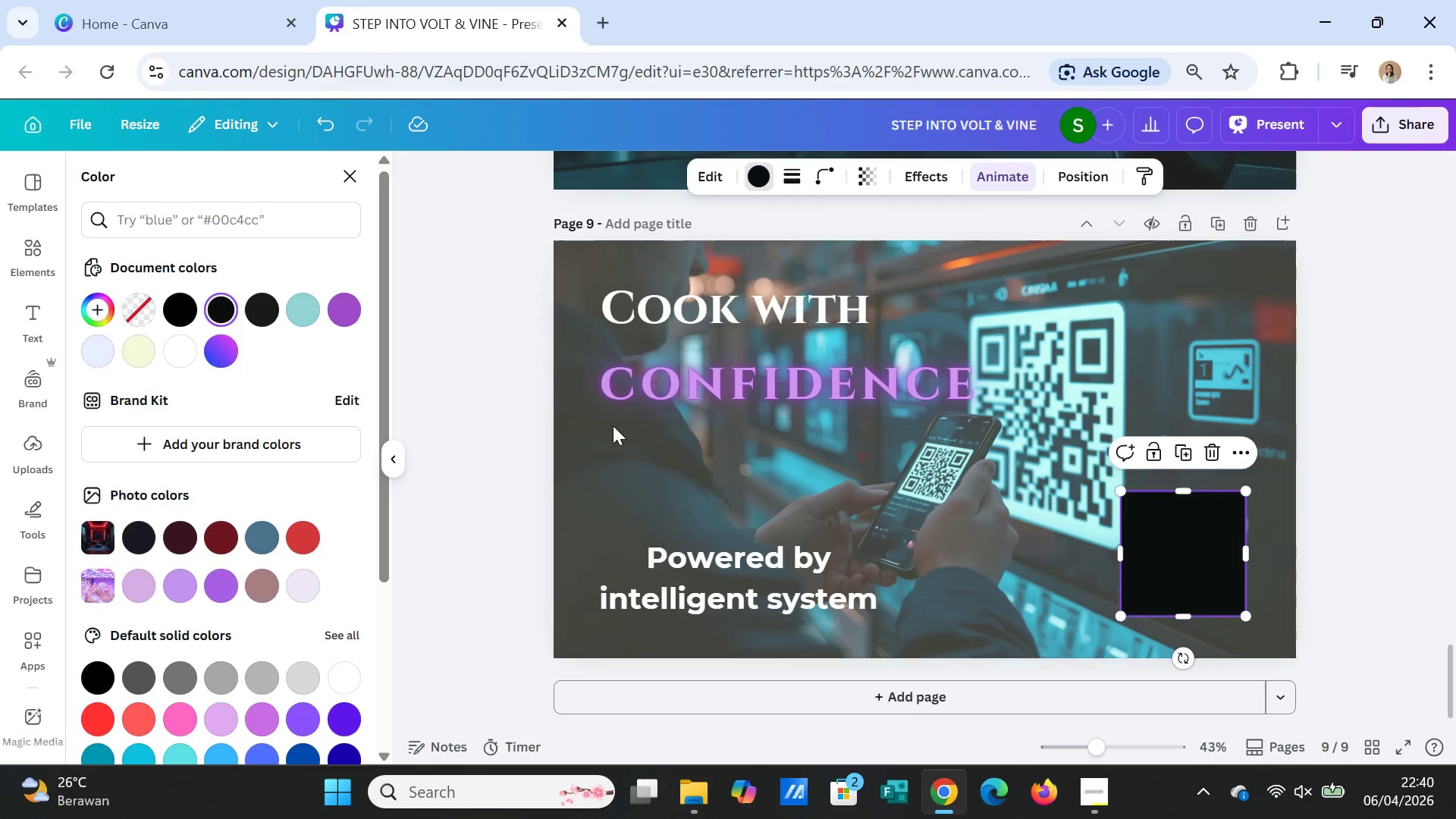 
wait(5.67)
 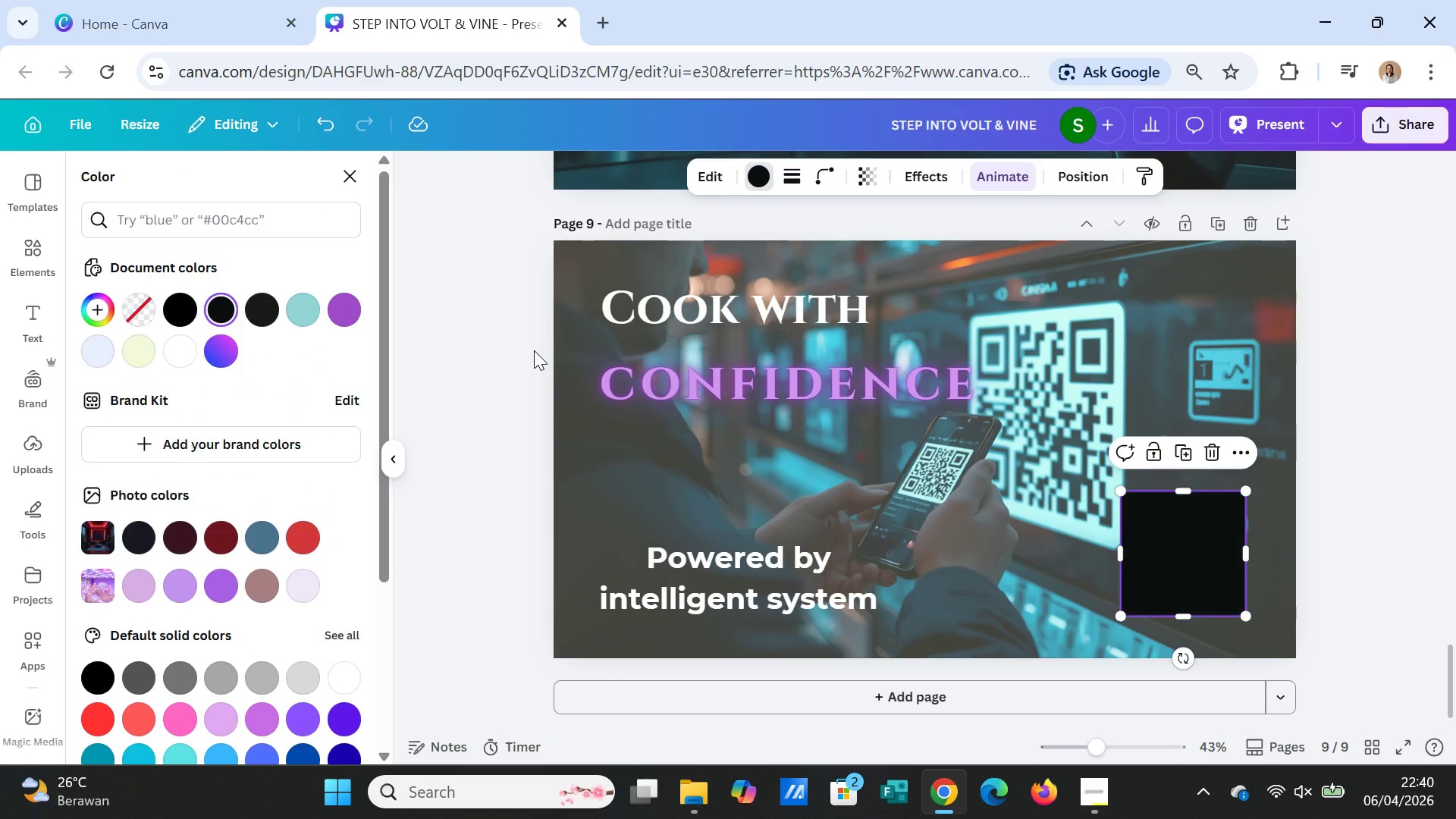 
left_click([1322, 504])
 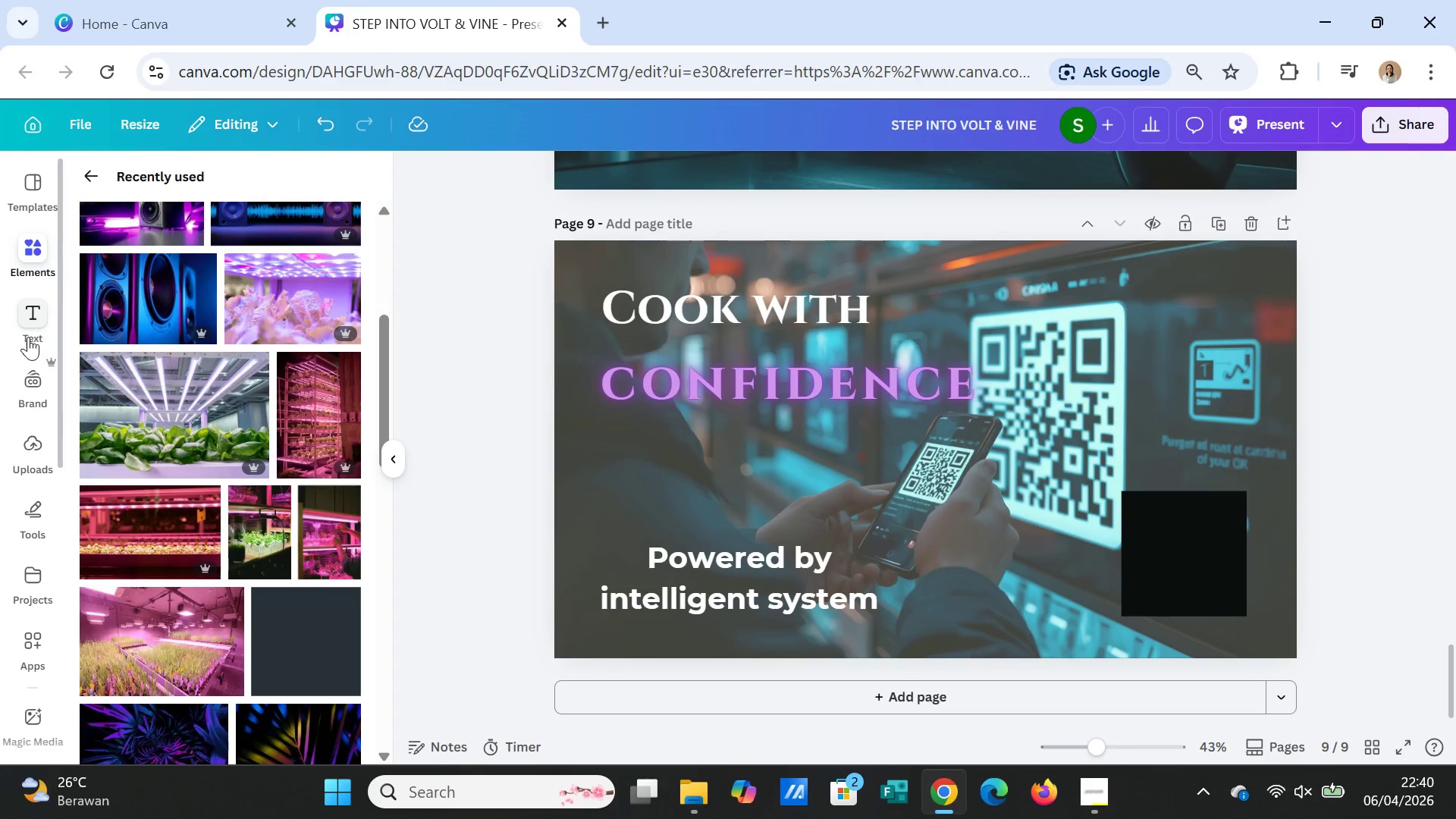 
scroll: coordinate [64, 711], scroll_direction: down, amount: 8.0
 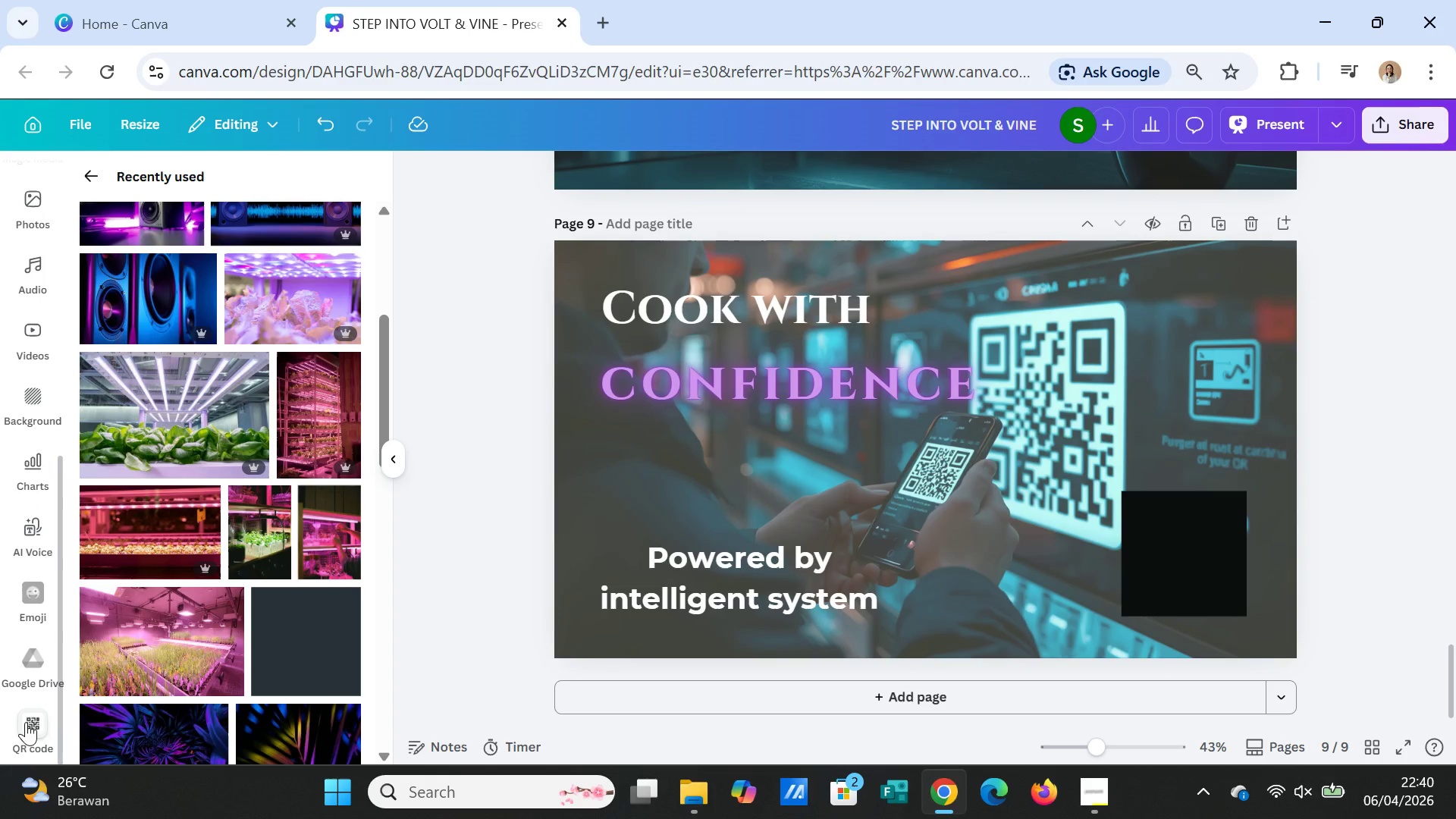 
left_click([26, 722])
 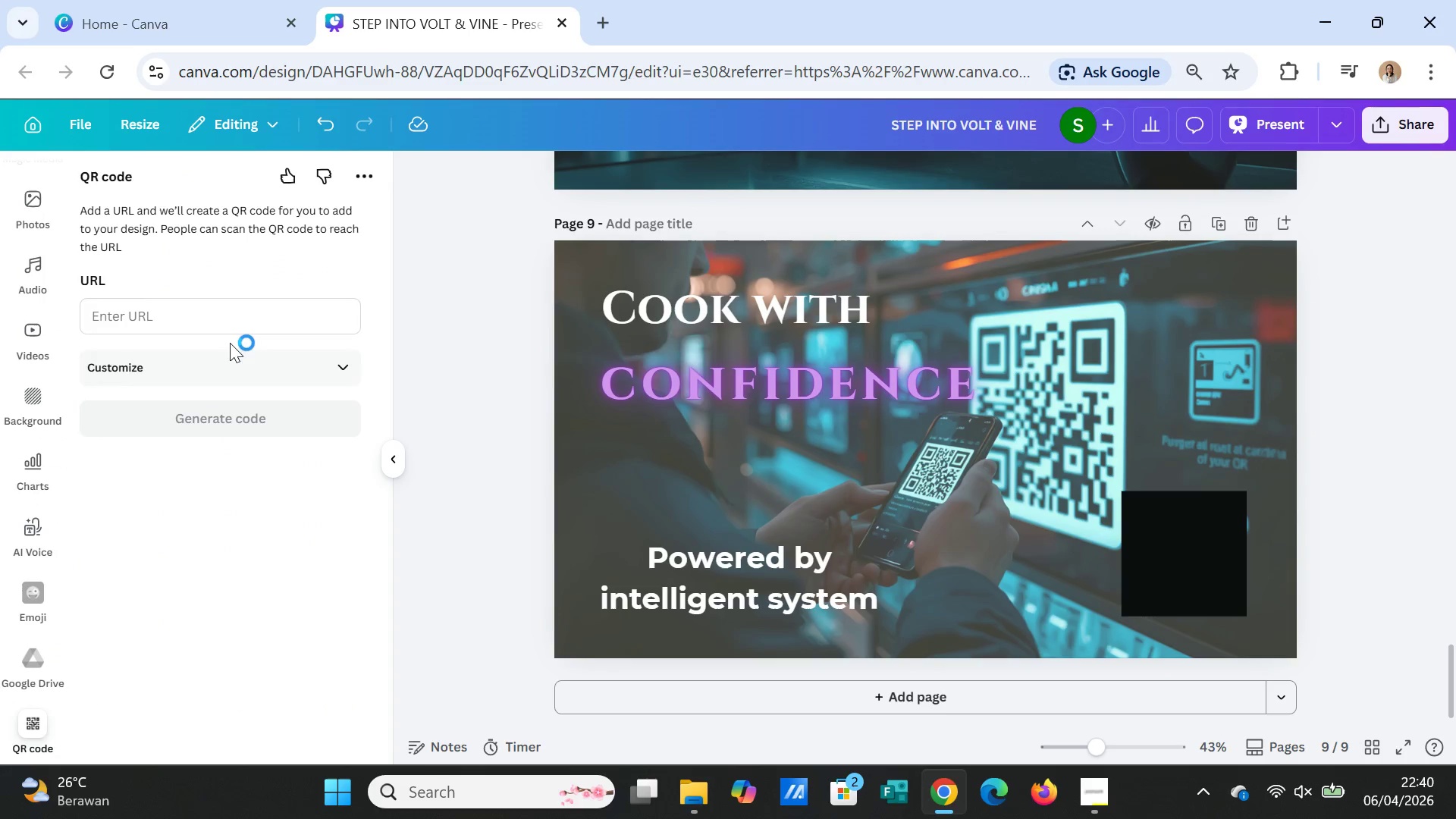 
left_click([221, 322])
 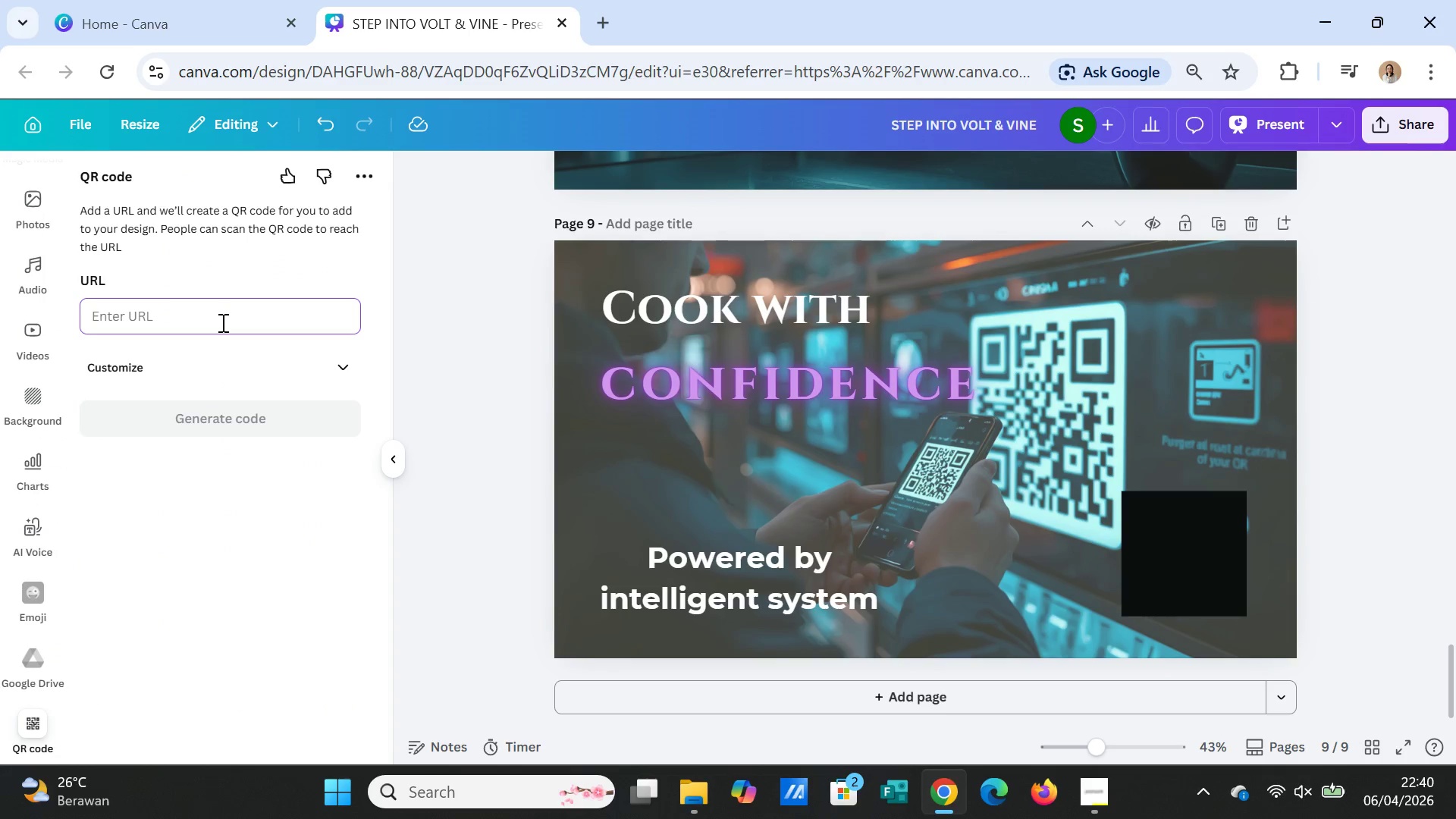 
type(https://www.)
 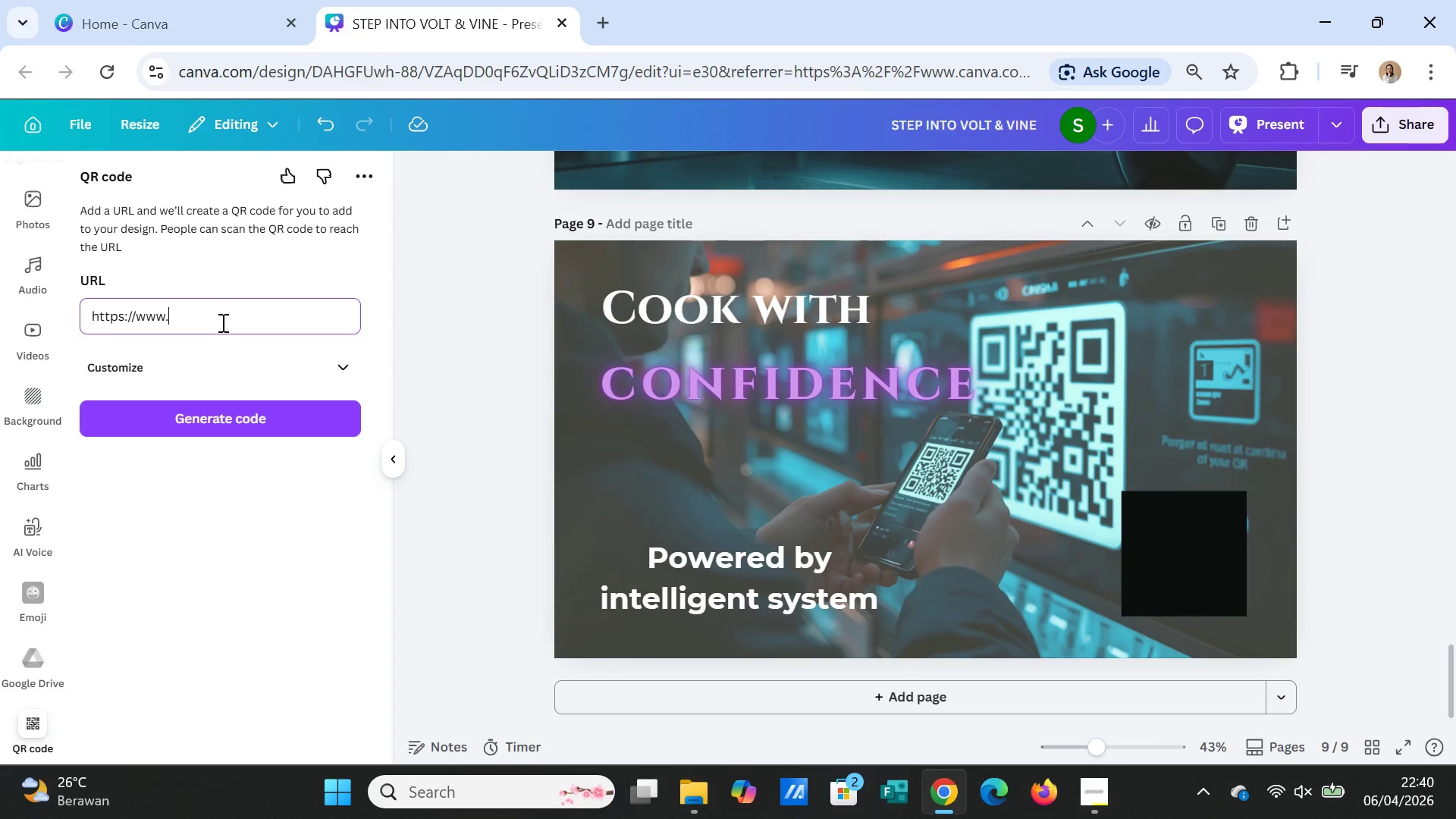 
type(volt&vine.co.)
key(Backspace)
key(Backspace)
type(o,)
key(Backspace)
type(m)
 